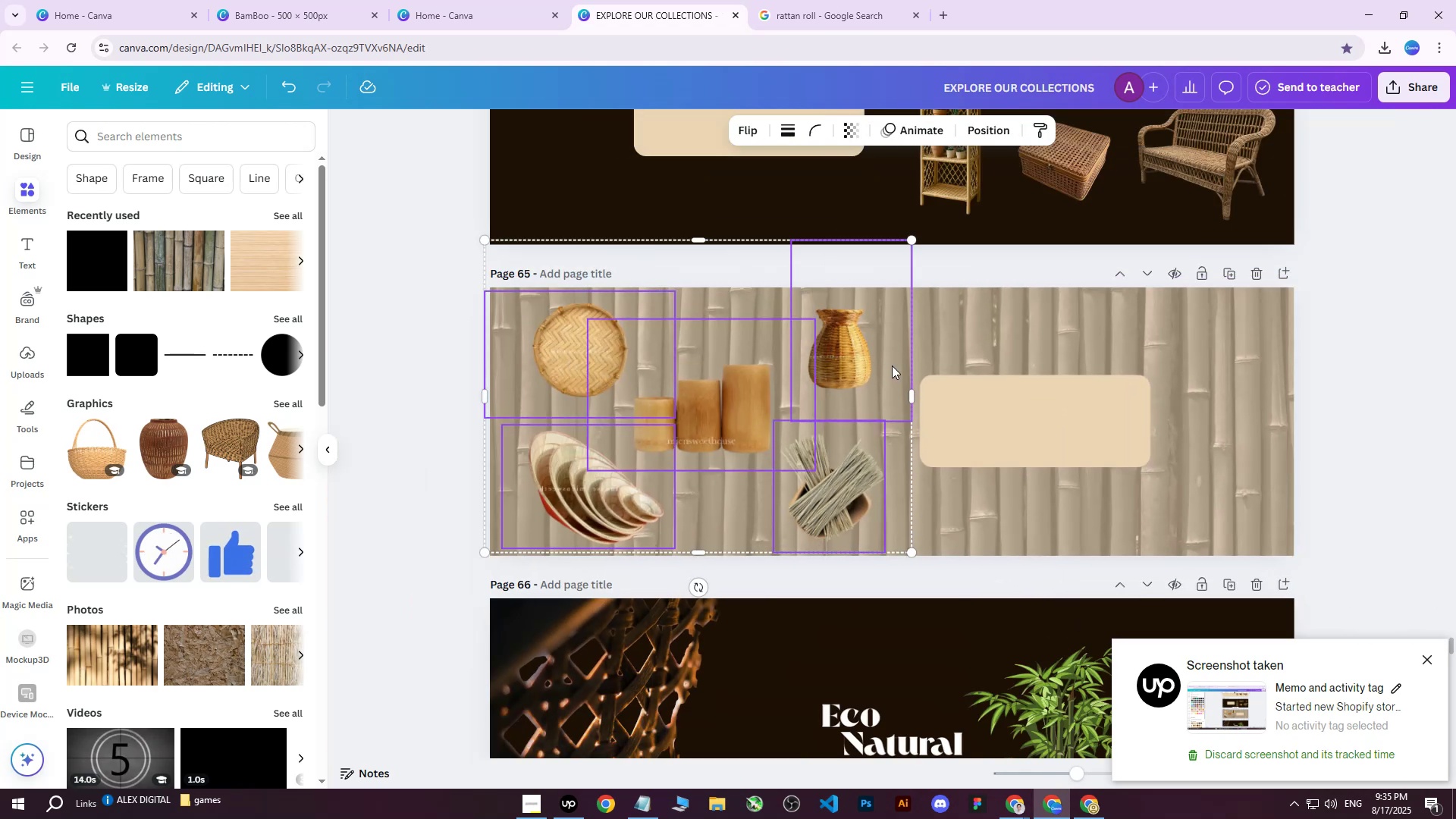 
key(Shift+ShiftLeft)
 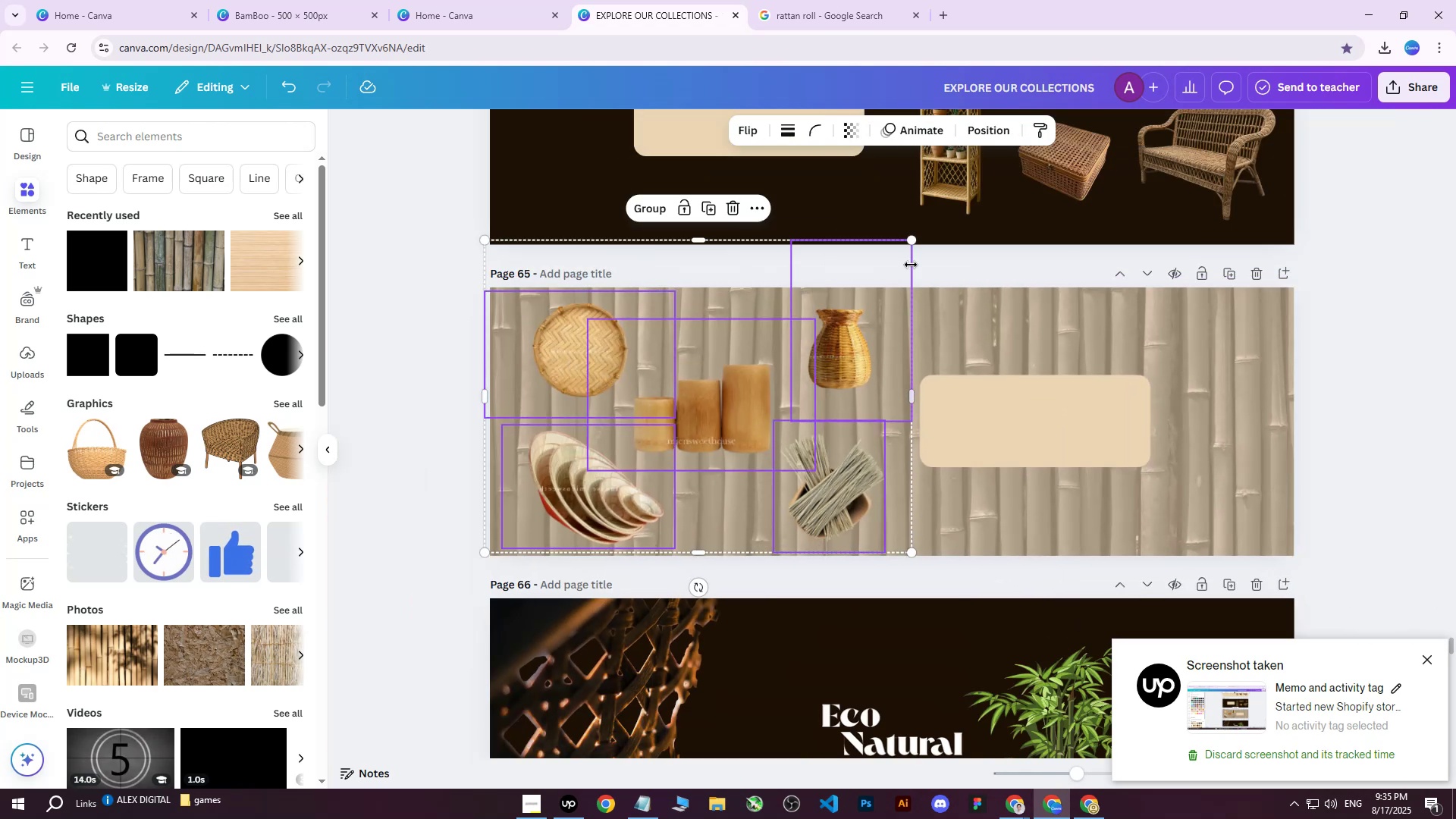 
key(Shift+ShiftLeft)
 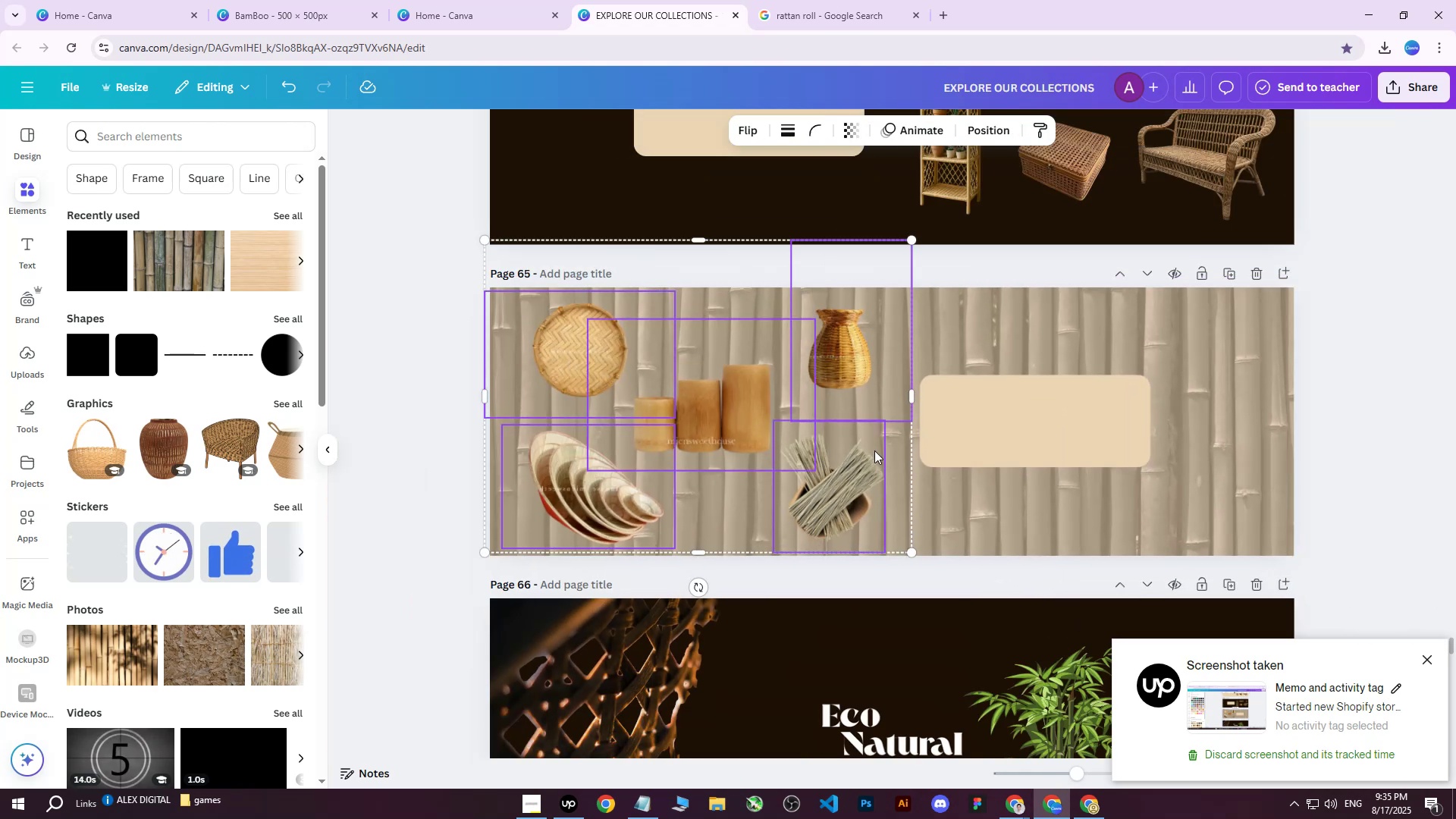 
key(Shift+ShiftLeft)
 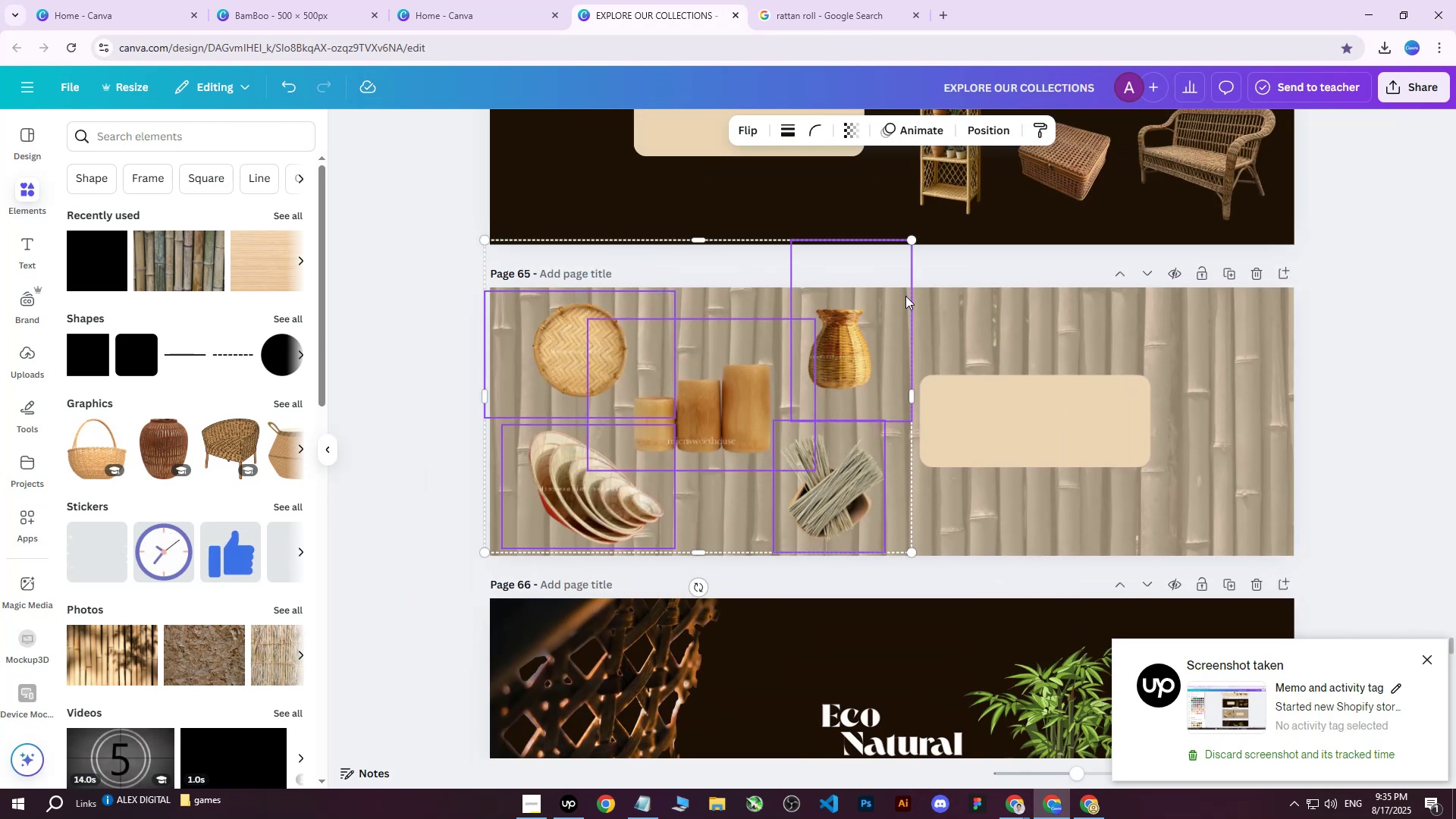 
key(Shift+ShiftLeft)
 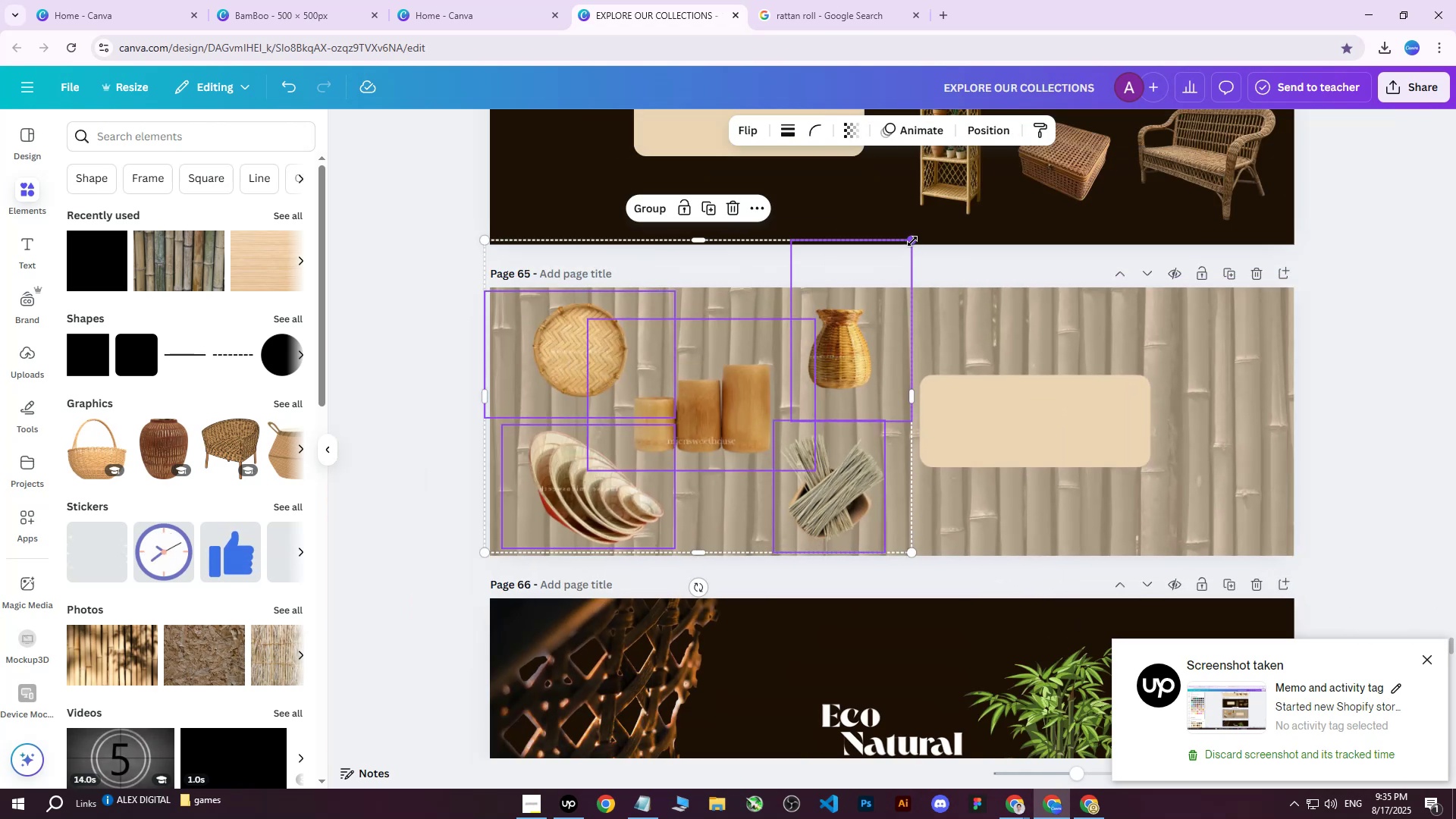 
left_click_drag(start_coordinate=[912, 241], to_coordinate=[773, 286])
 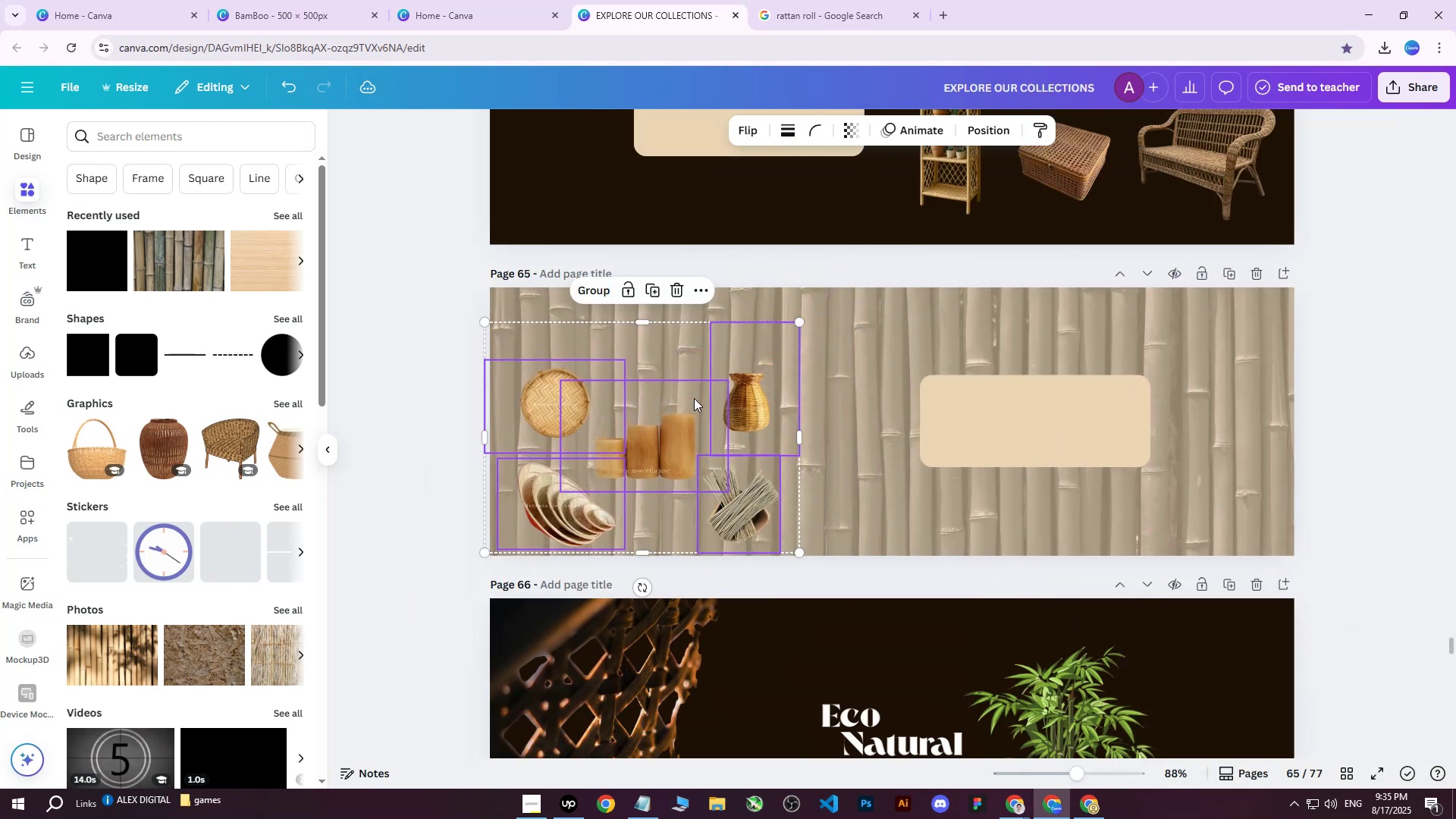 
left_click_drag(start_coordinate=[690, 401], to_coordinate=[711, 364])
 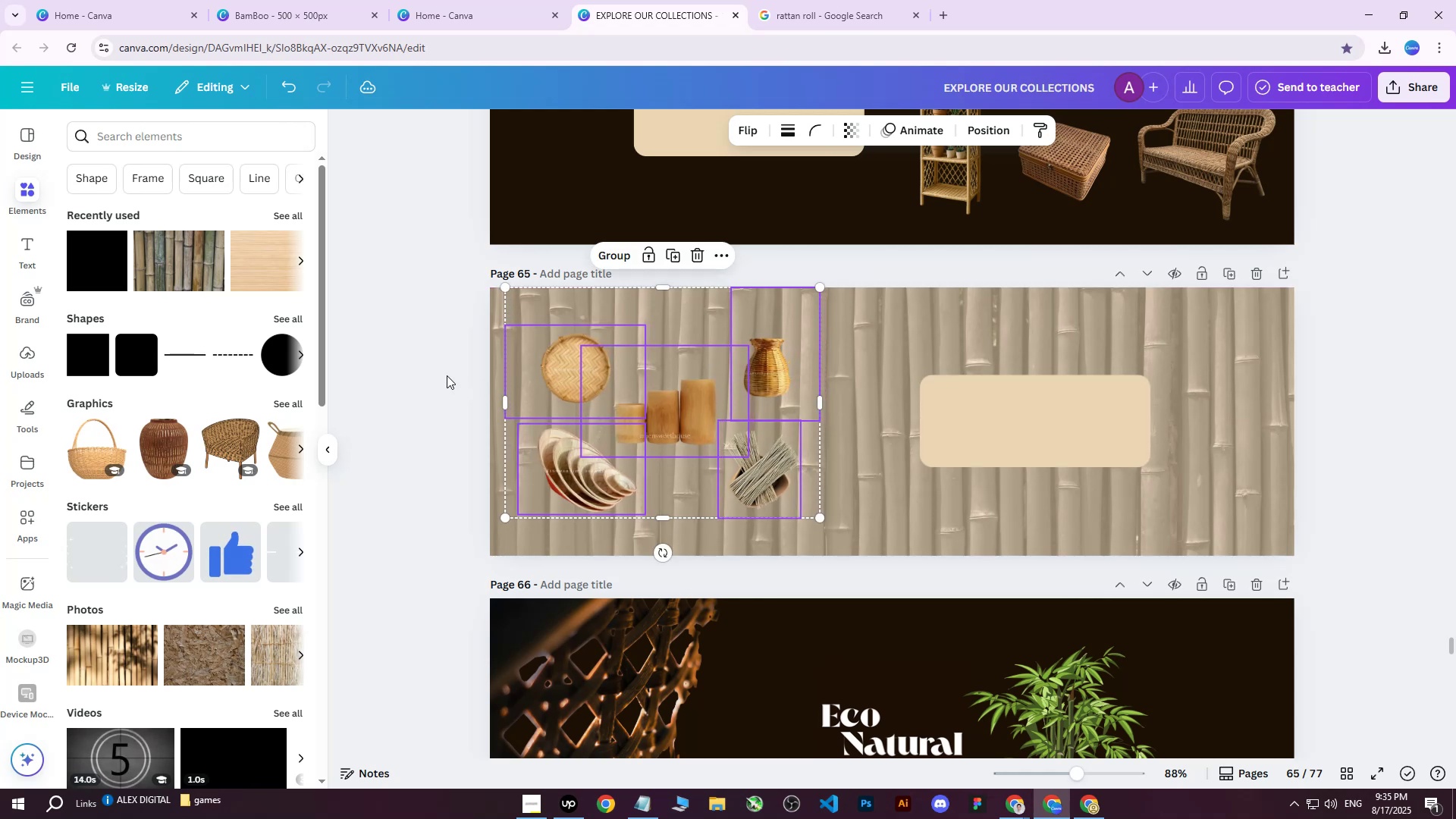 
left_click([444, 374])
 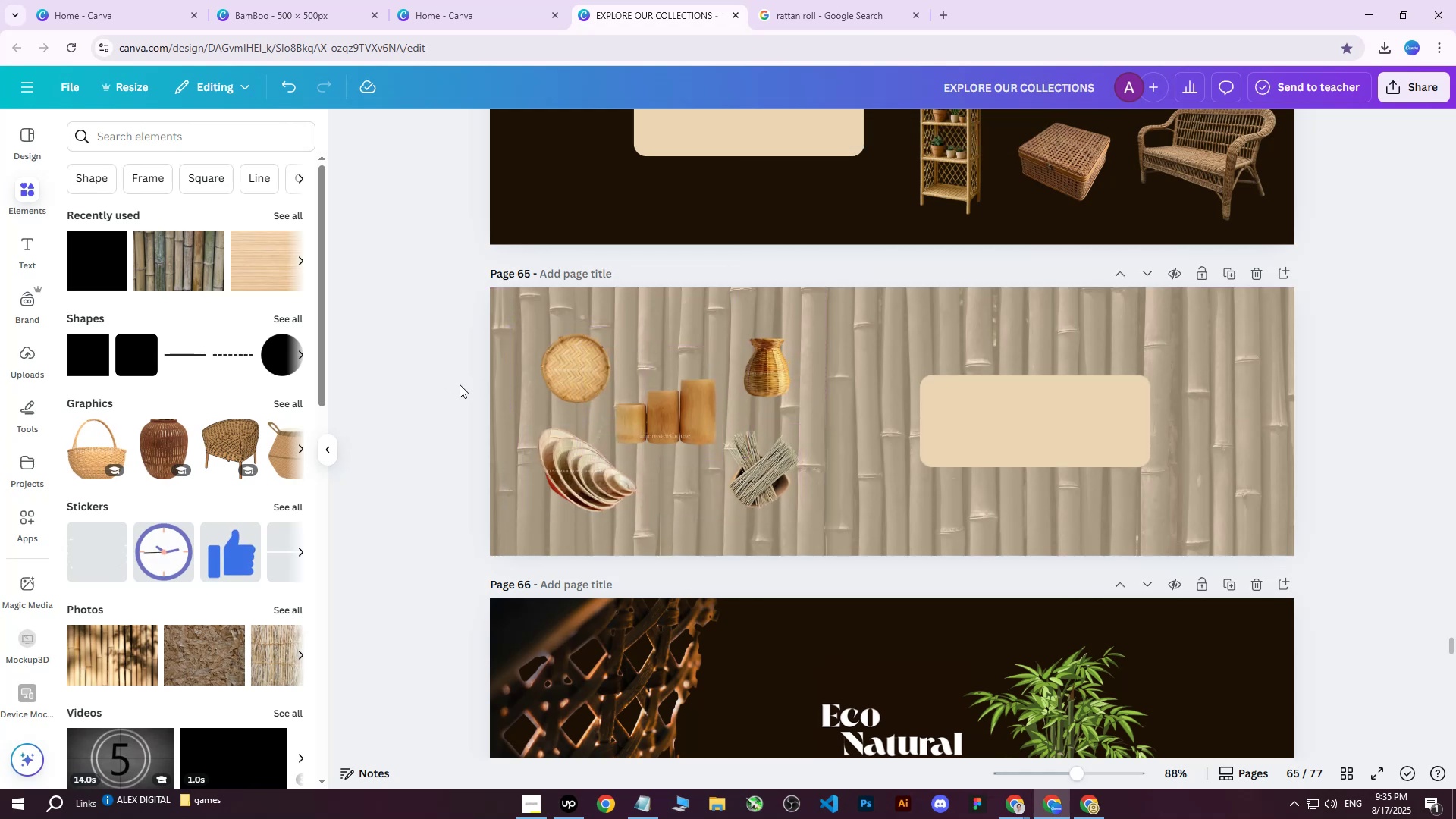 
hold_key(key=ControlLeft, duration=0.52)
scroll: coordinate [397, 410], scroll_direction: up, amount: 2.0
 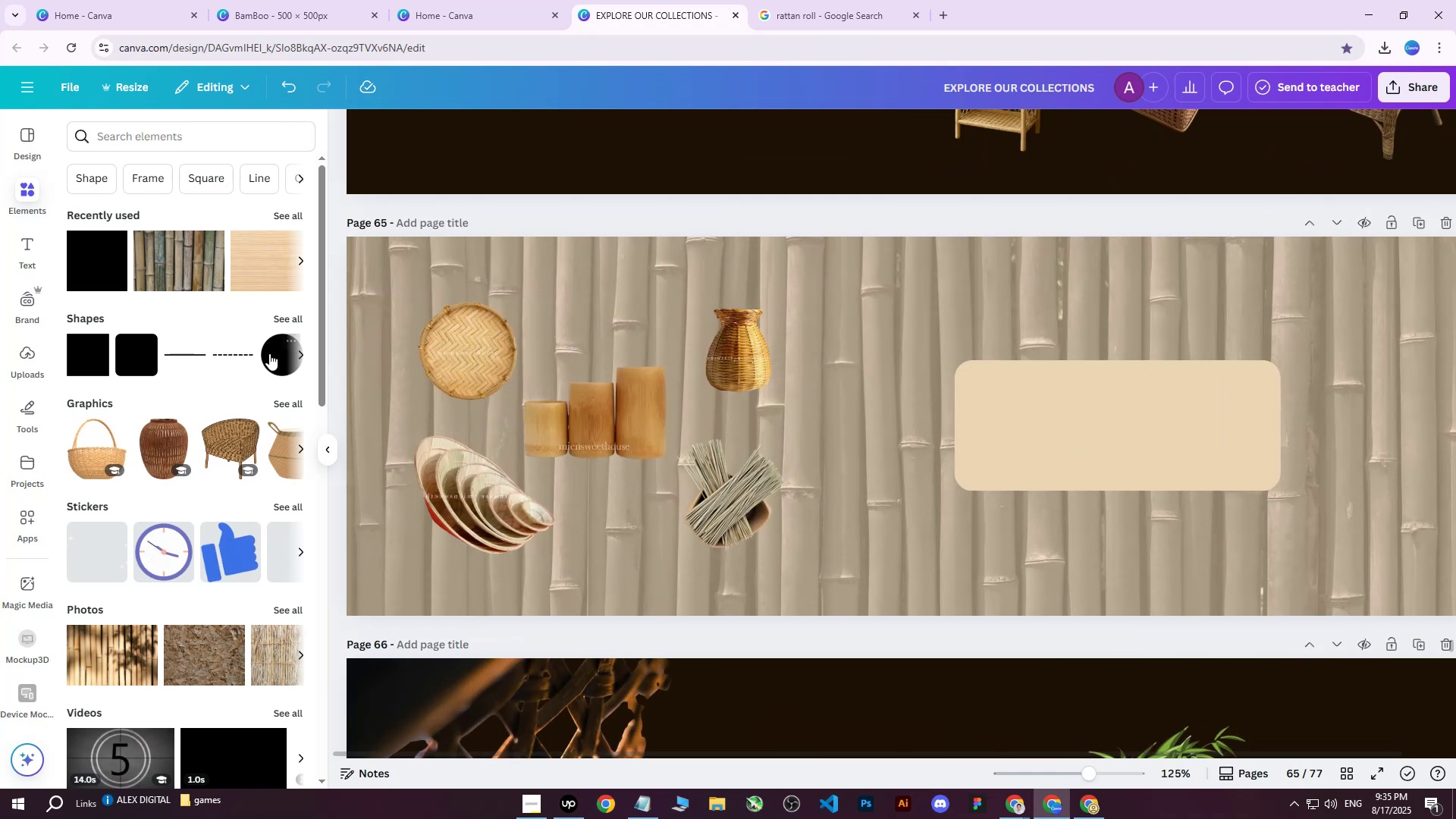 
left_click([267, 347])
 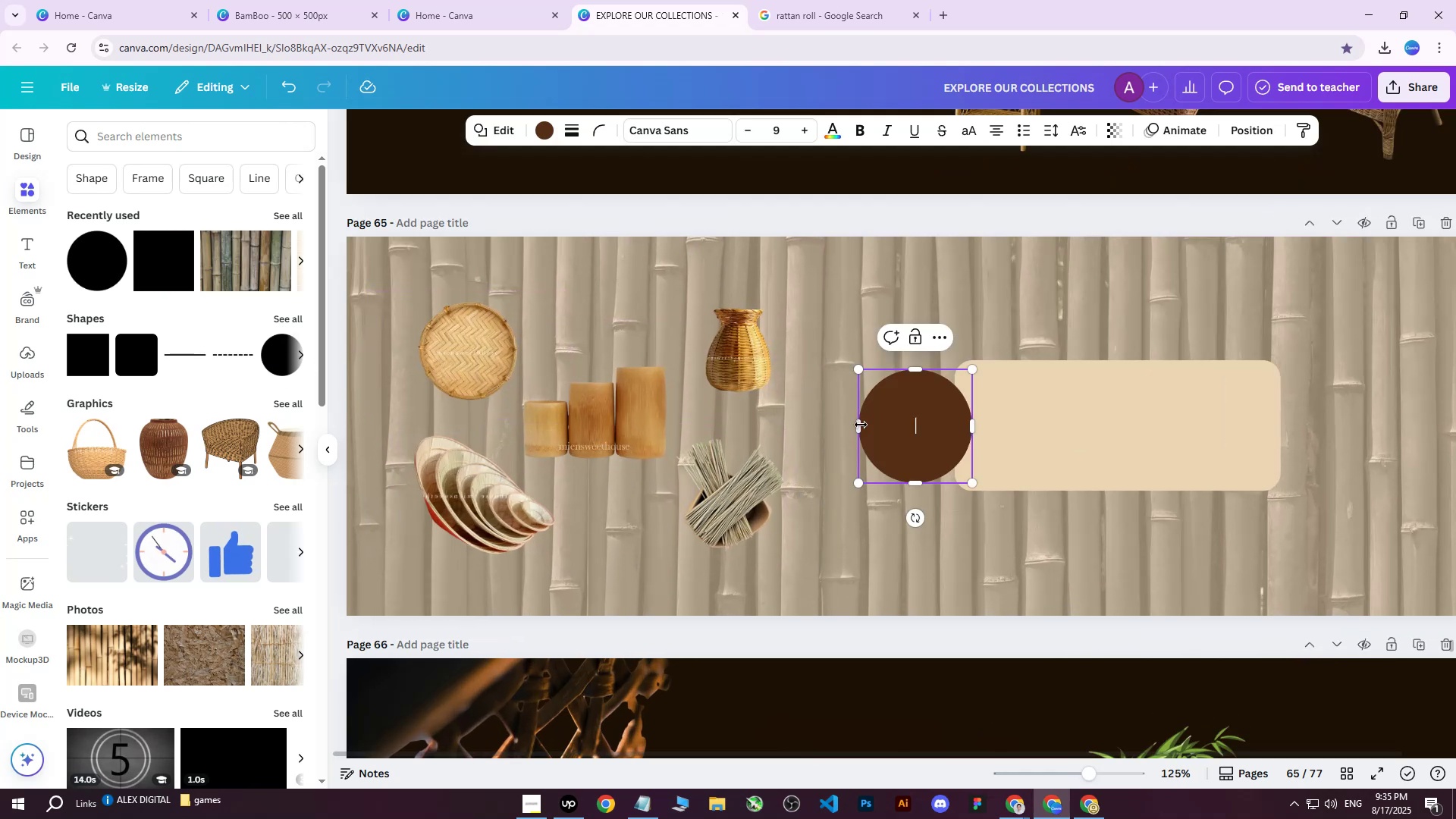 
left_click_drag(start_coordinate=[893, 414], to_coordinate=[427, 465])
 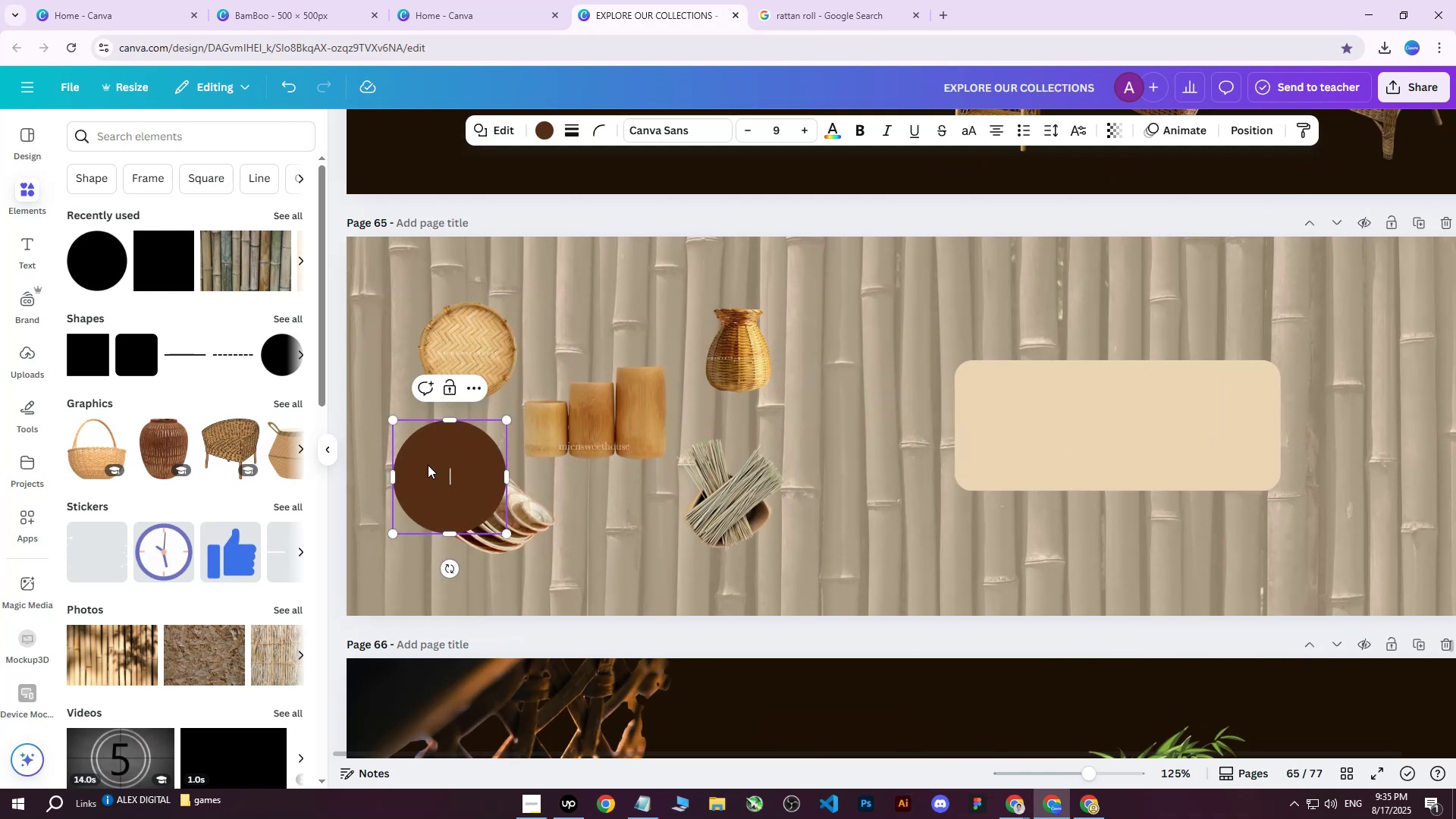 
hold_key(key=ControlLeft, duration=0.46)
scroll: coordinate [454, 479], scroll_direction: down, amount: 2.0
 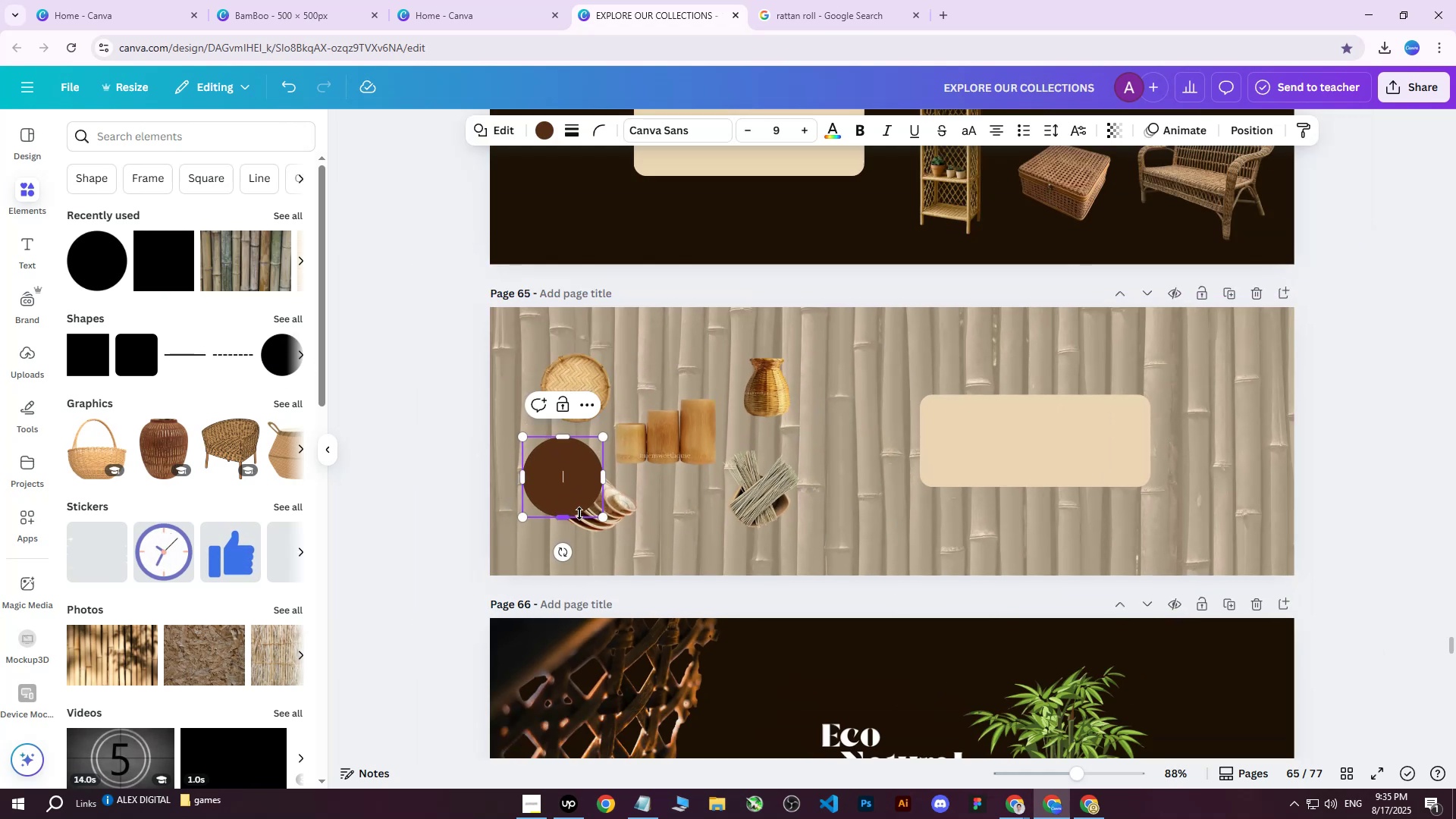 
left_click_drag(start_coordinate=[606, 522], to_coordinate=[645, 537])
 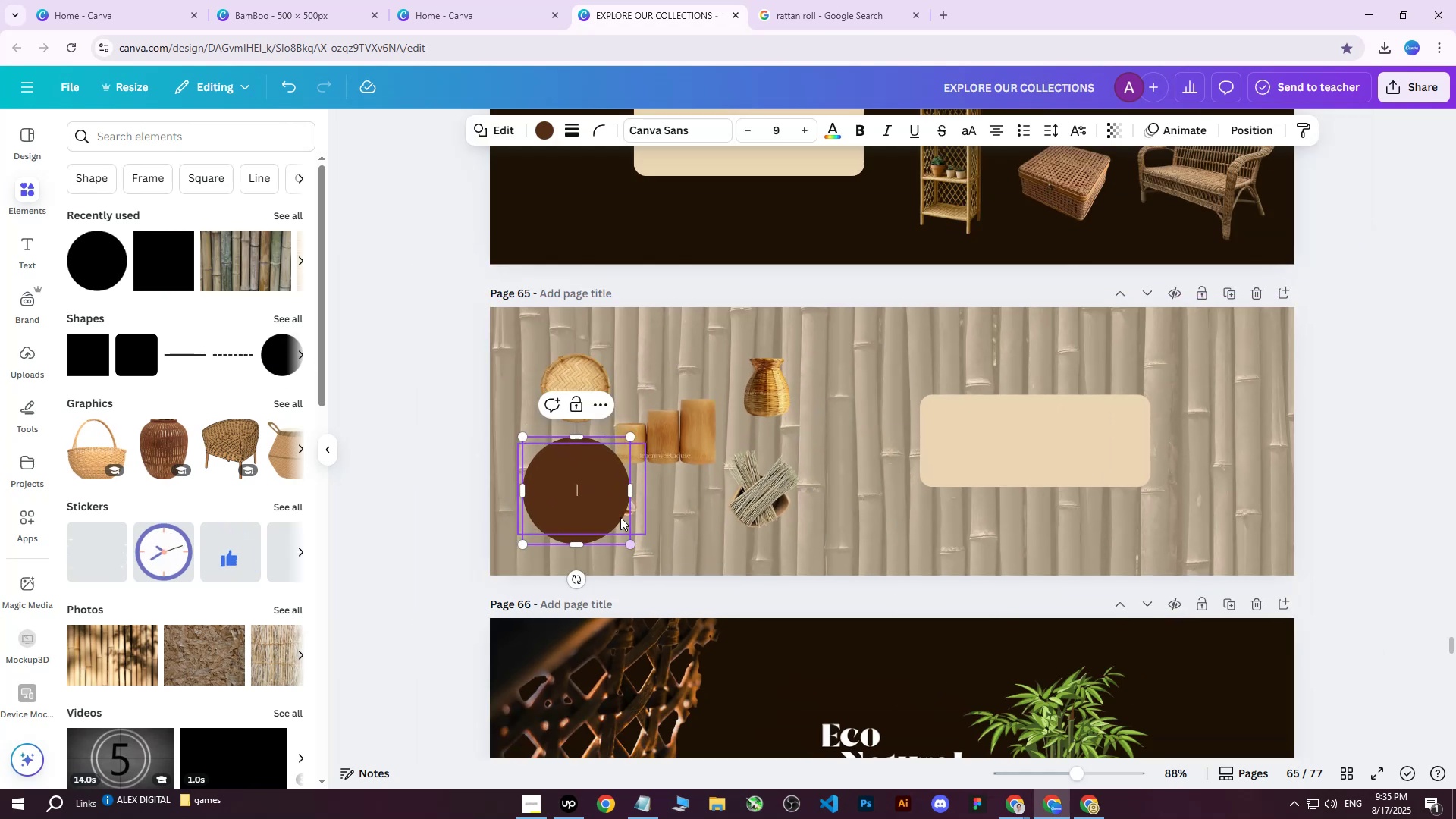 
left_click_drag(start_coordinate=[579, 501], to_coordinate=[1007, 416])
 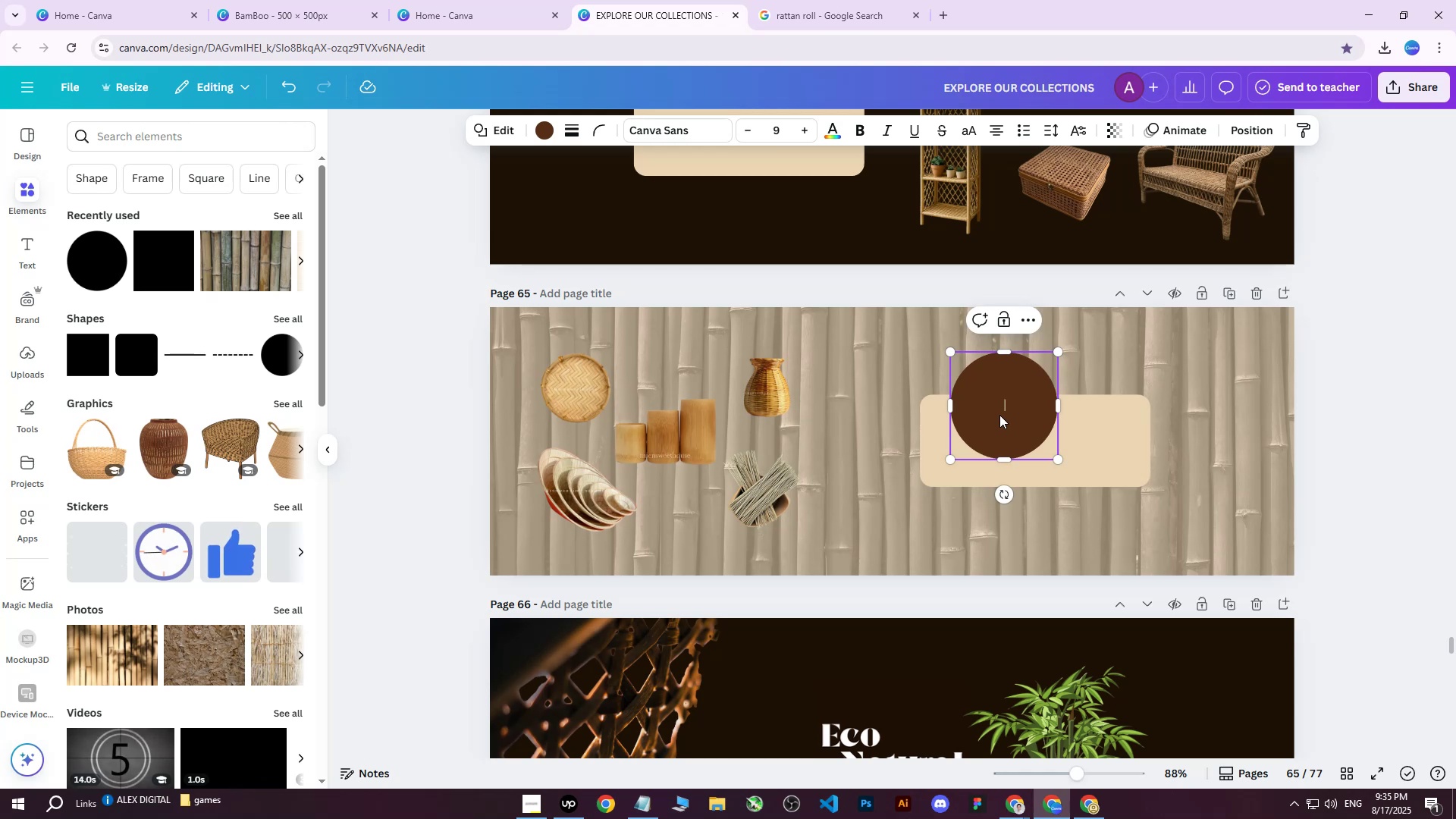 
left_click_drag(start_coordinate=[996, 400], to_coordinate=[970, 389])
 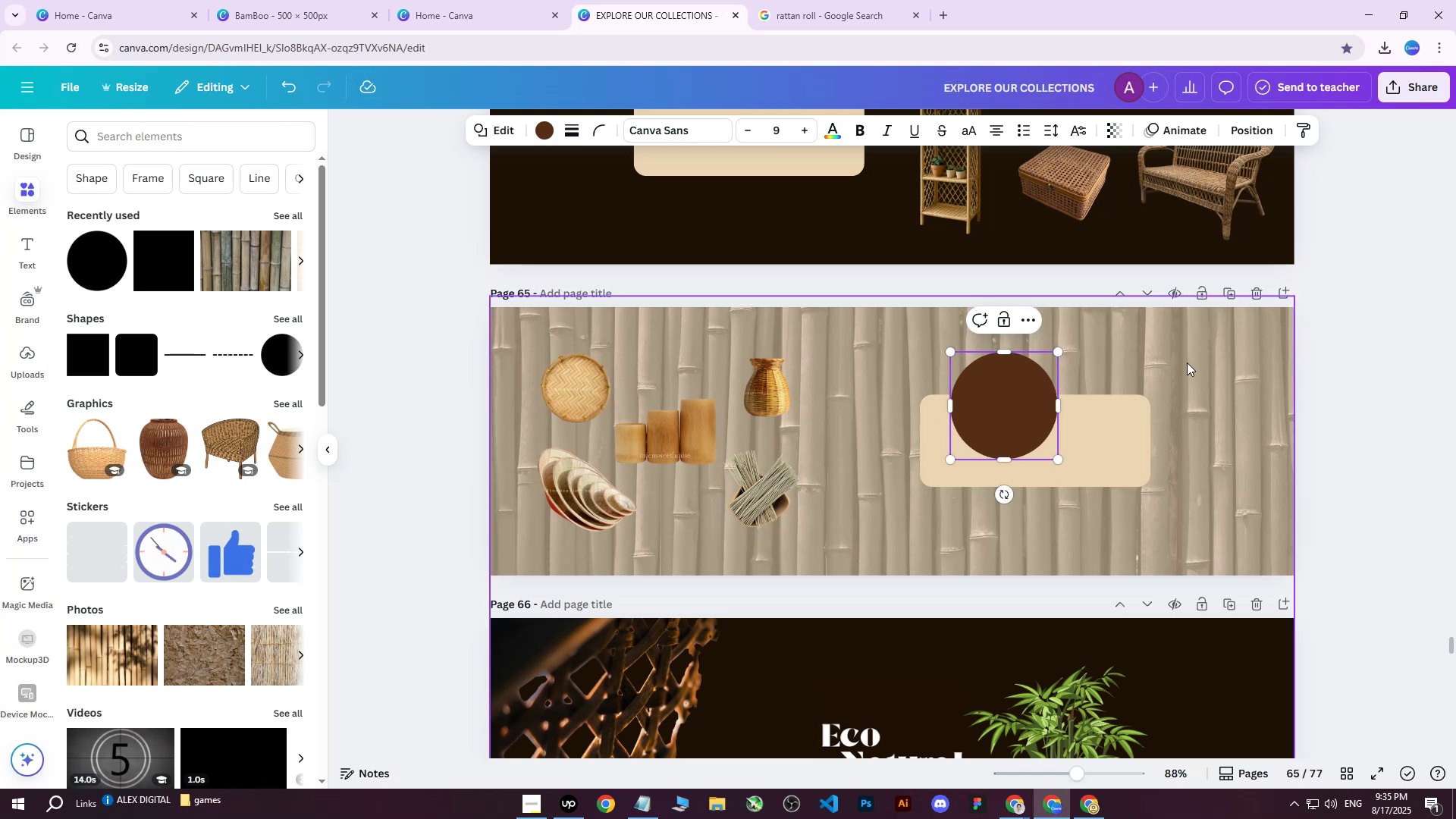 
double_click([1313, 345])
 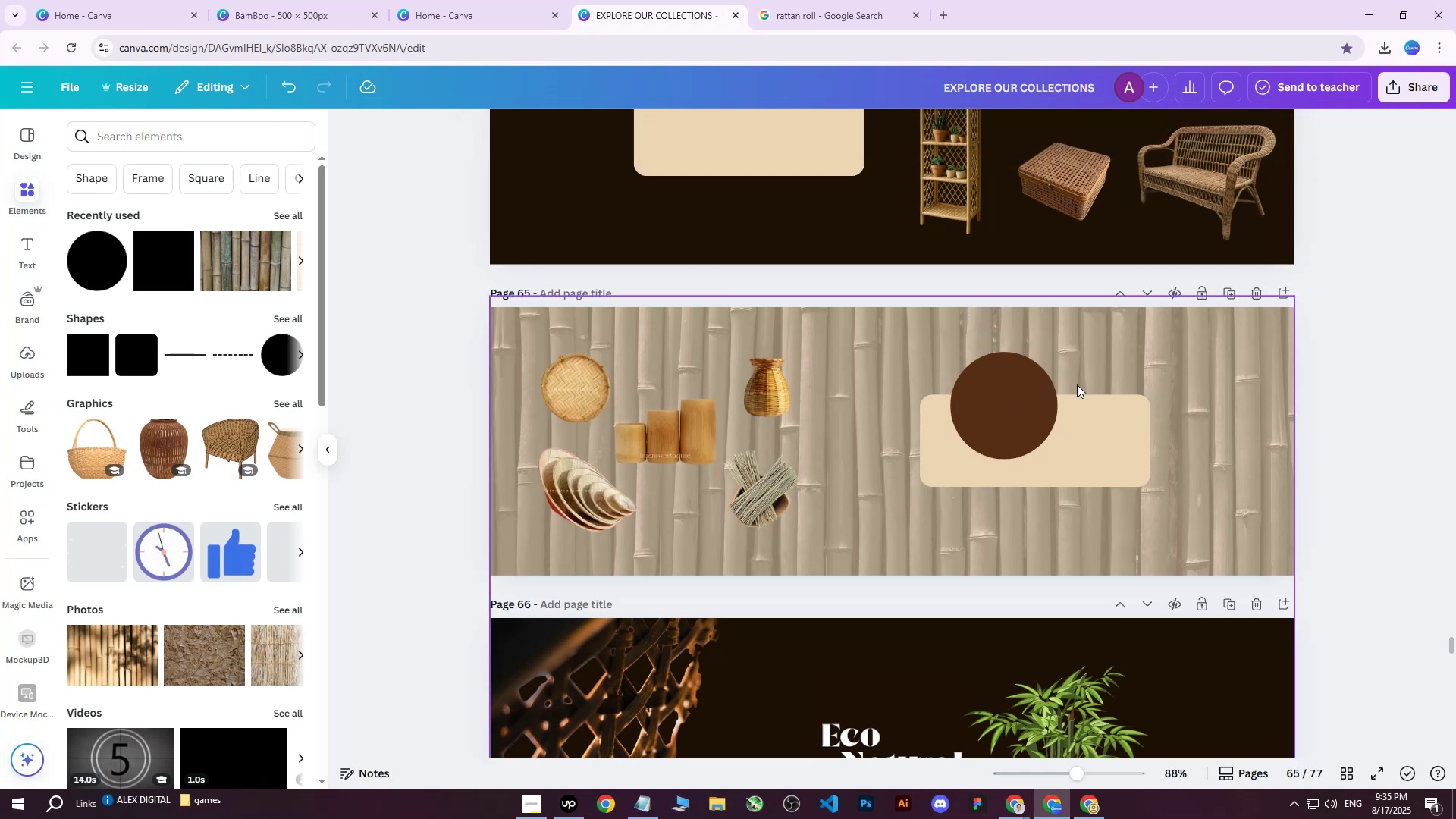 
left_click_drag(start_coordinate=[1020, 392], to_coordinate=[1009, 361])
 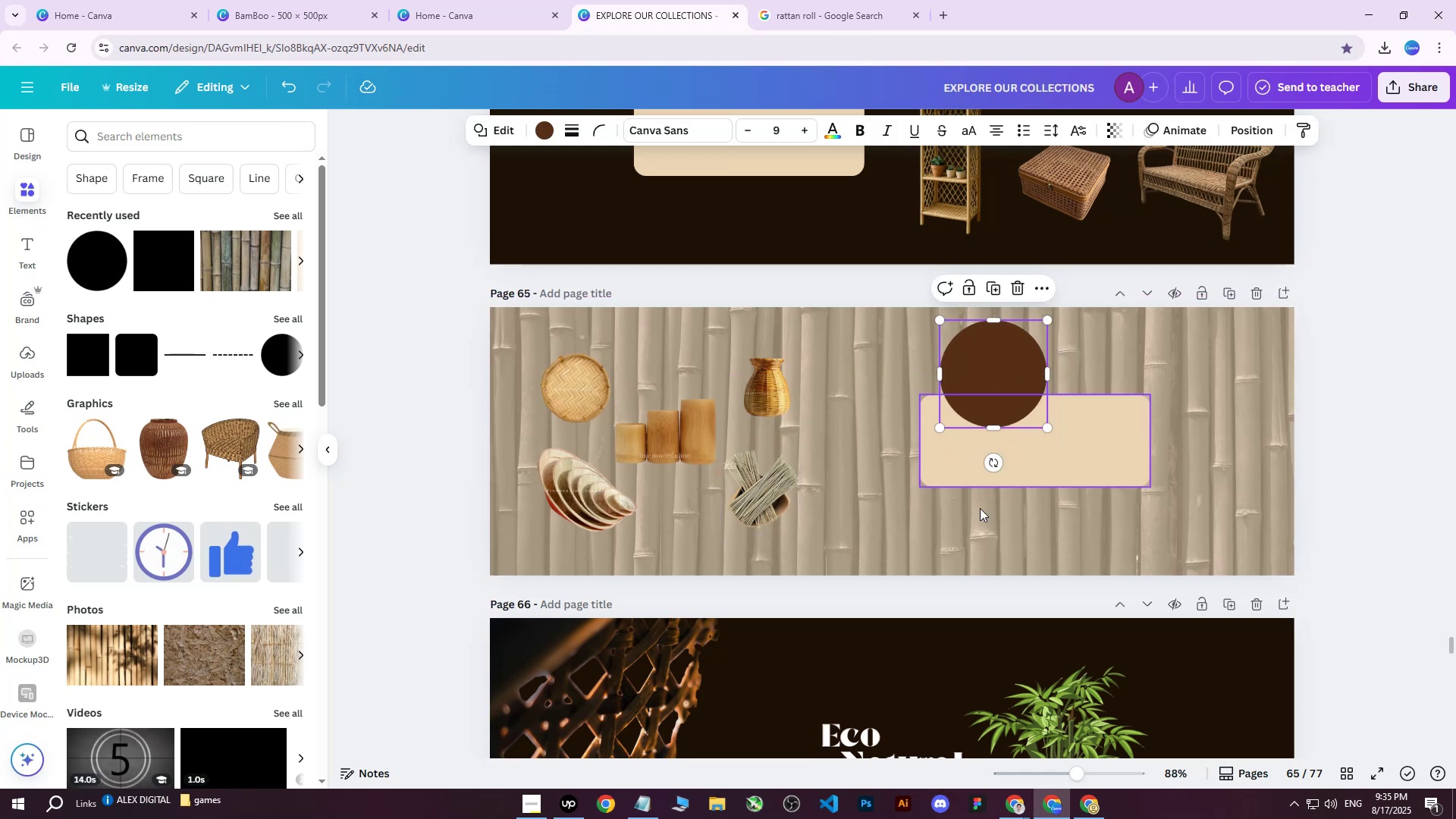 
key(Delete)
 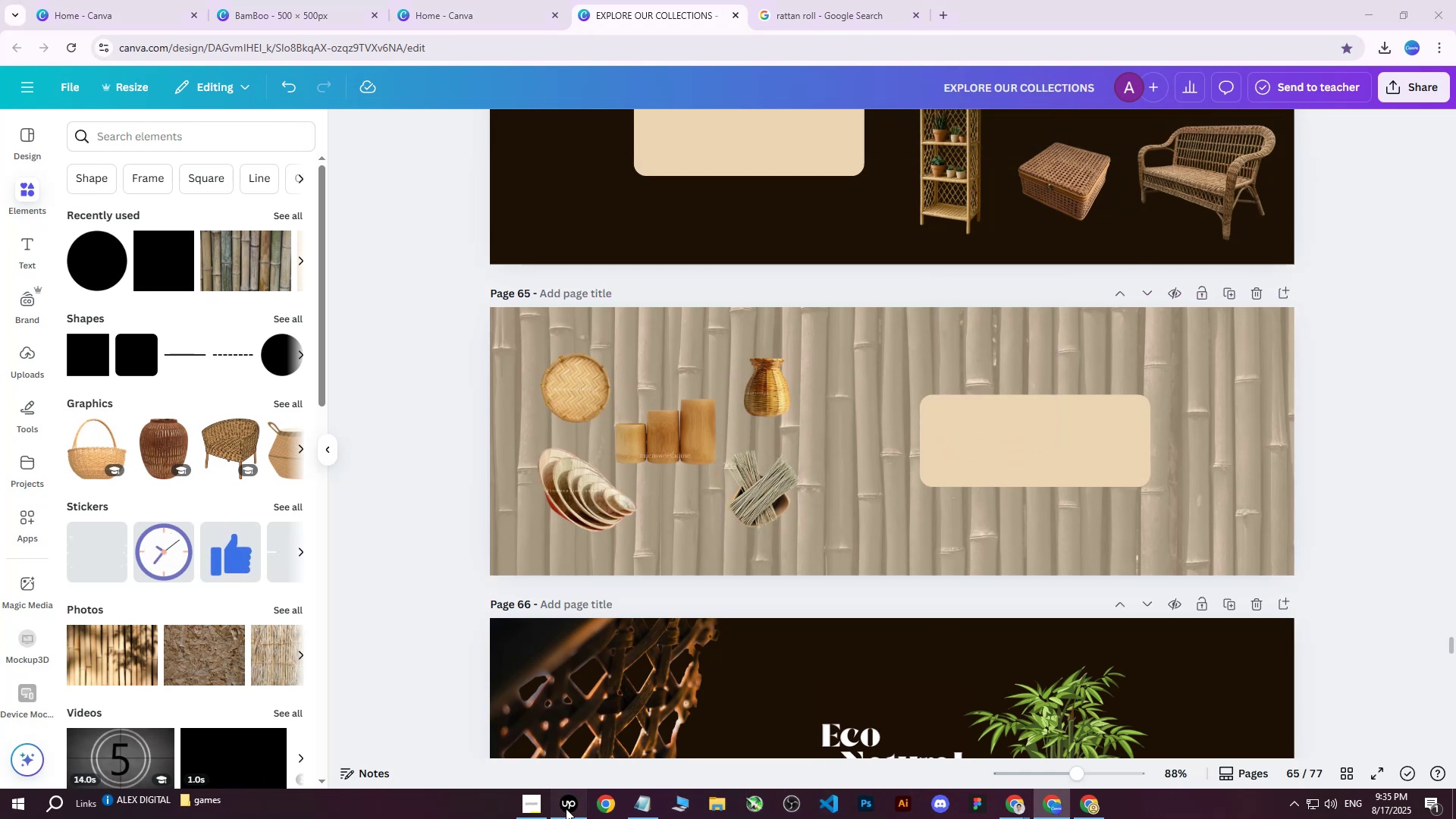 
double_click([566, 808])
 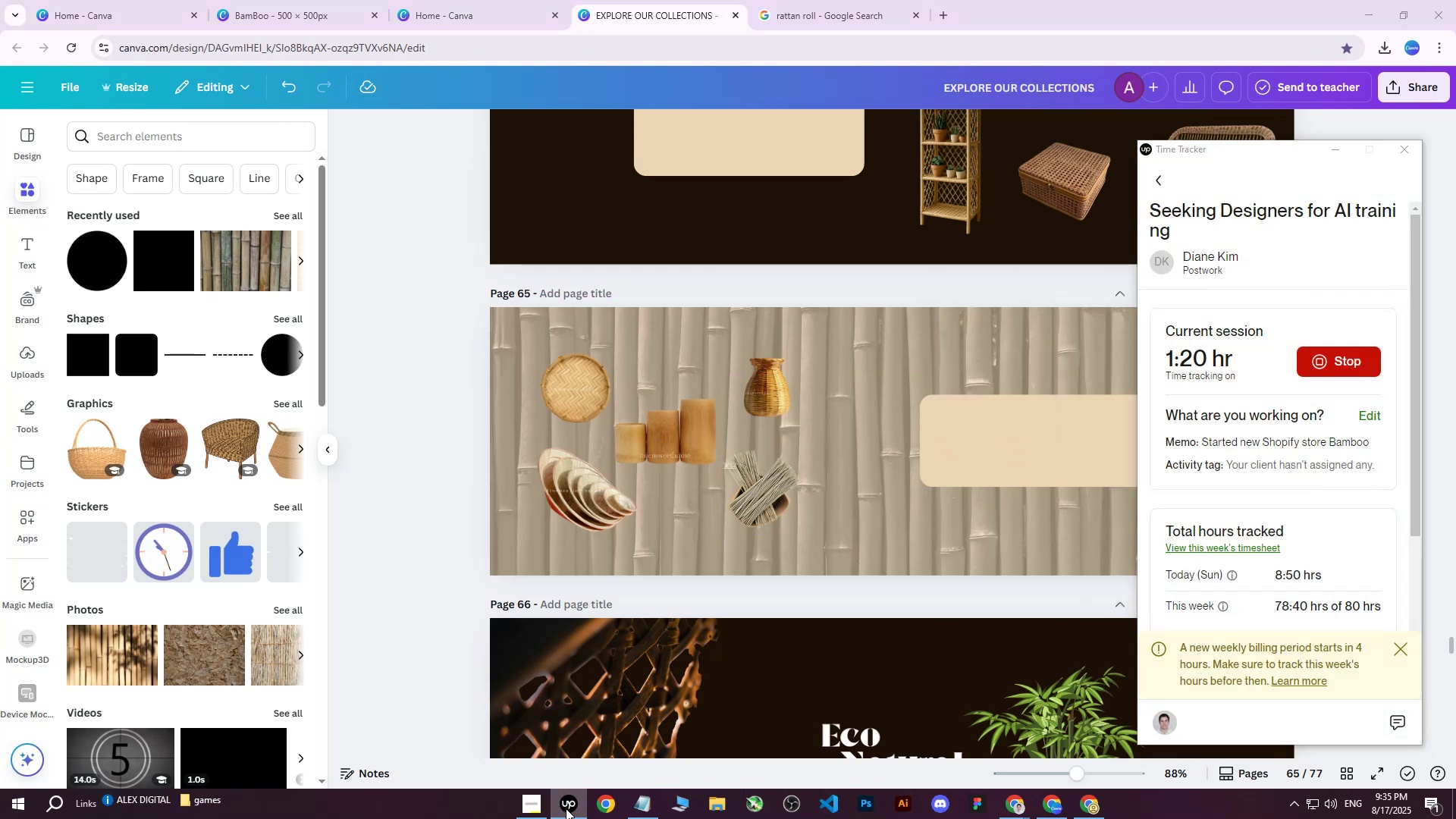 
left_click([566, 808])
 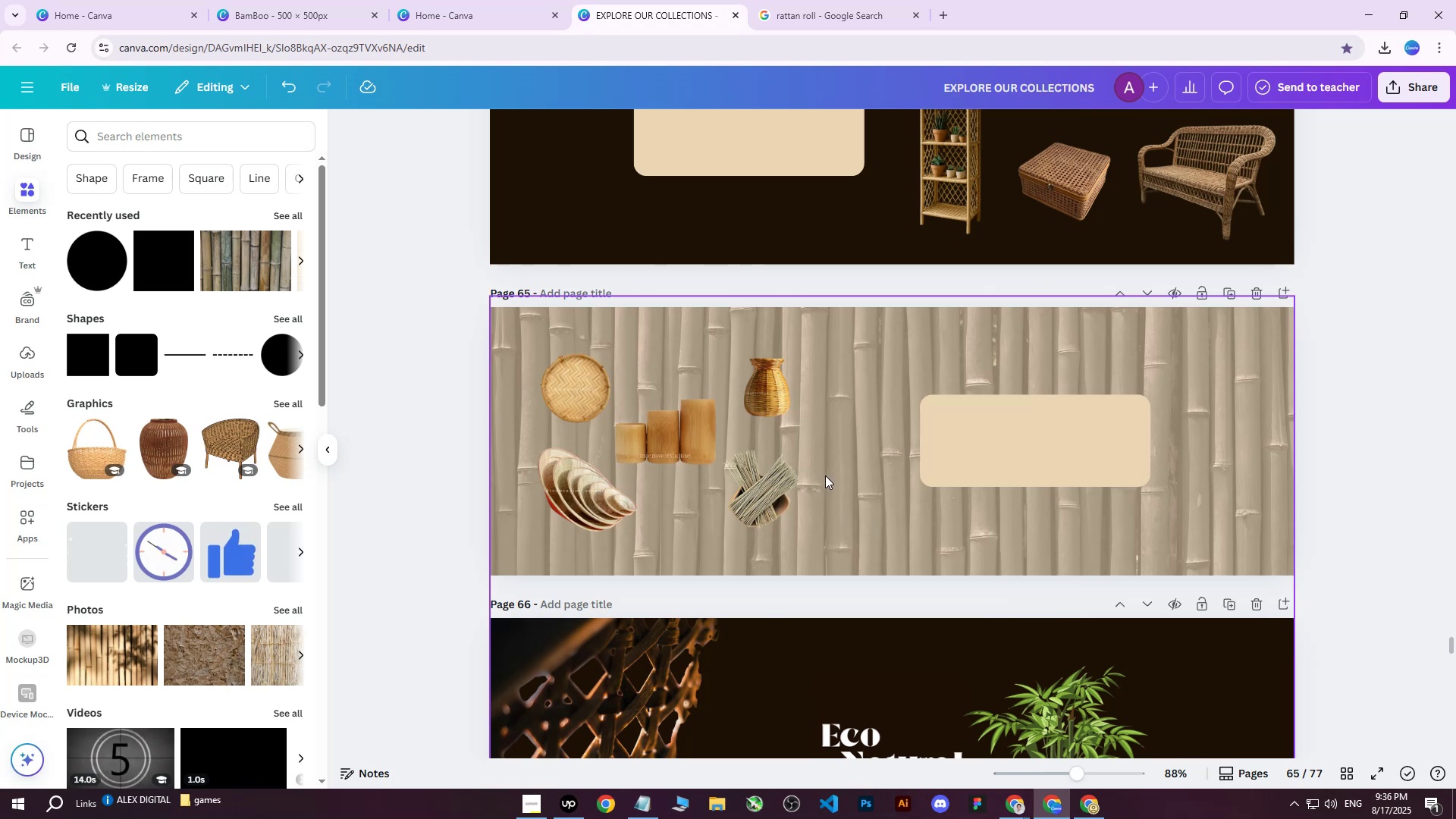 
left_click_drag(start_coordinate=[683, 432], to_coordinate=[866, 394])
 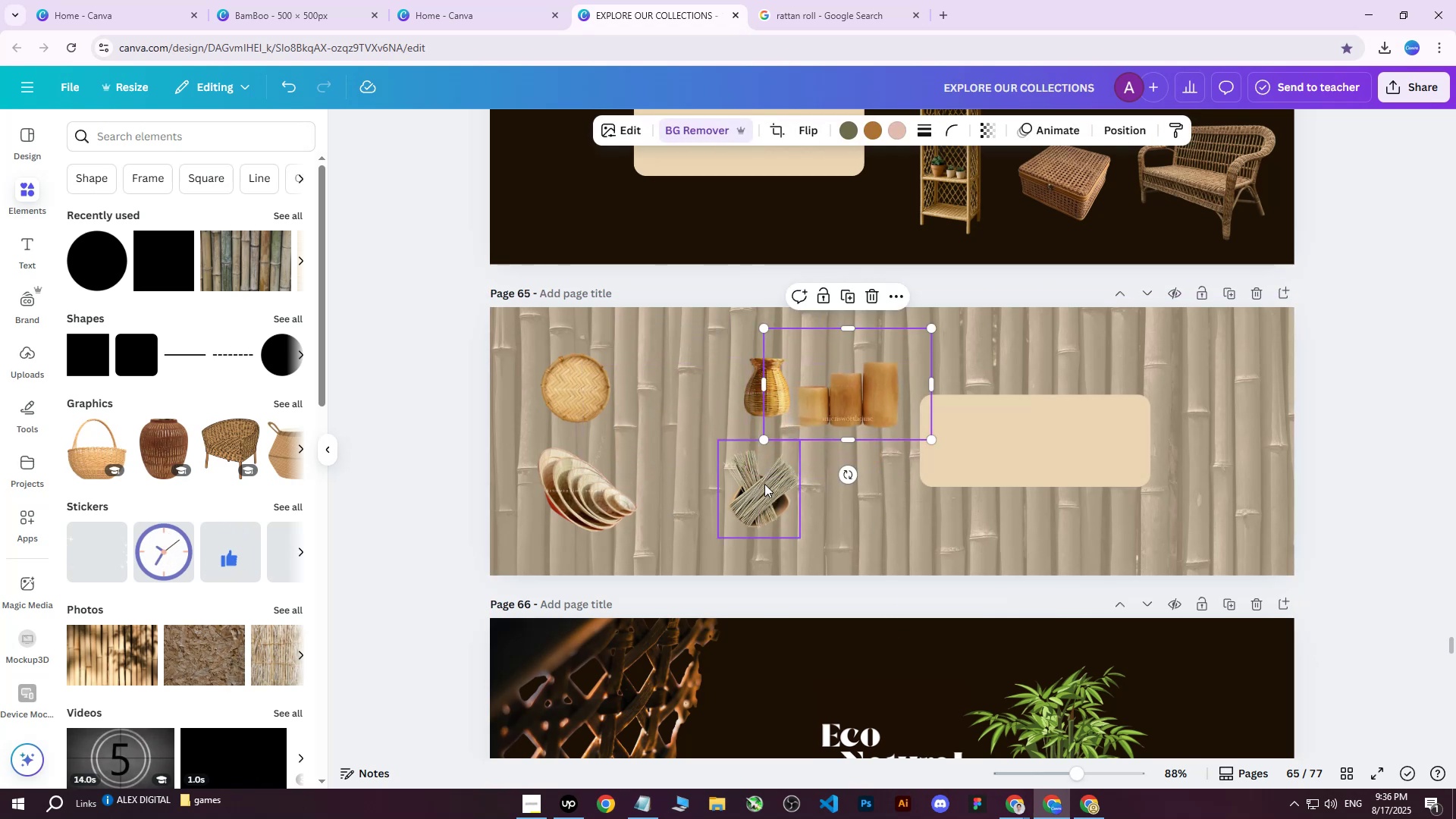 
left_click_drag(start_coordinate=[752, 489], to_coordinate=[877, 508])
 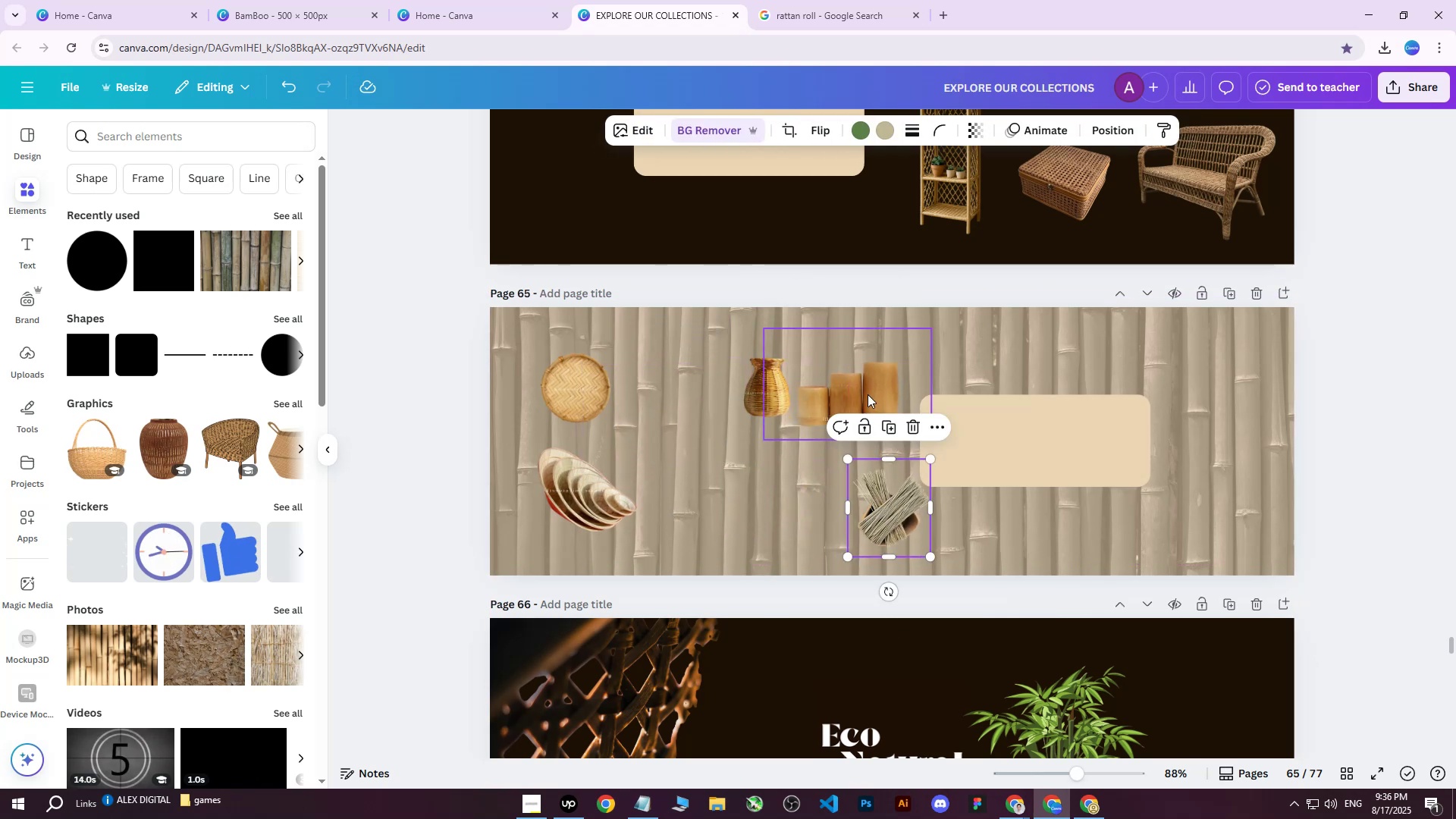 
left_click_drag(start_coordinate=[868, 389], to_coordinate=[780, 494])
 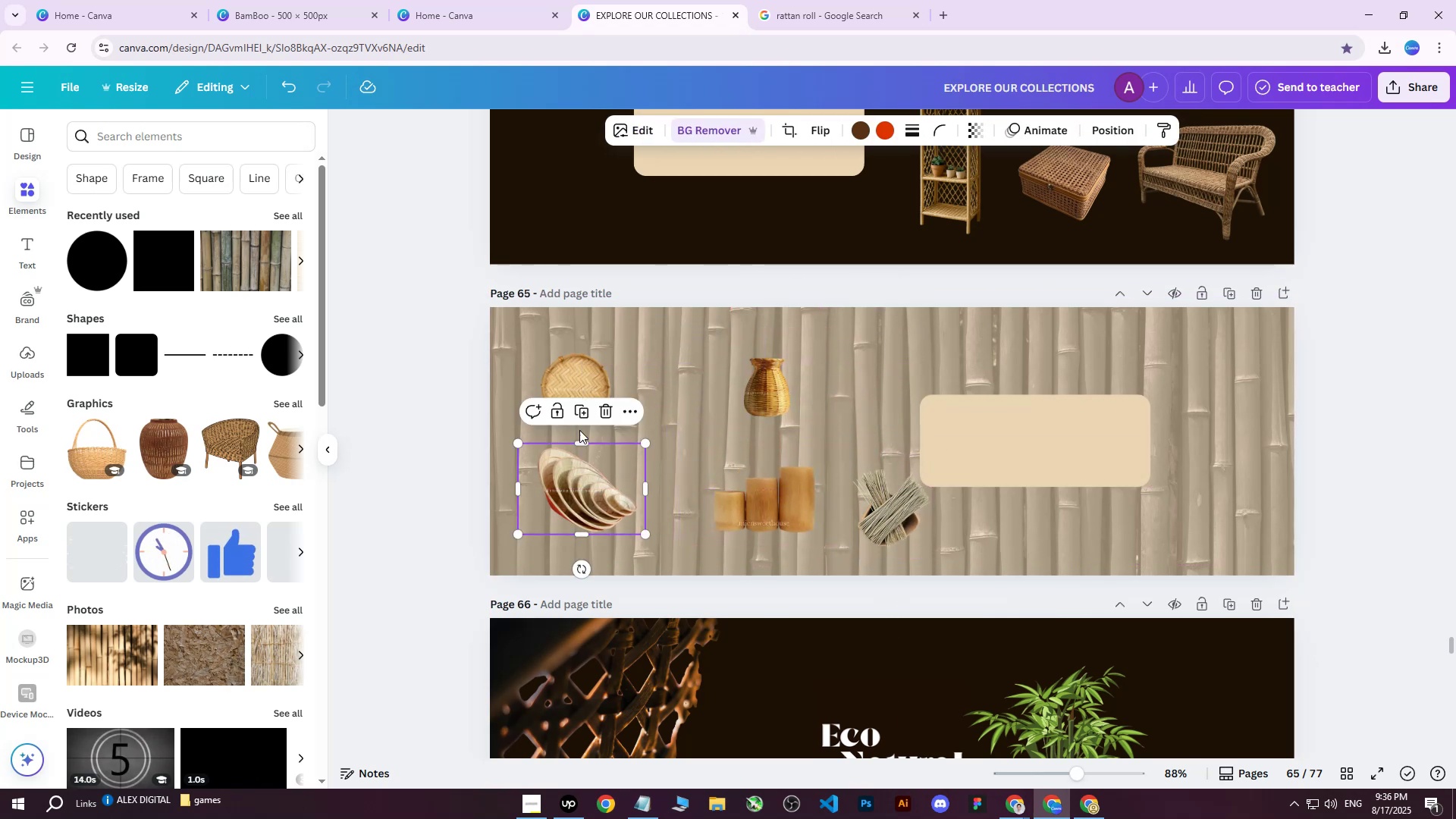 
double_click([566, 377])
 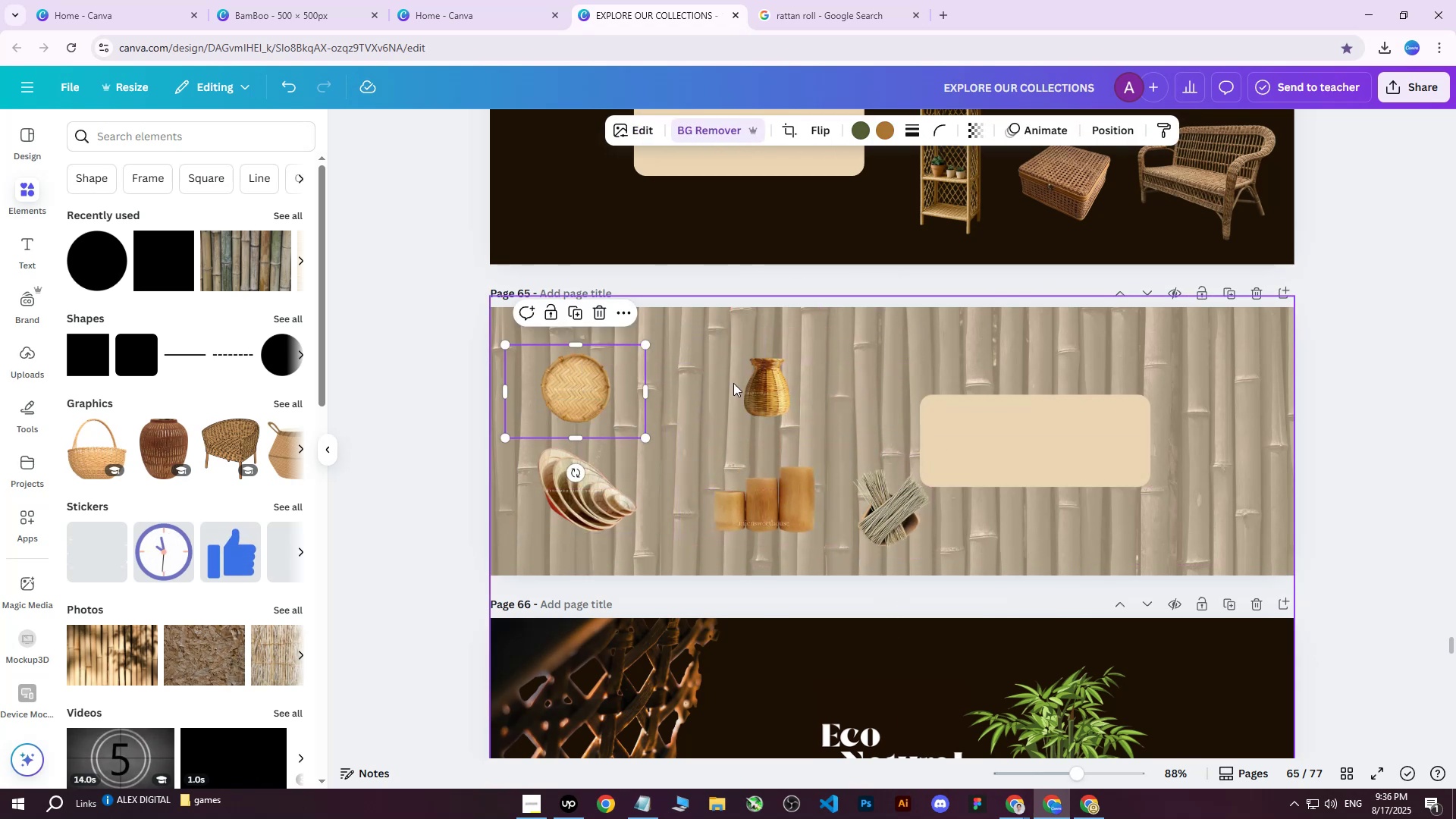 
key(Delete)
 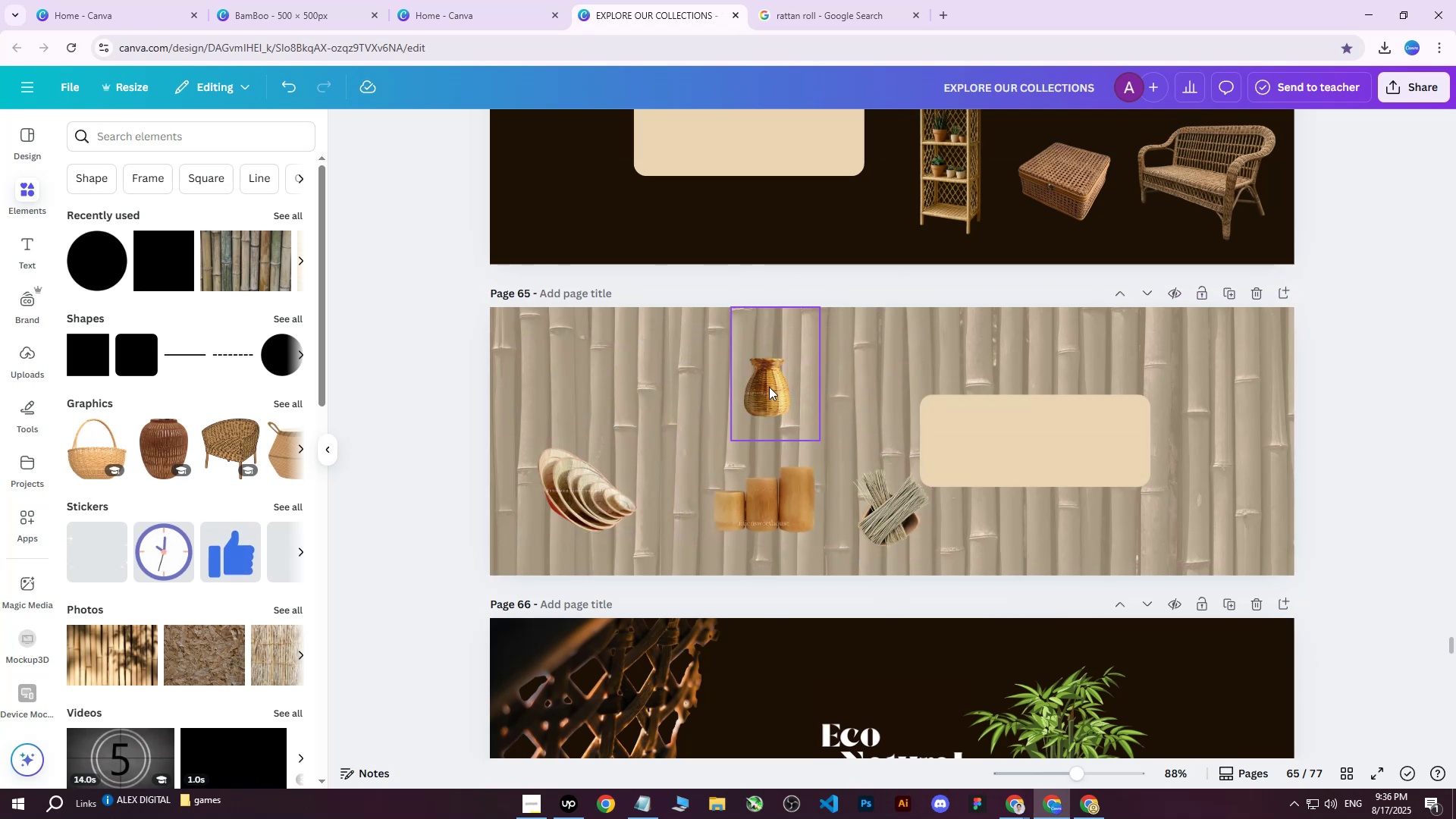 
left_click([769, 387])
 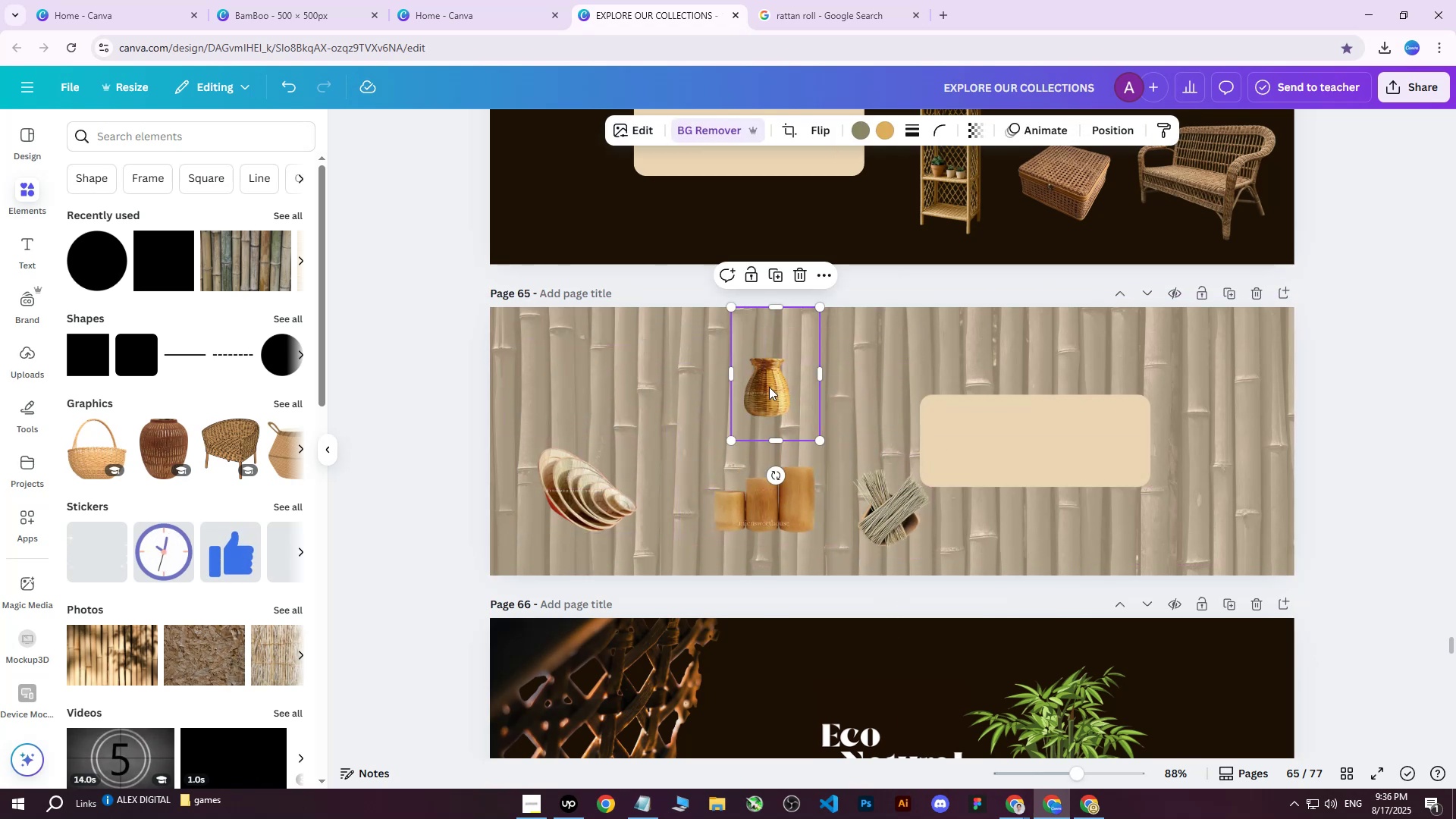 
key(Delete)
 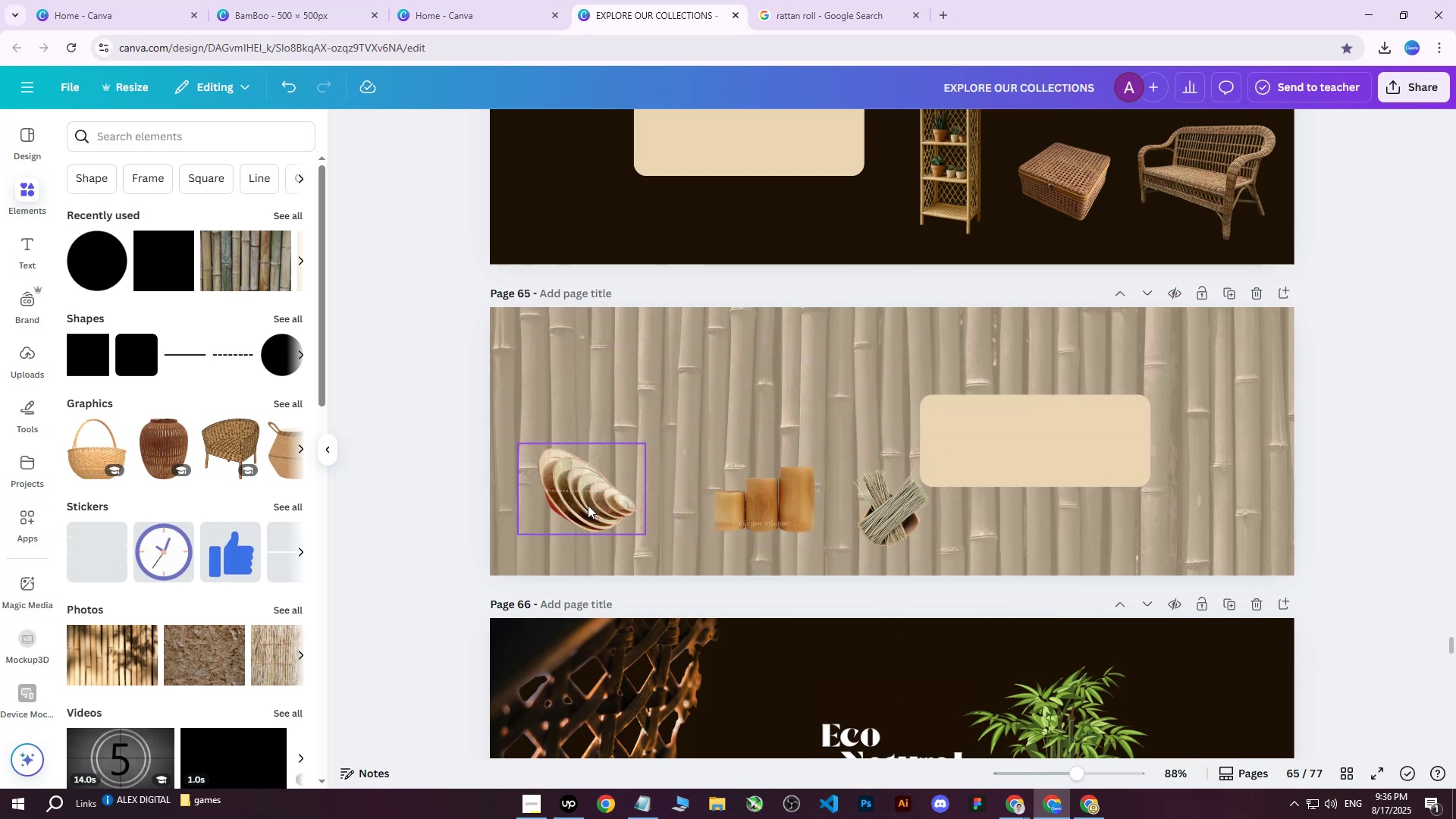 
left_click_drag(start_coordinate=[584, 506], to_coordinate=[586, 401])
 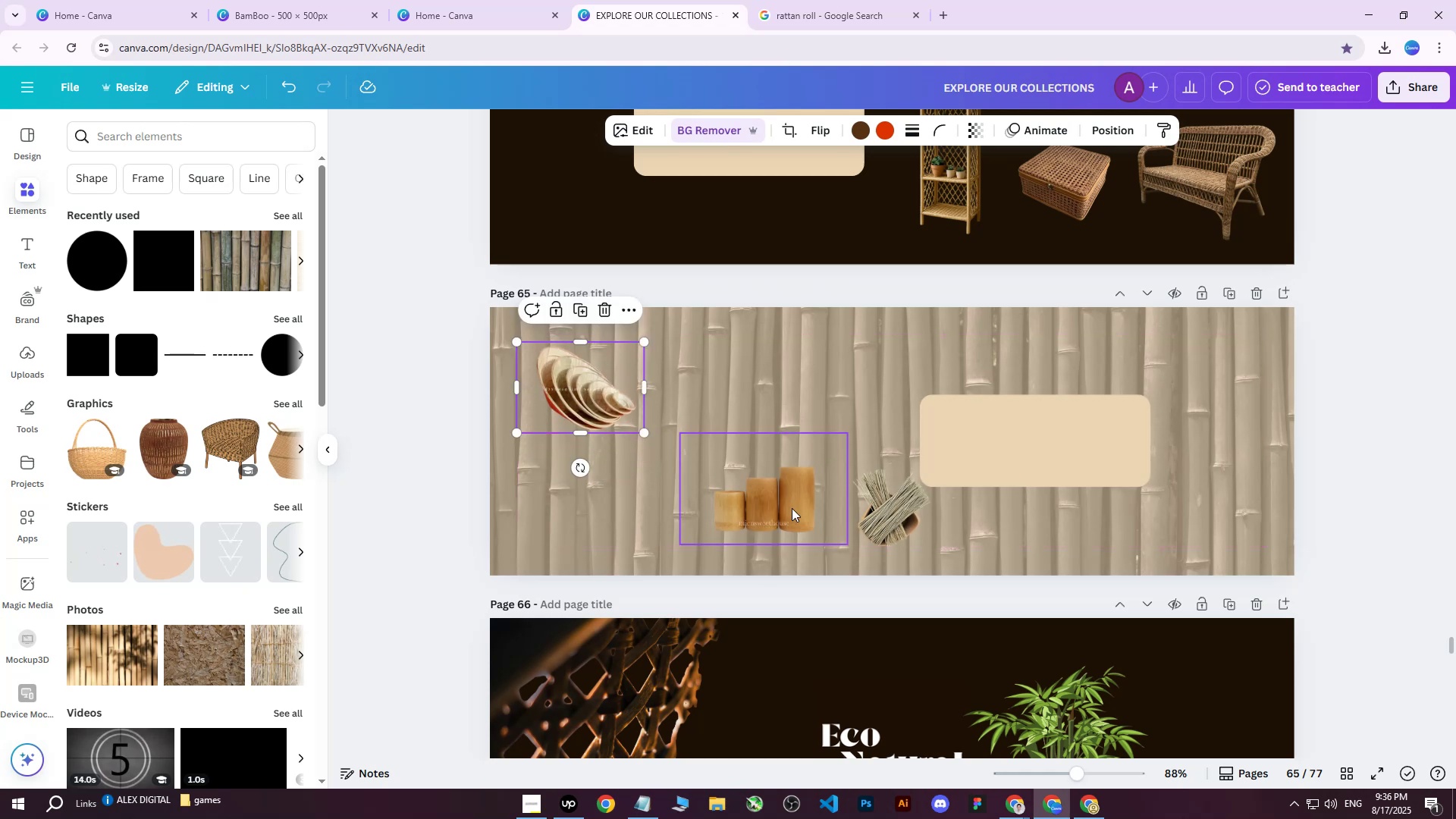 
left_click([792, 508])
 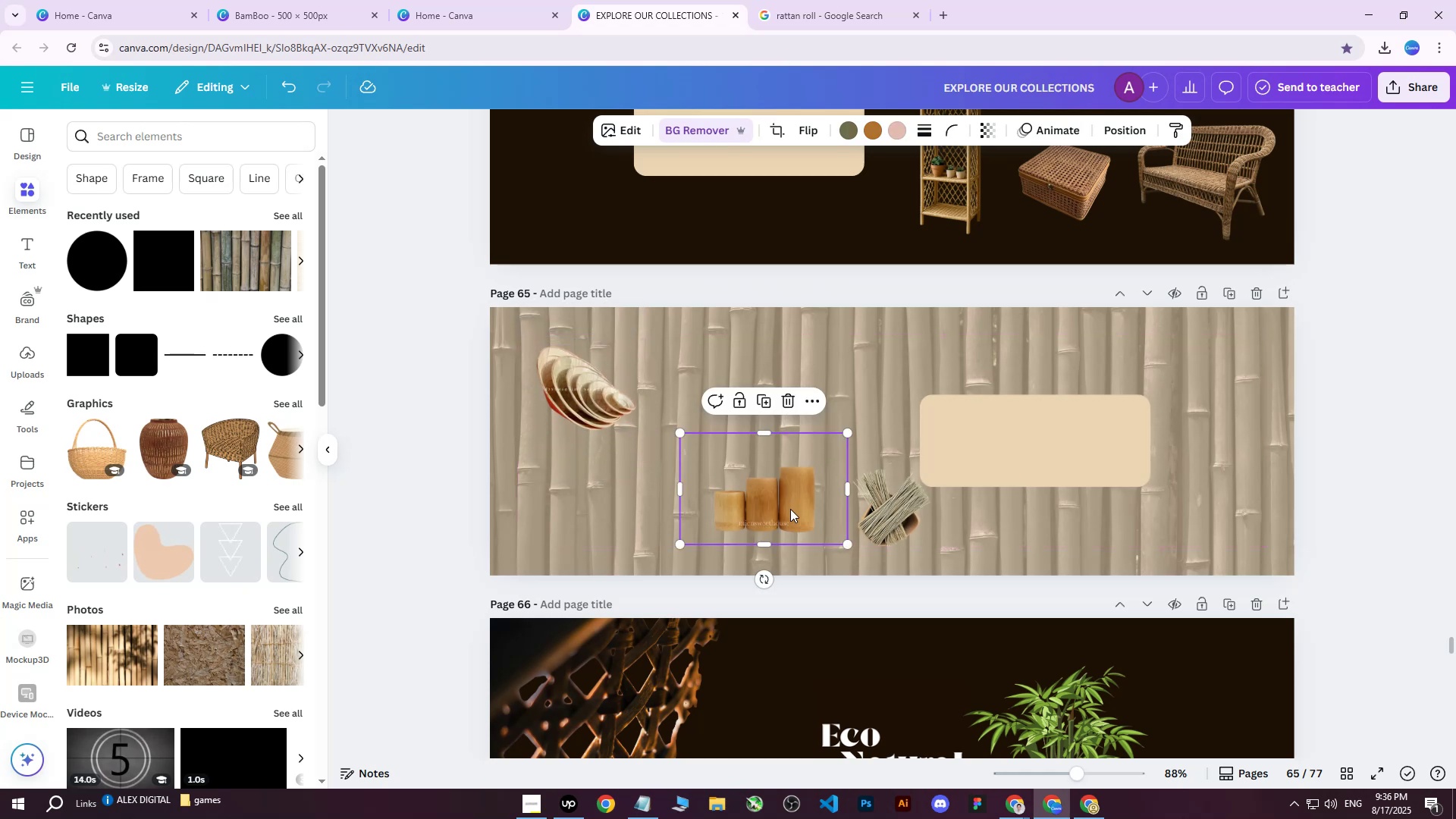 
left_click_drag(start_coordinate=[780, 510], to_coordinate=[694, 496])
 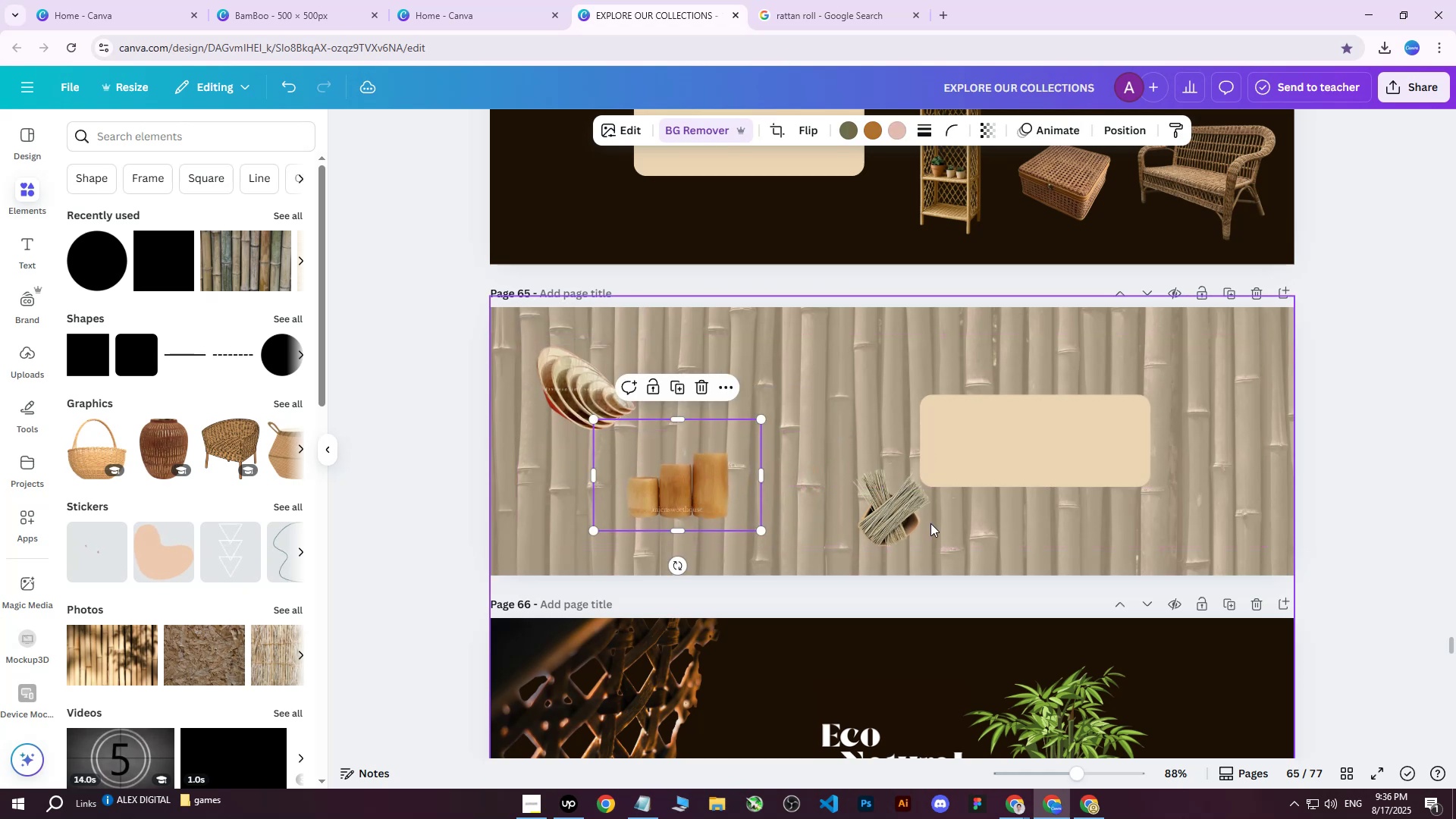 
left_click_drag(start_coordinate=[895, 519], to_coordinate=[786, 400])
 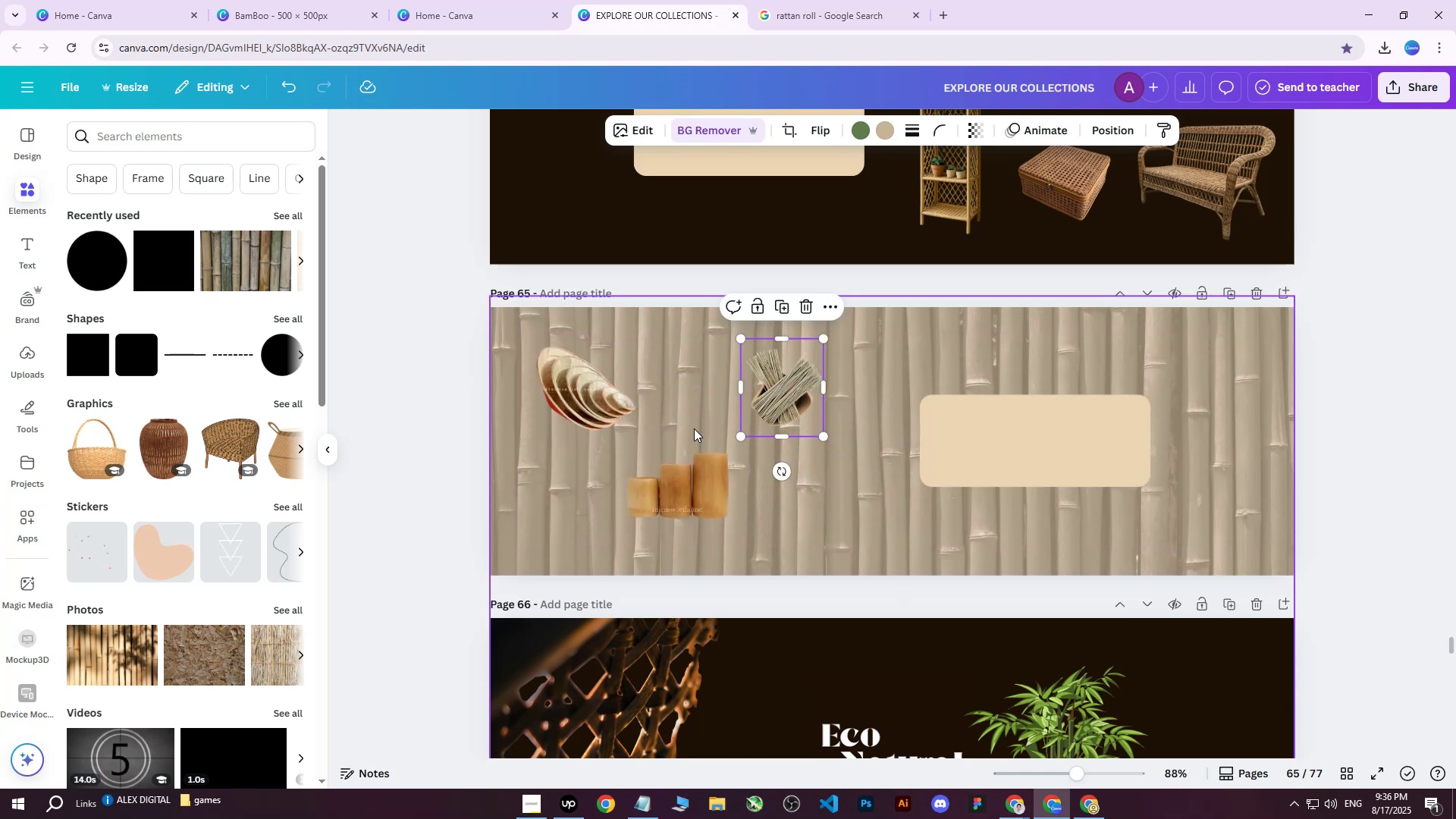 
hold_key(key=ControlLeft, duration=0.4)
scroll: coordinate [624, 461], scroll_direction: up, amount: 2.0
 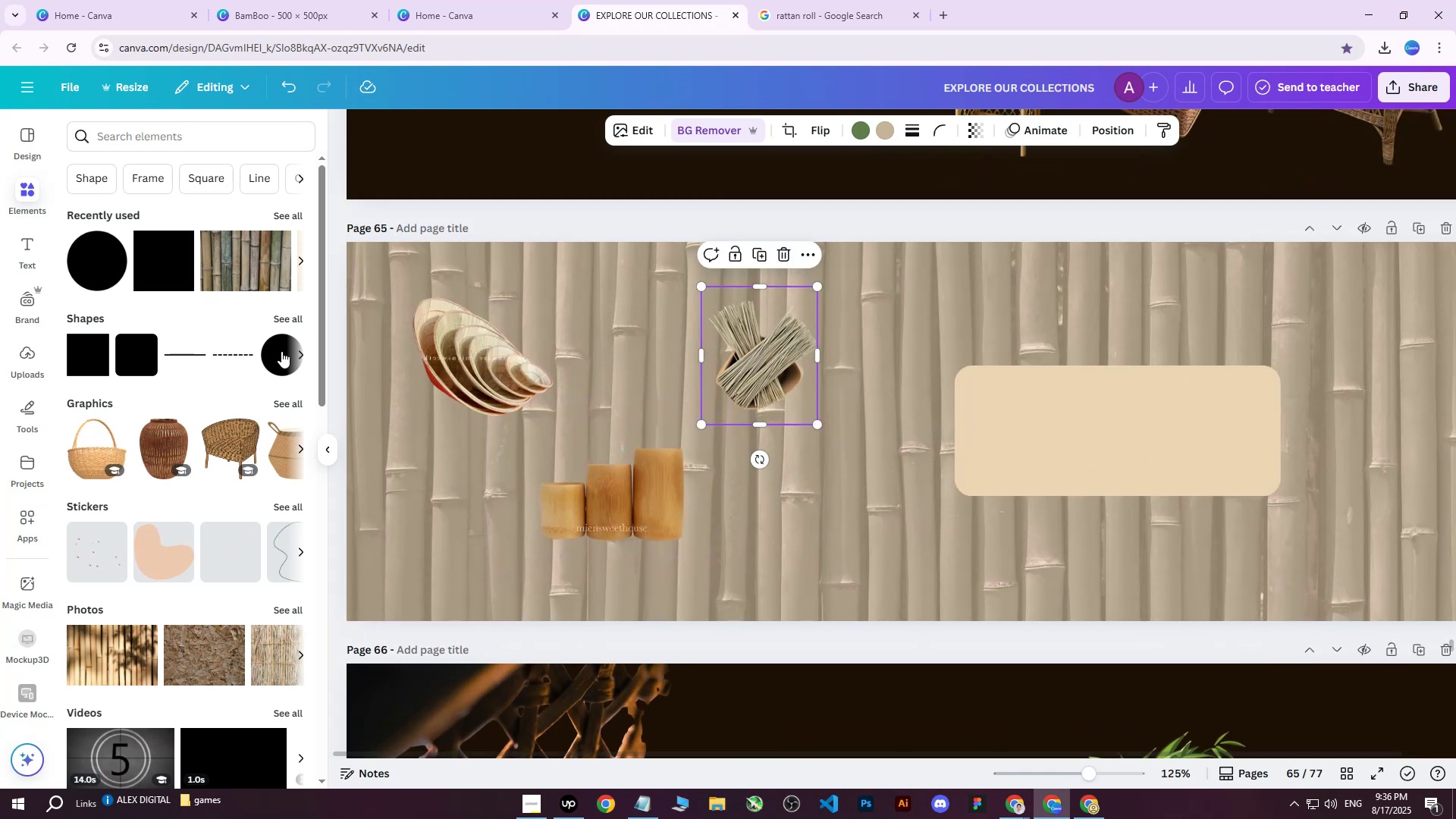 
left_click([278, 352])
 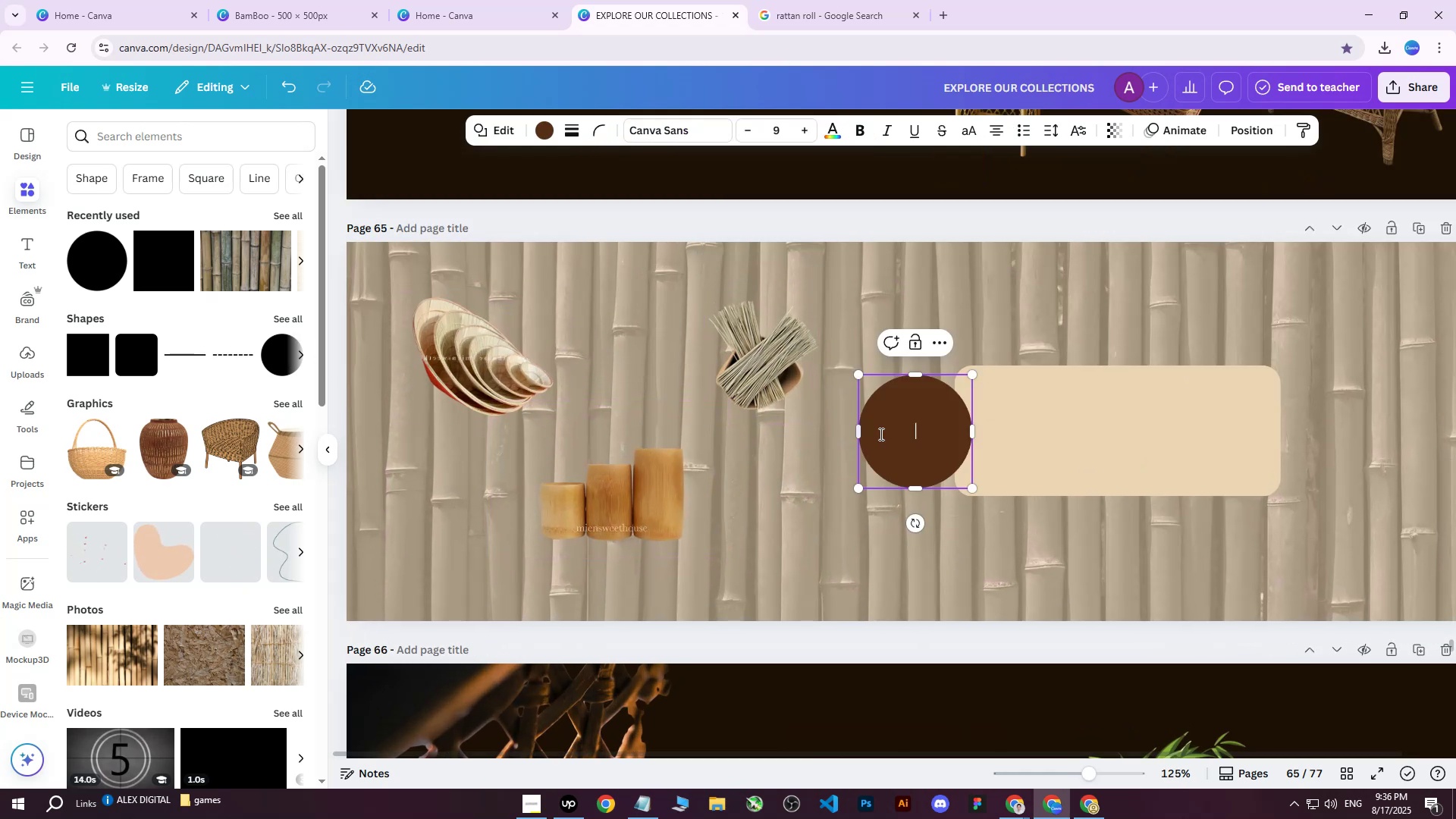 
left_click_drag(start_coordinate=[924, 422], to_coordinate=[506, 381])
 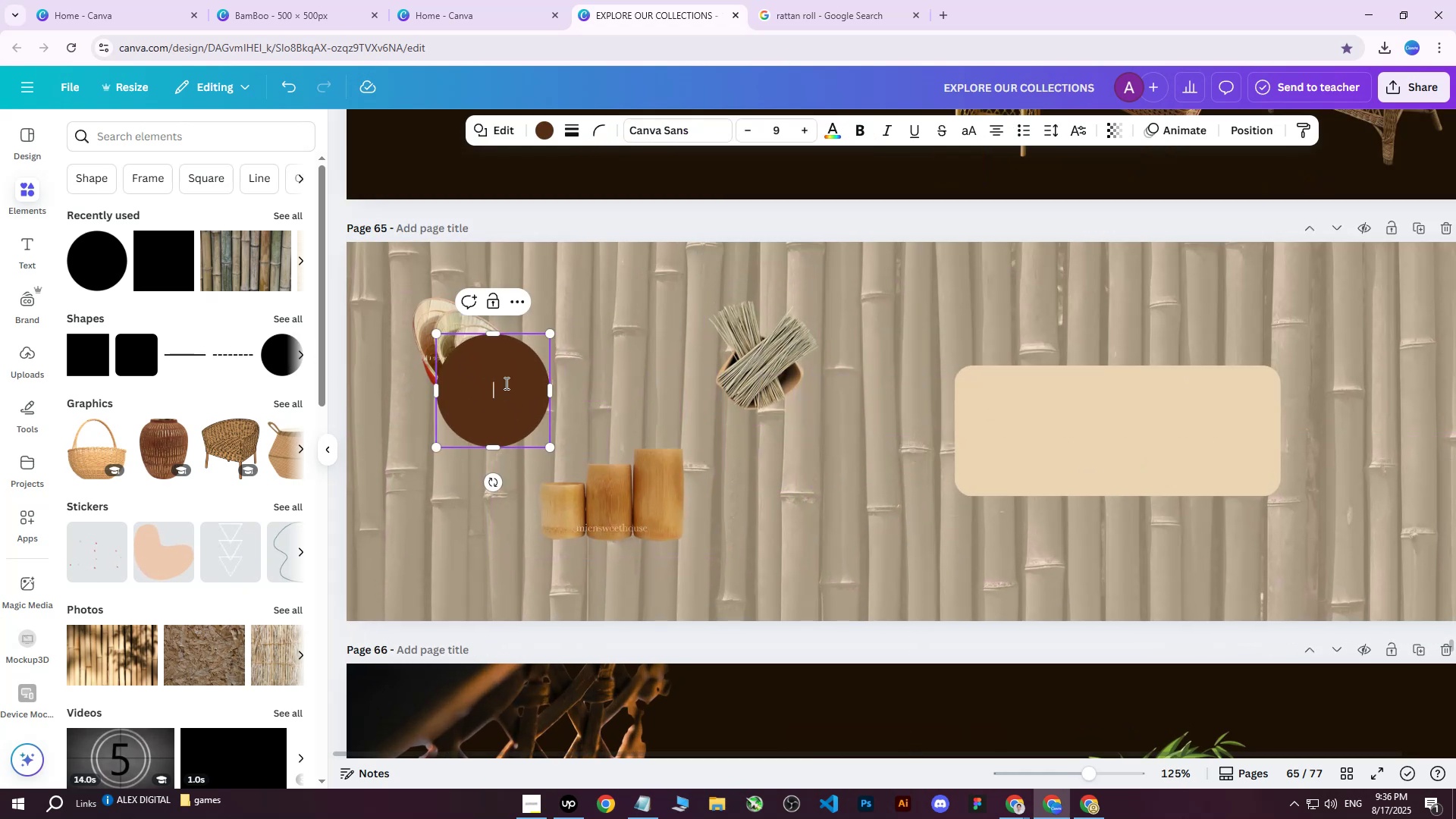 
key(Control+ControlLeft)
 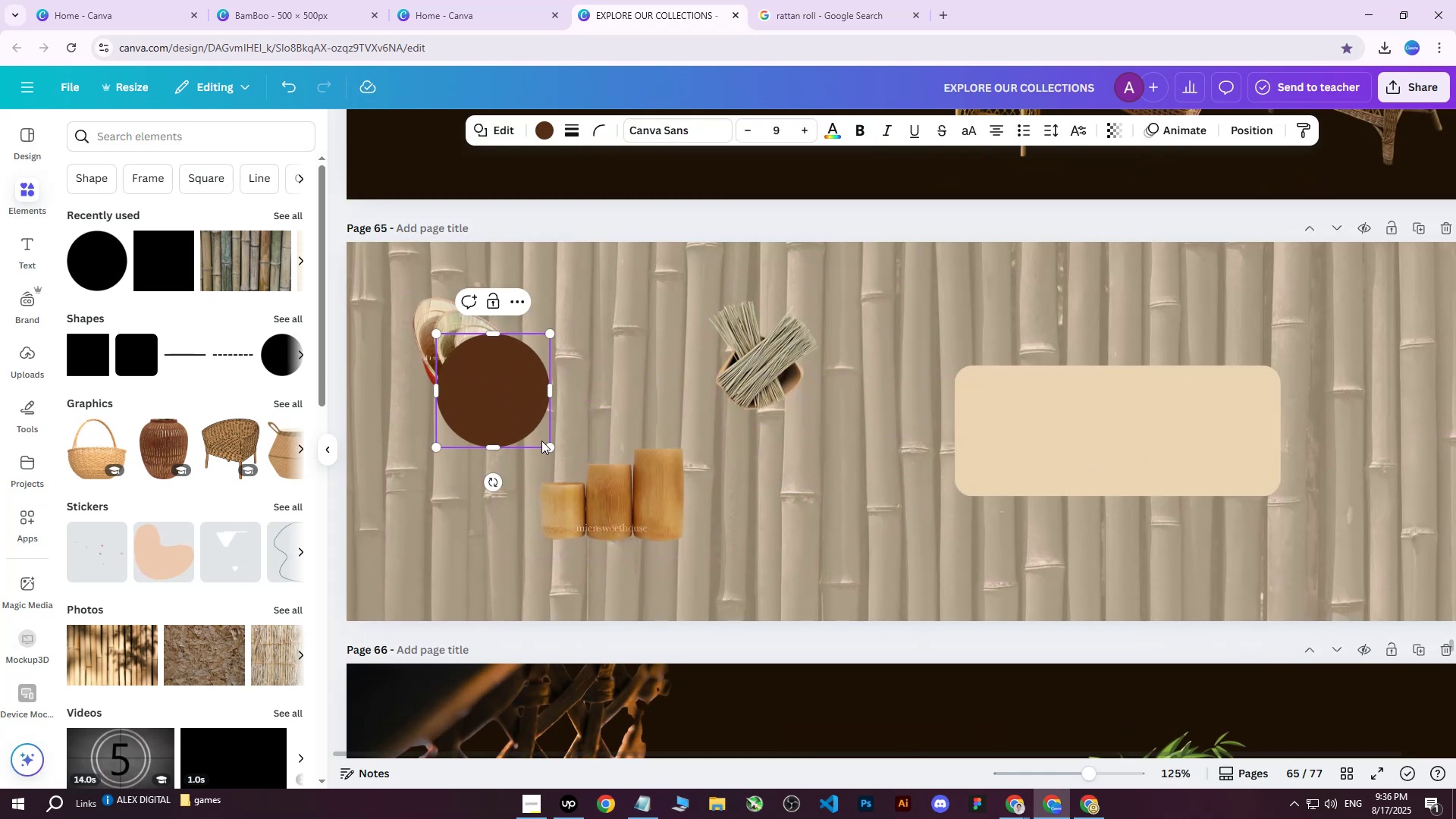 
left_click_drag(start_coordinate=[545, 445], to_coordinate=[610, 485])
 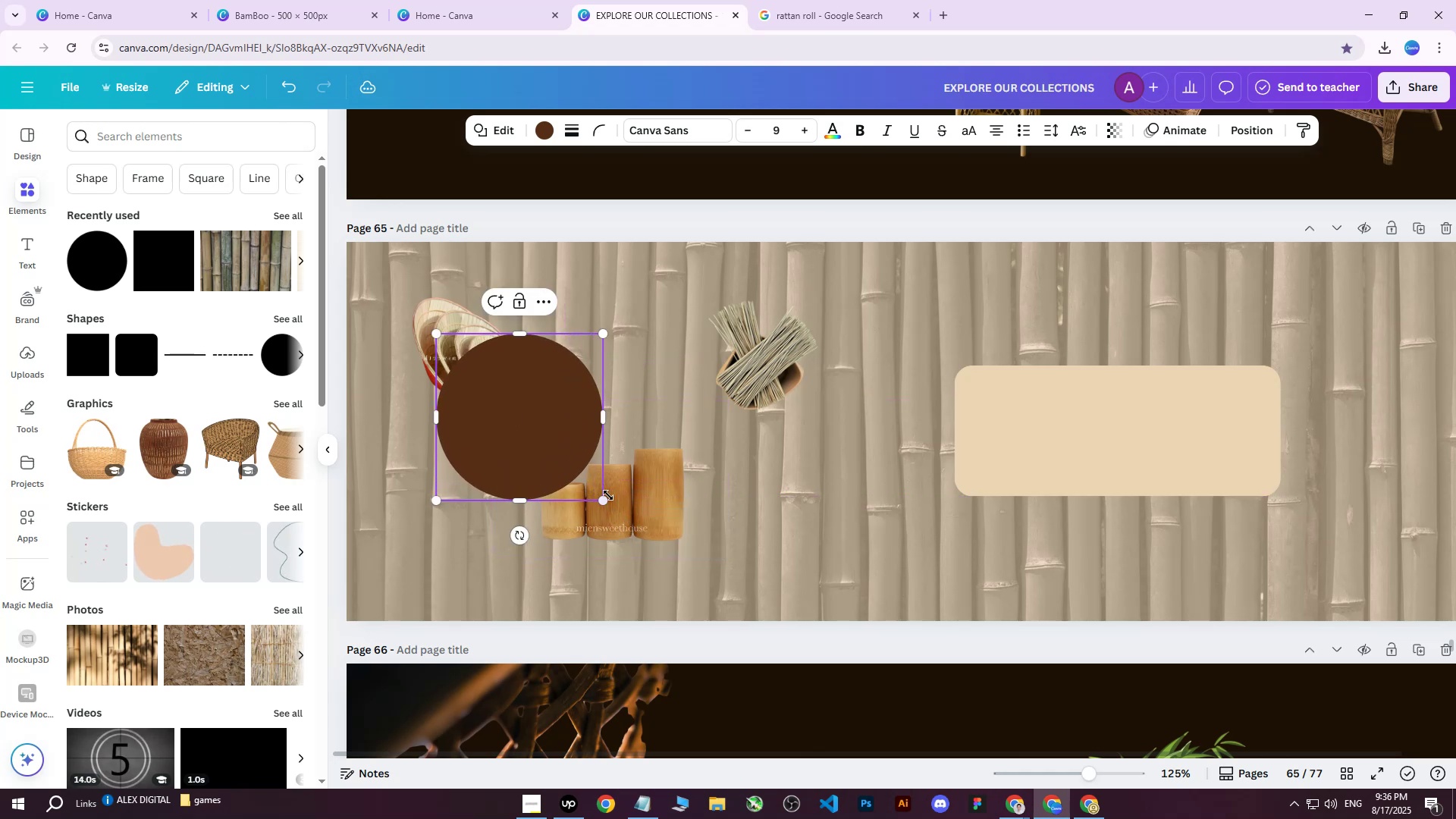 
left_click_drag(start_coordinate=[604, 496], to_coordinate=[636, 517])
 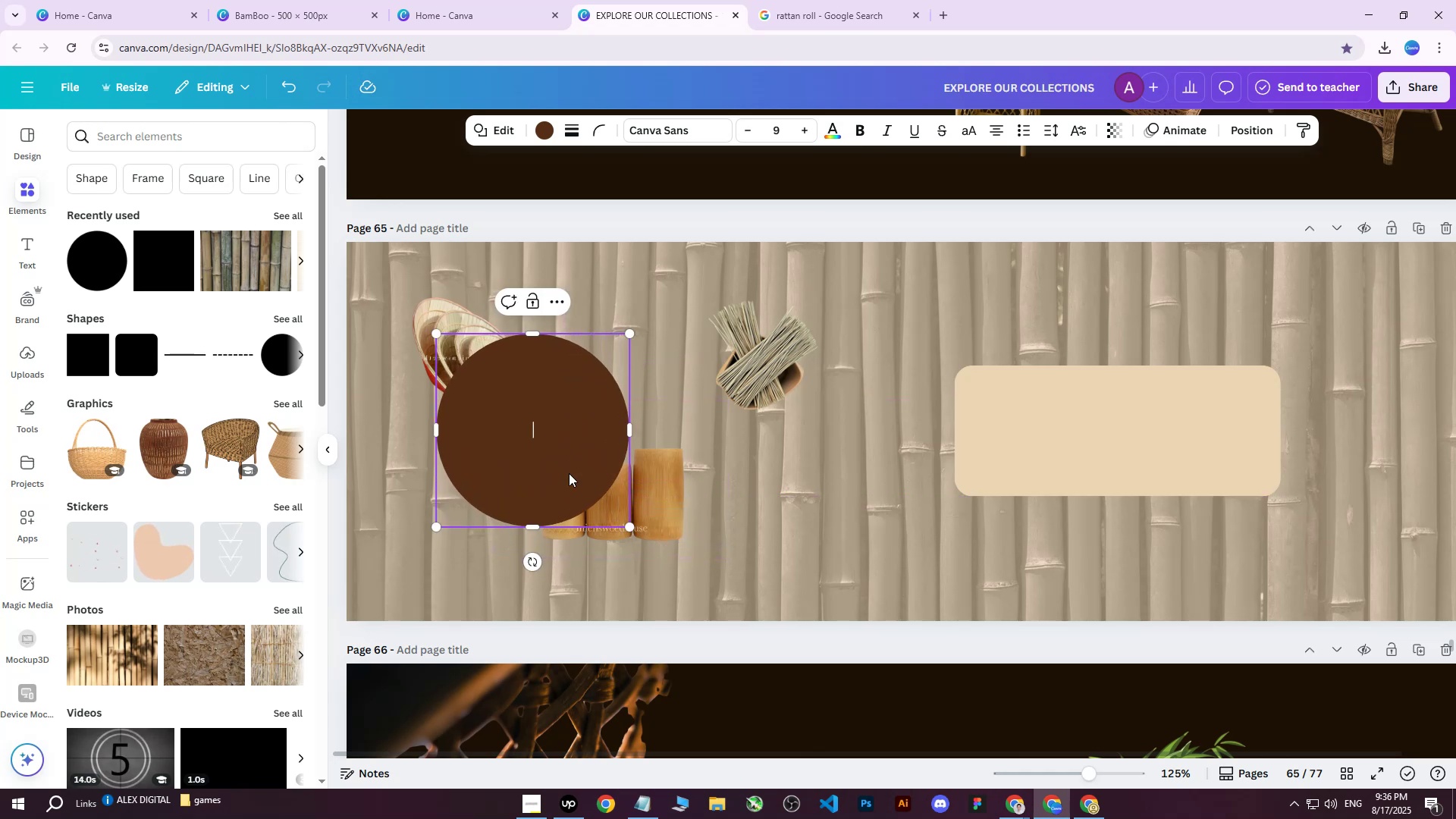 
left_click_drag(start_coordinate=[549, 463], to_coordinate=[486, 400])
 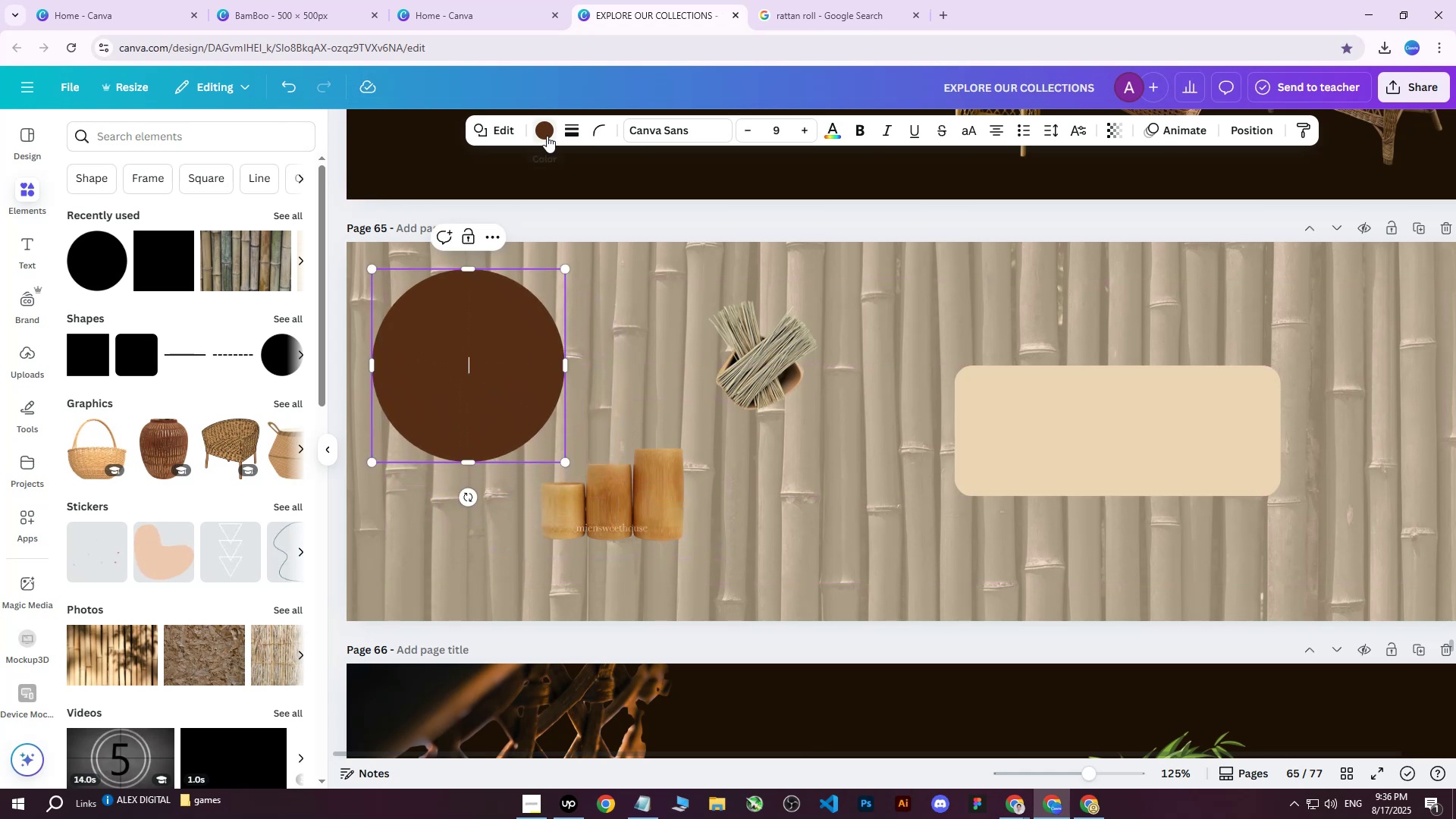 
left_click([547, 136])
 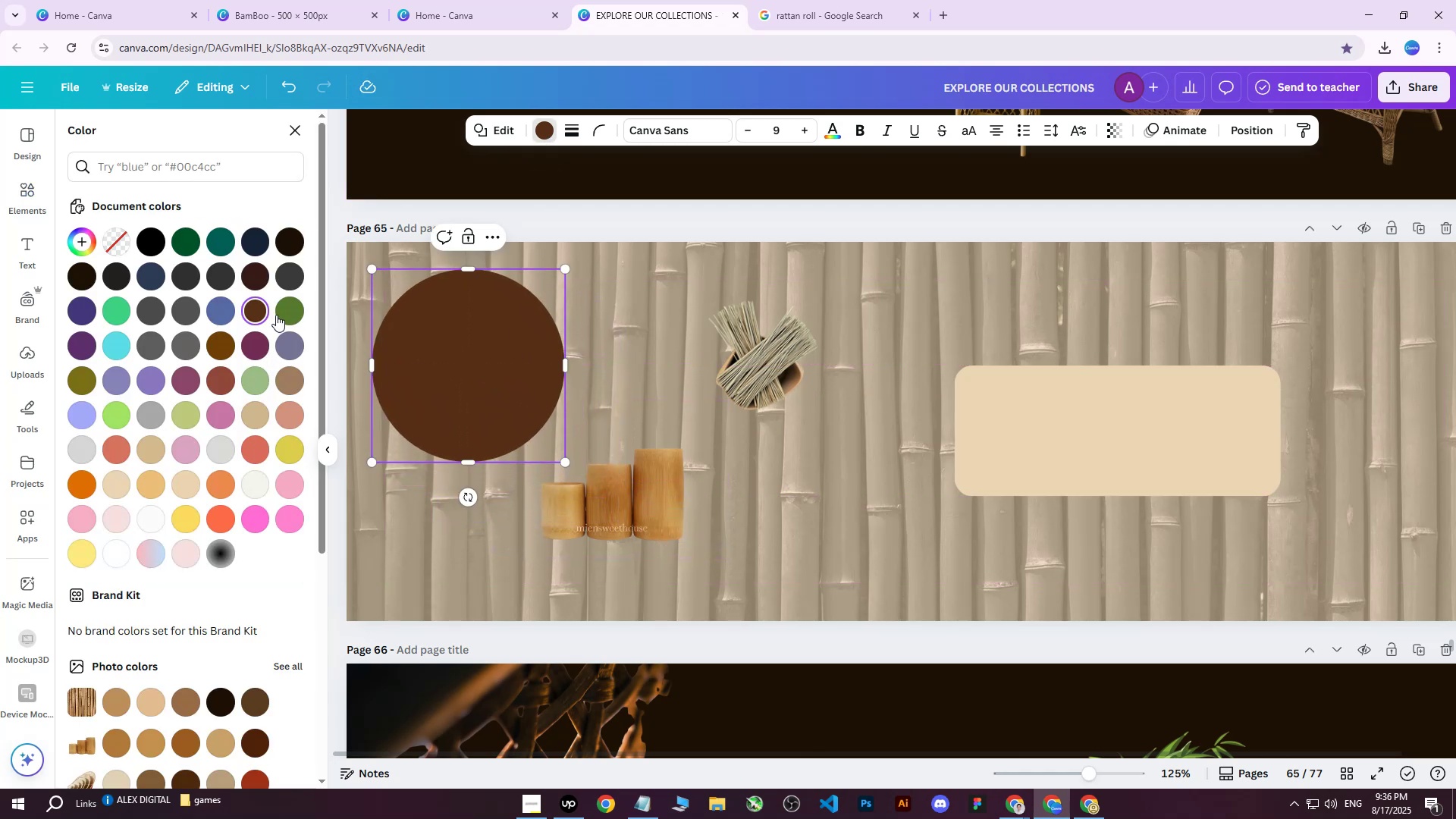 
double_click([256, 307])
 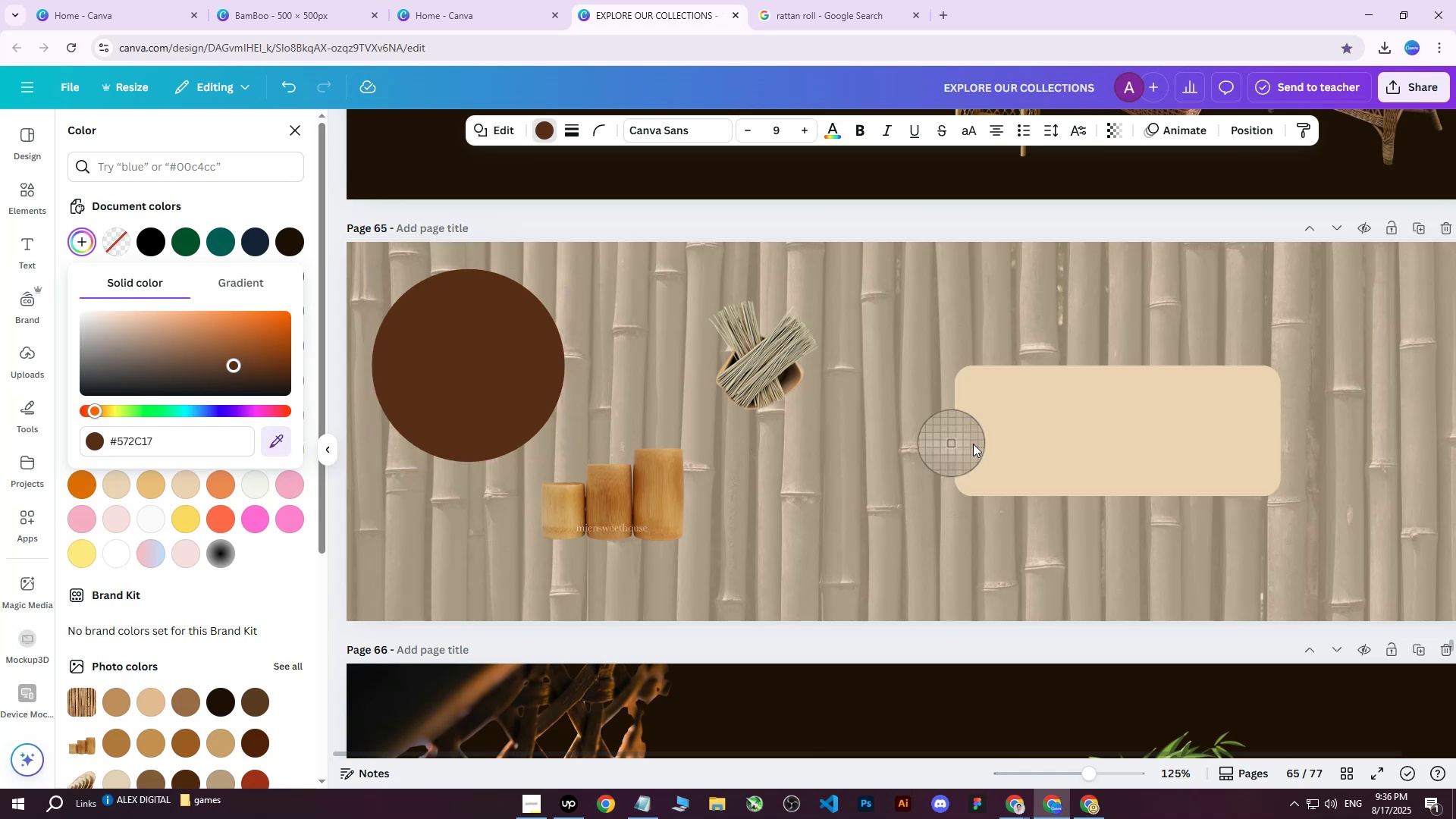 
double_click([1037, 444])
 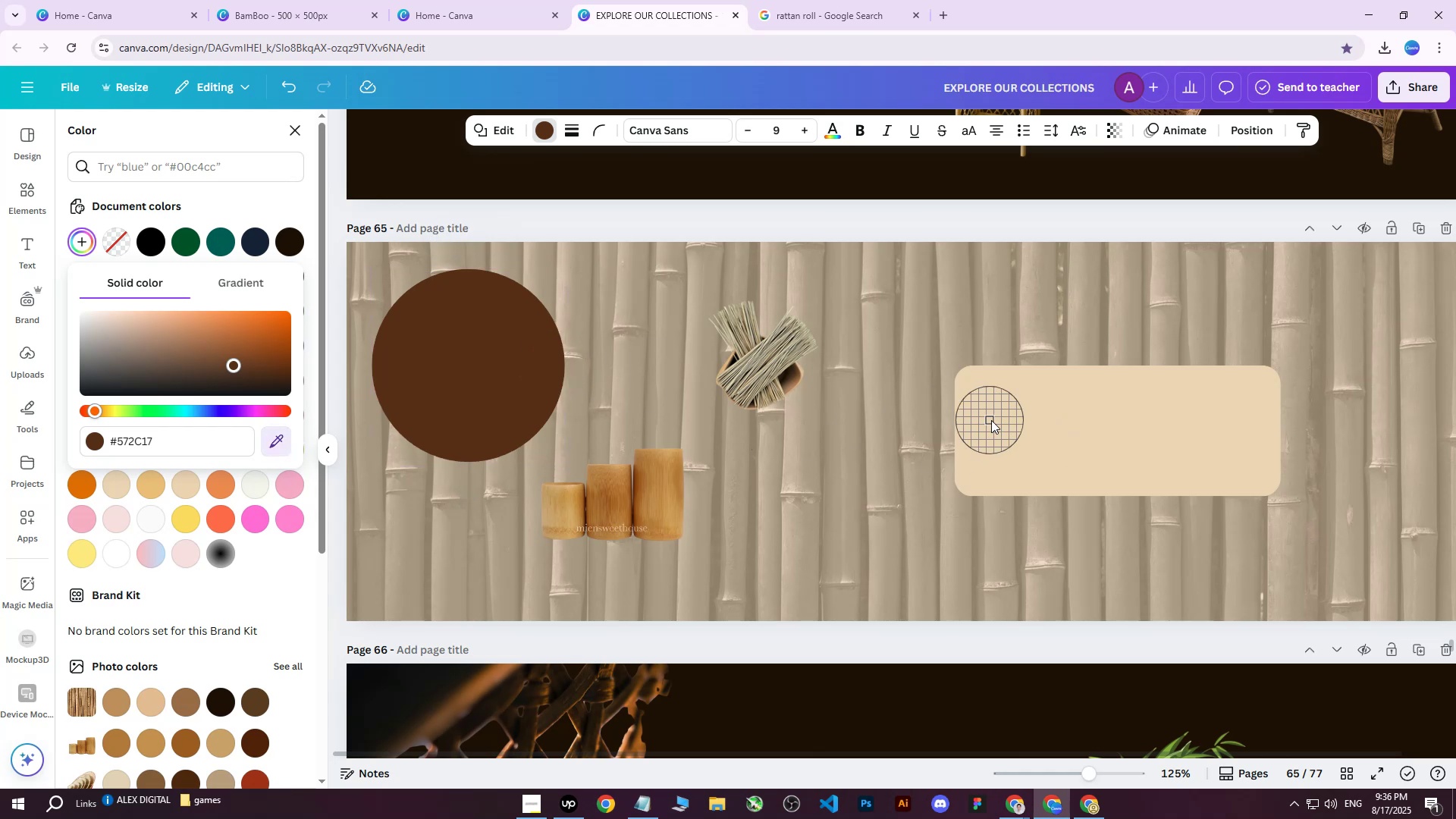 
left_click([1034, 422])
 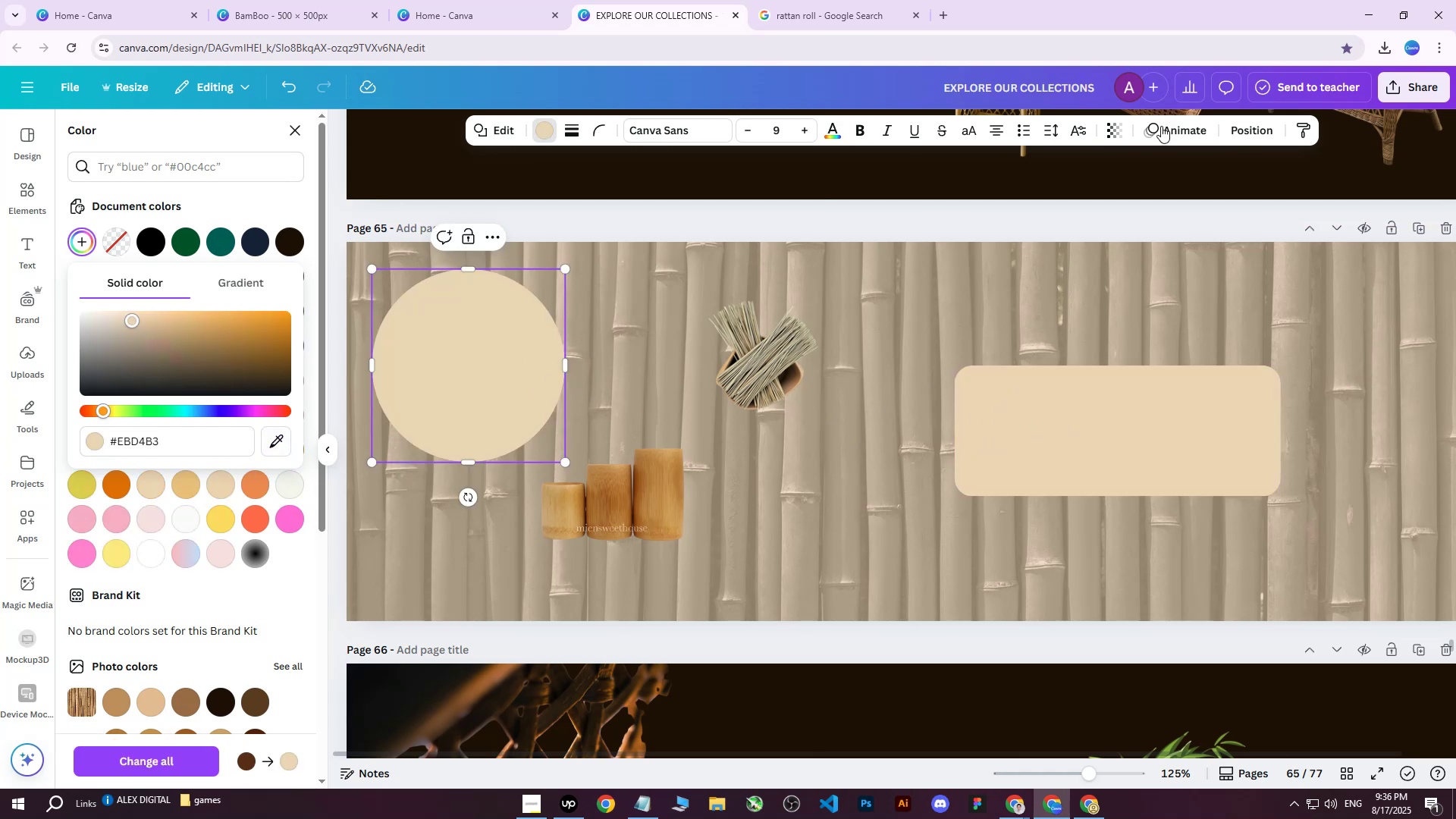 
left_click([1268, 126])
 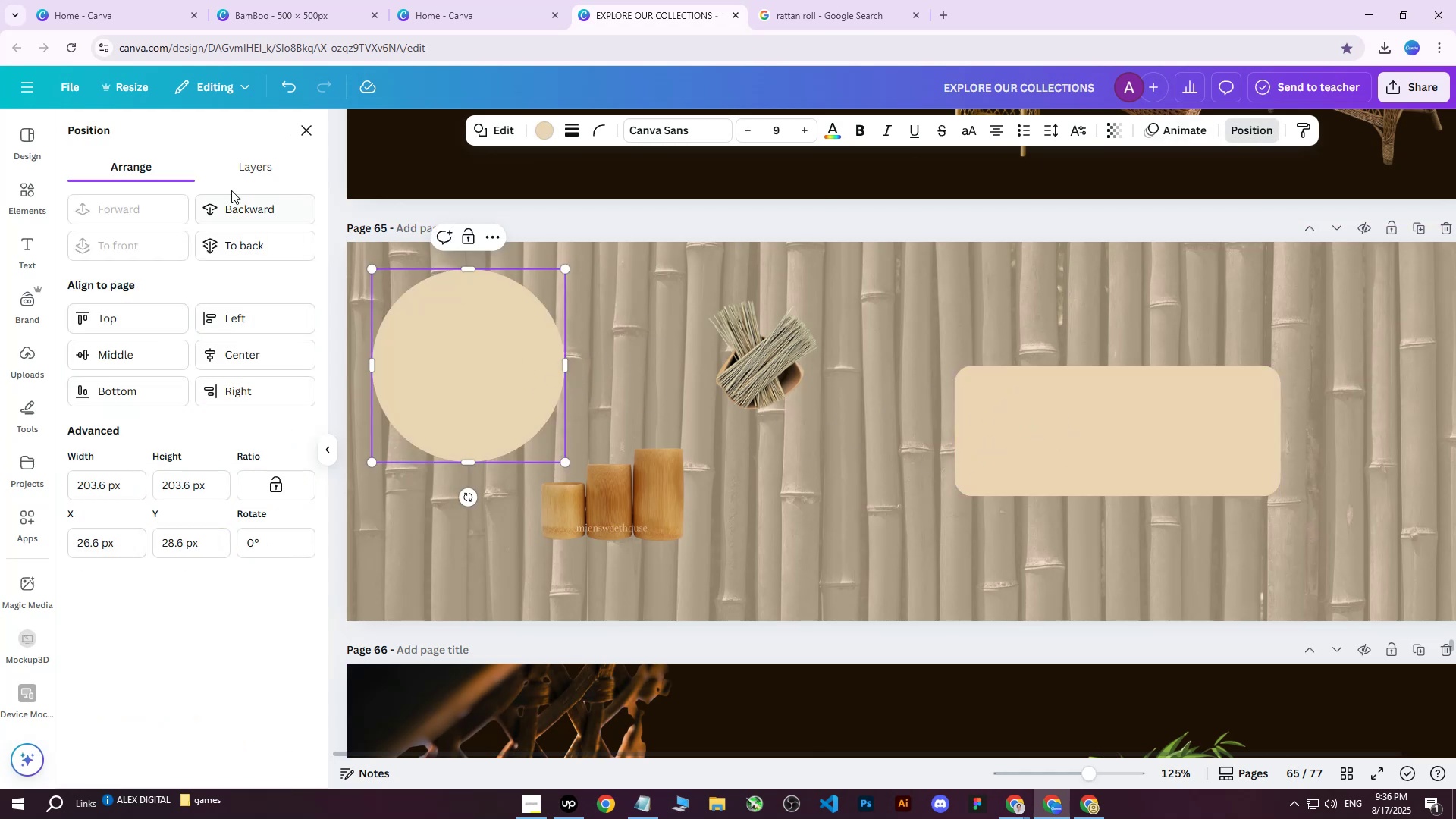 
left_click([242, 174])
 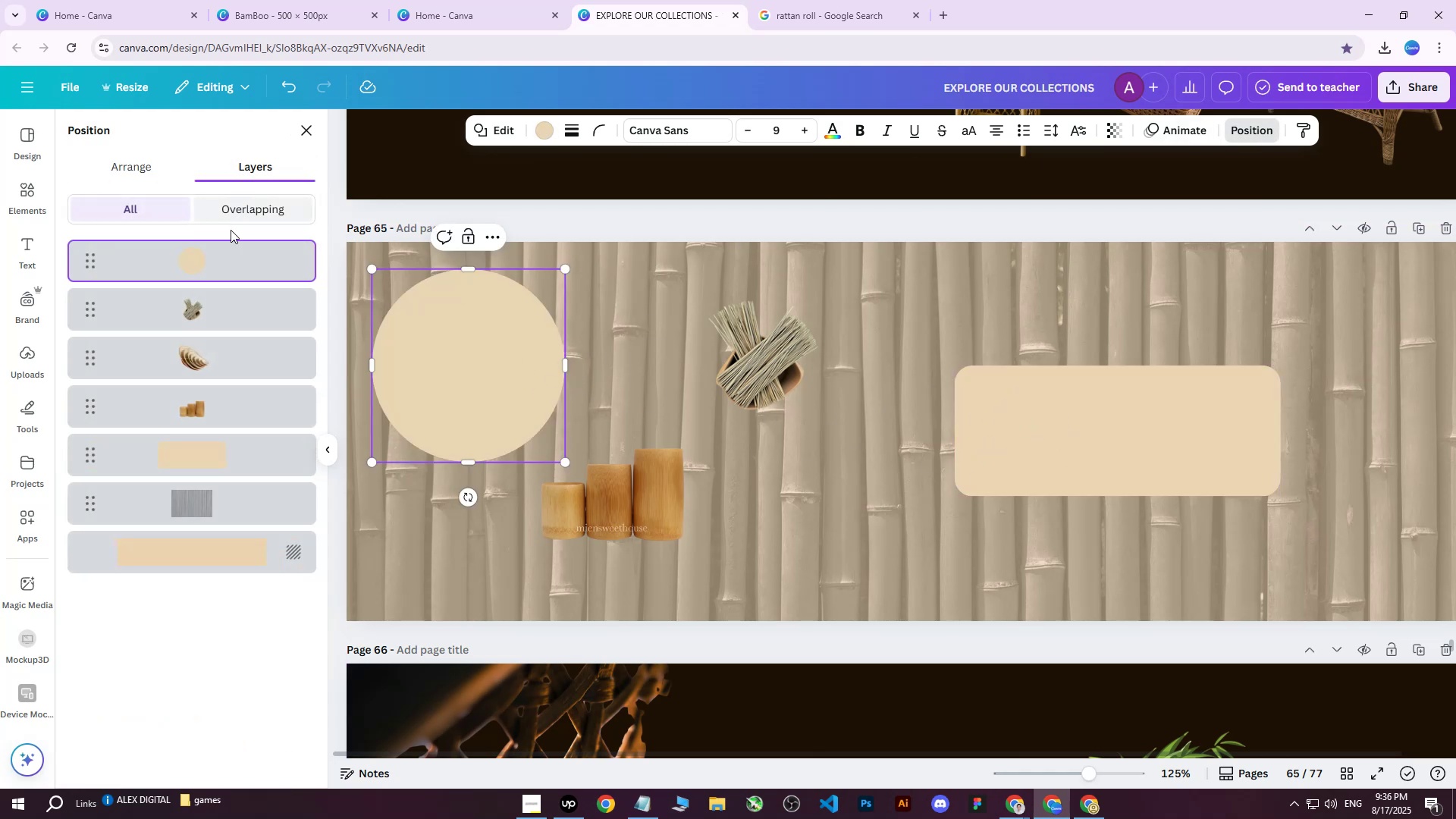 
left_click_drag(start_coordinate=[206, 250], to_coordinate=[214, 405])
 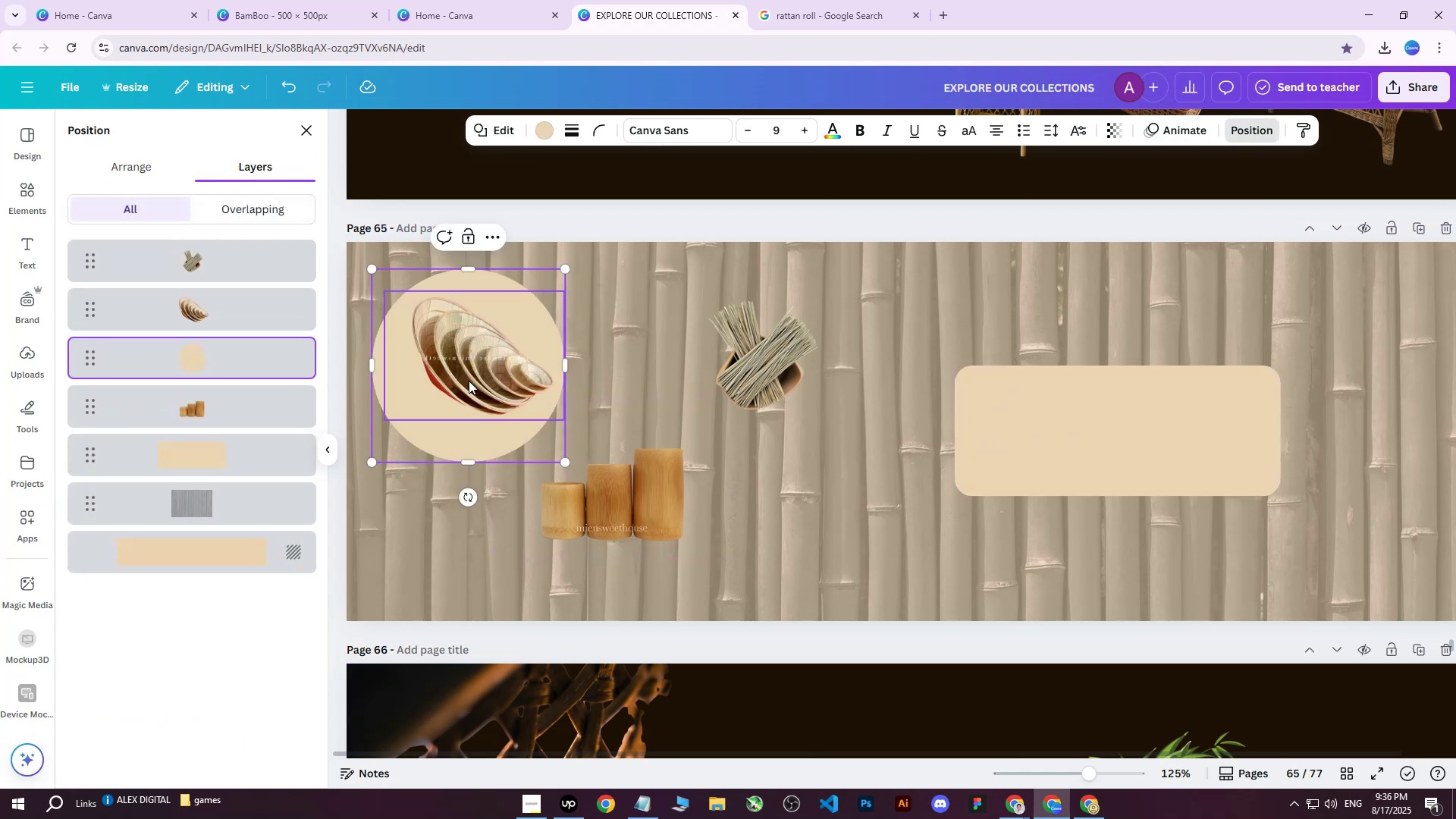 
left_click_drag(start_coordinate=[469, 366], to_coordinate=[463, 367])
 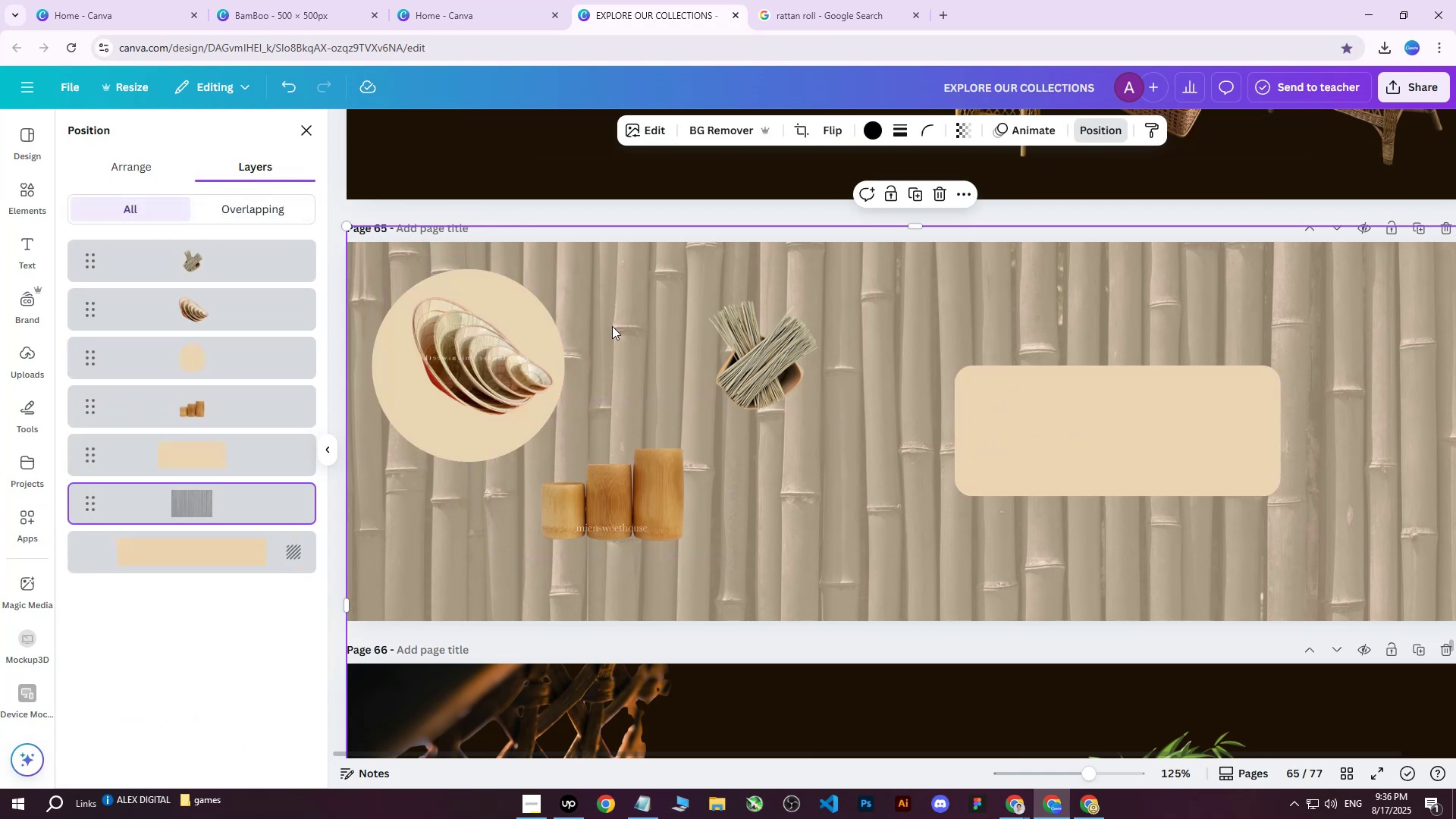 
double_click([454, 362])
 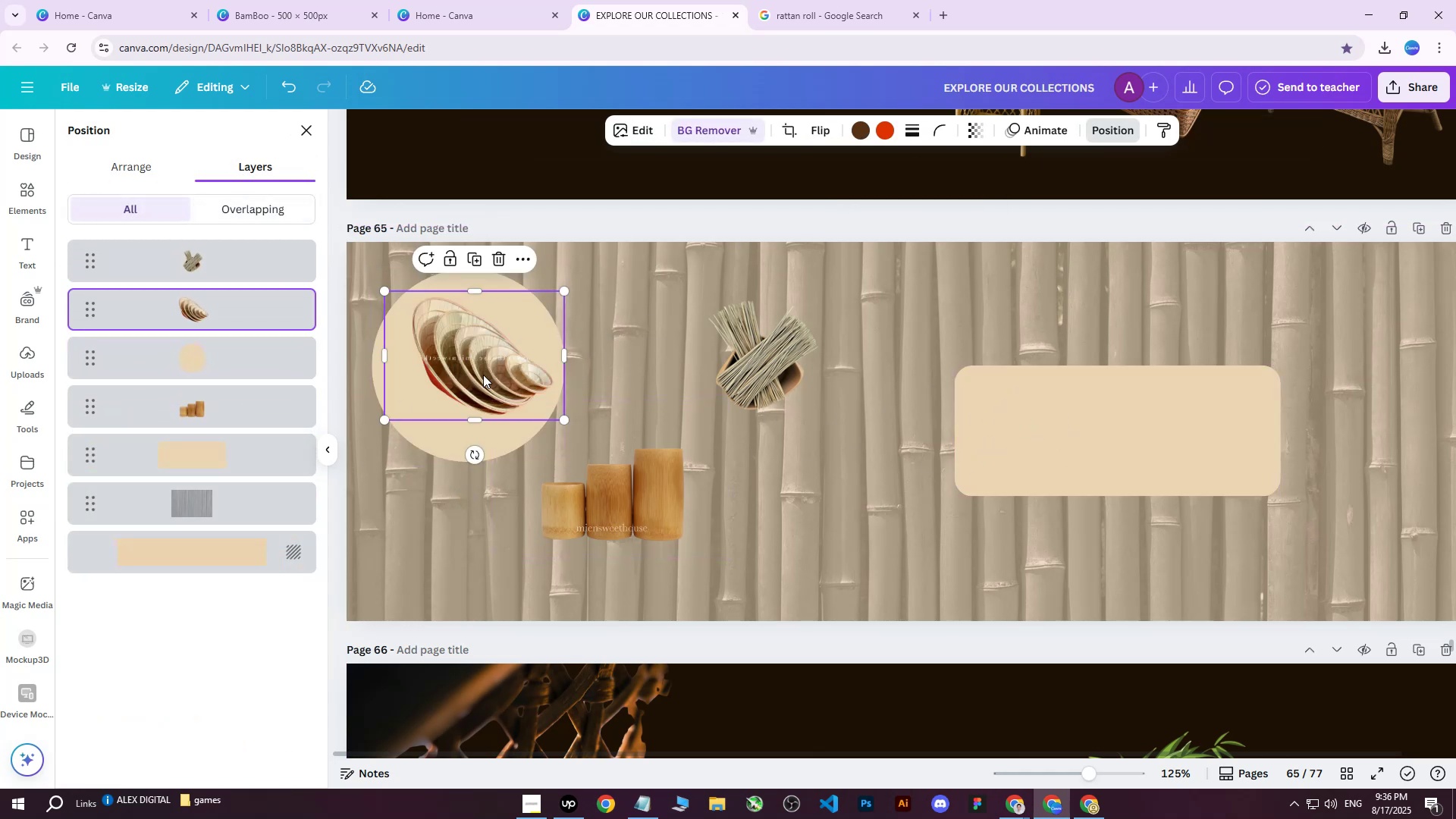 
left_click_drag(start_coordinate=[491, 375], to_coordinate=[479, 383])
 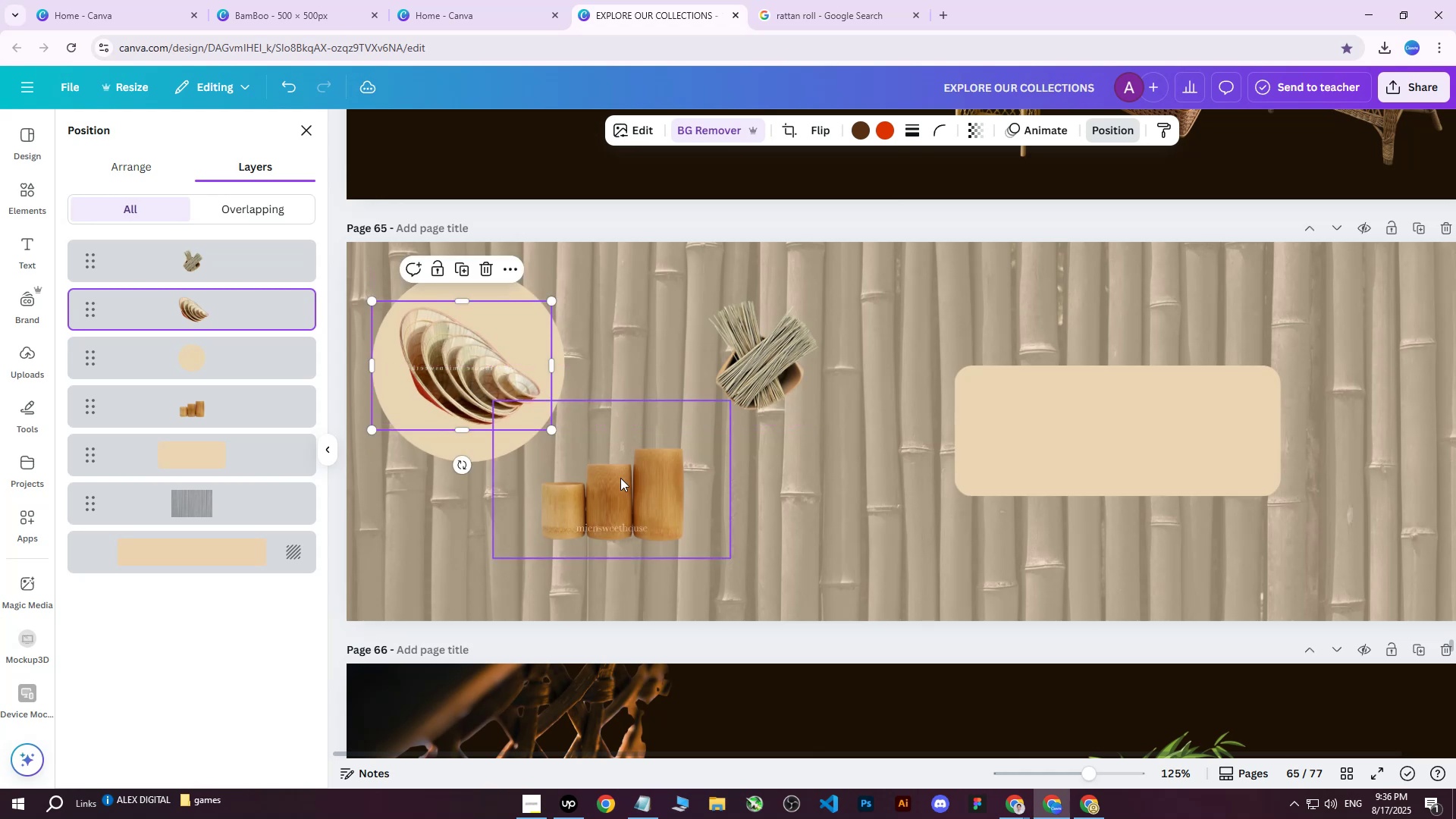 
left_click([610, 479])
 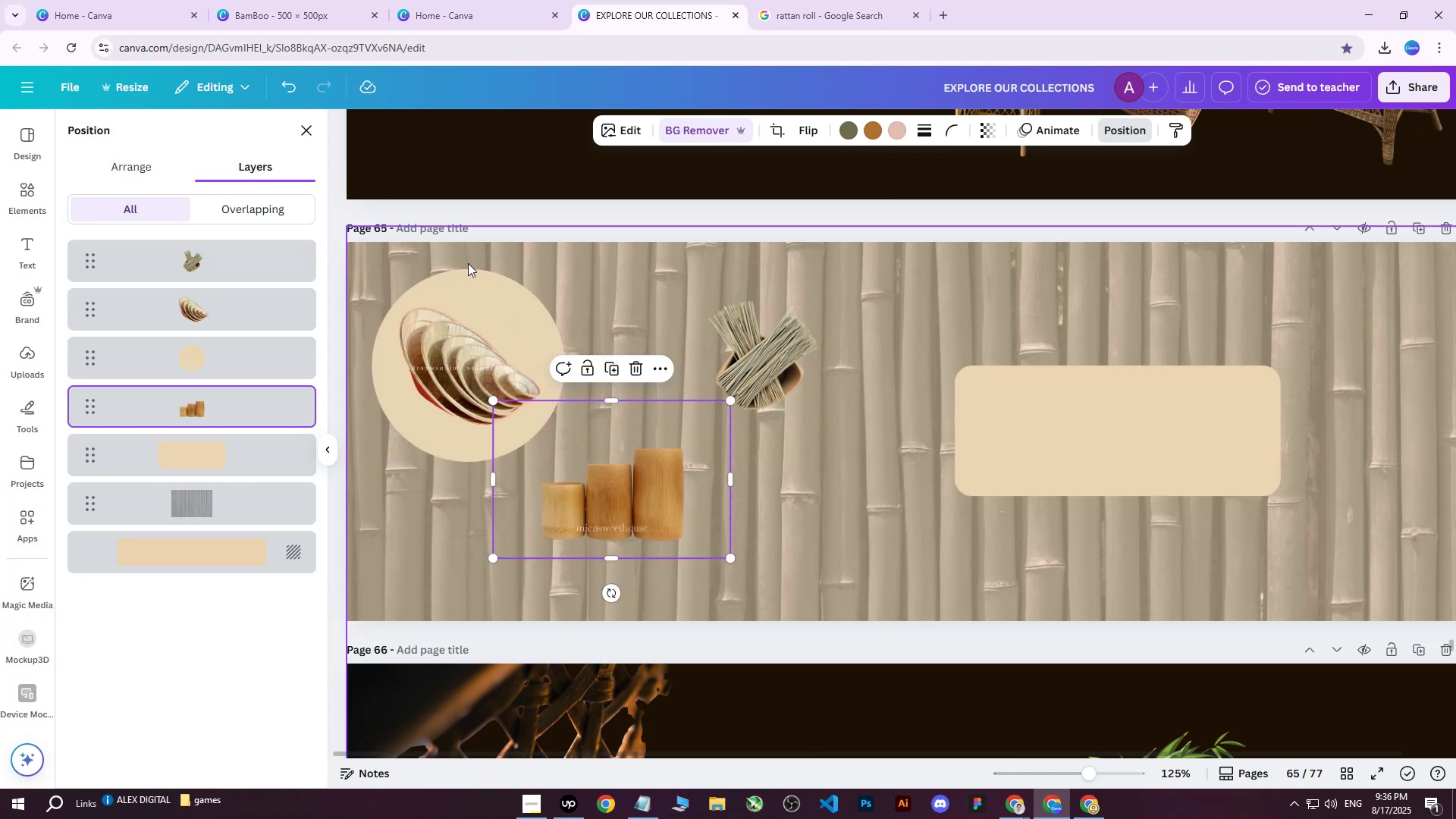 
left_click([469, 276])
 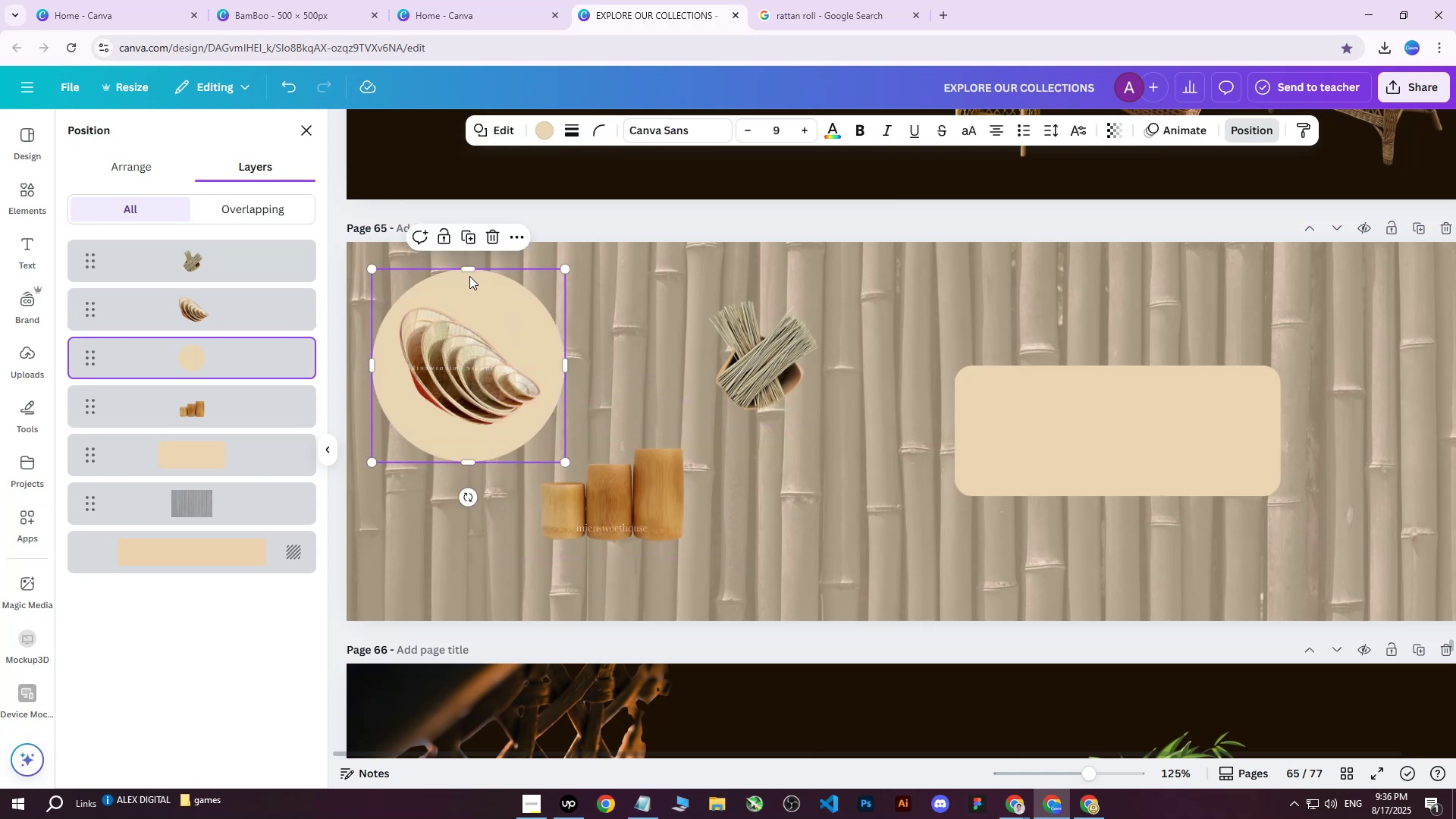 
key(Control+ControlLeft)
 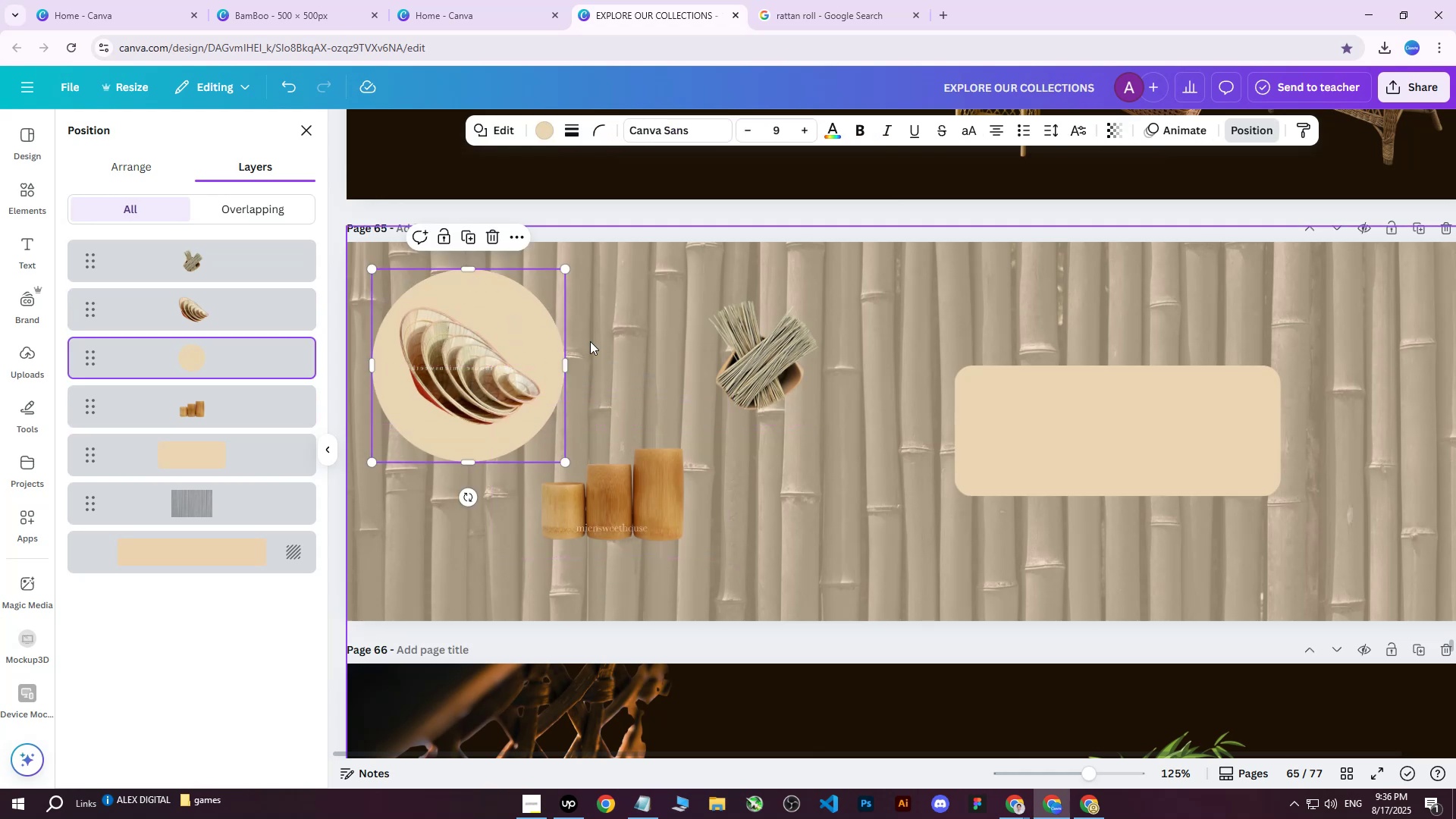 
key(Control+D)
 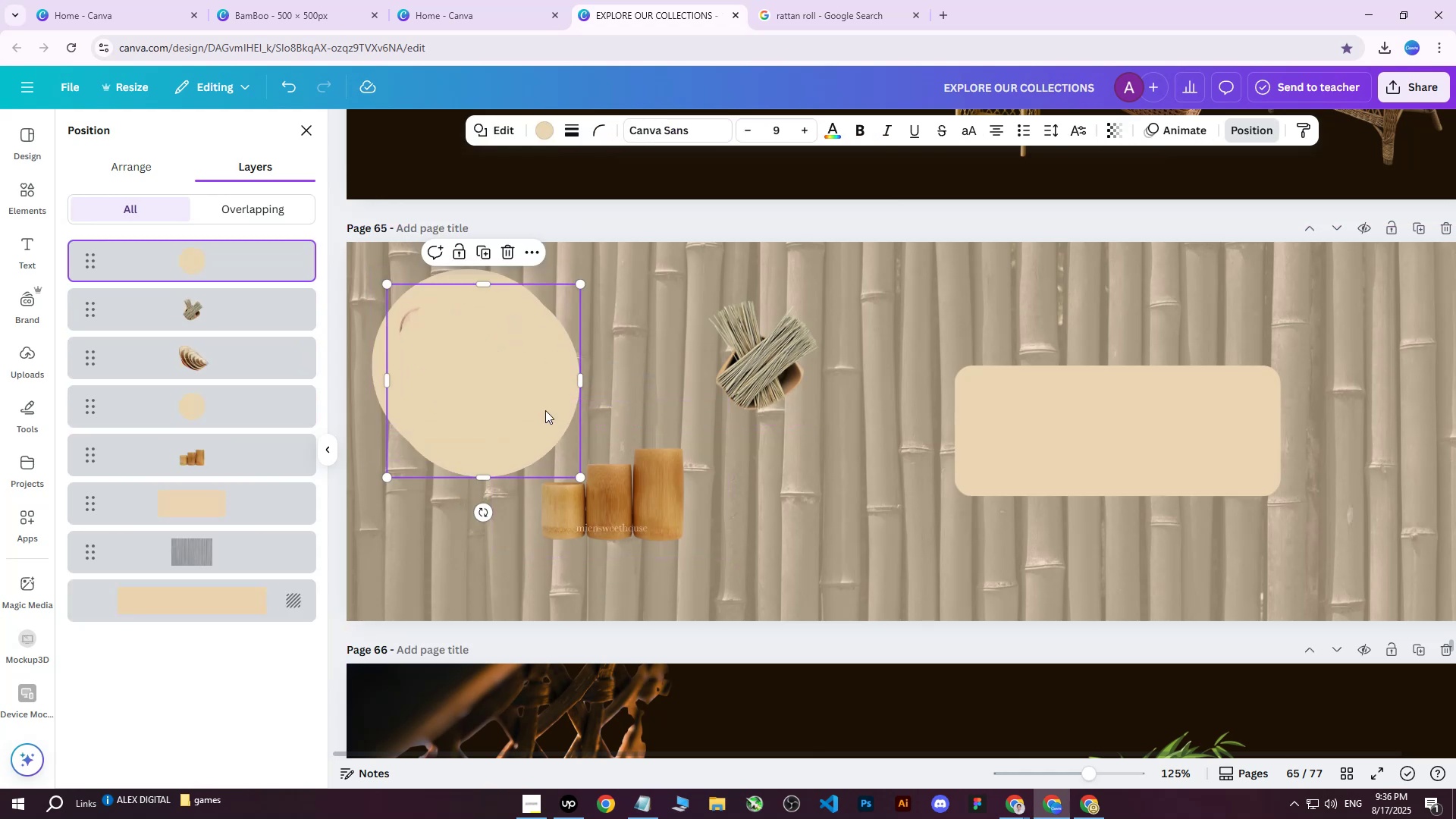 
left_click_drag(start_coordinate=[493, 349], to_coordinate=[628, 469])
 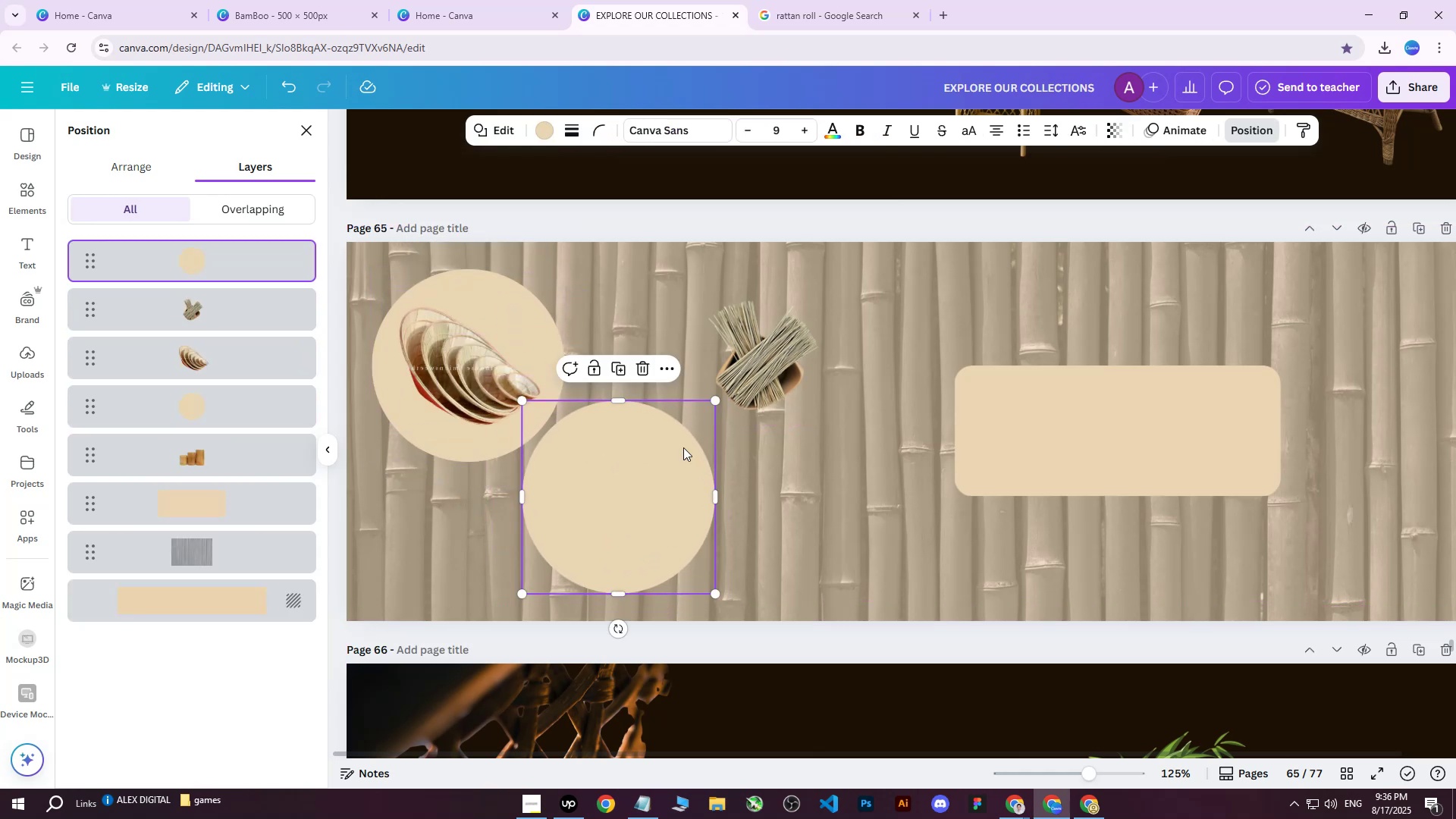 
key(Control+ControlLeft)
 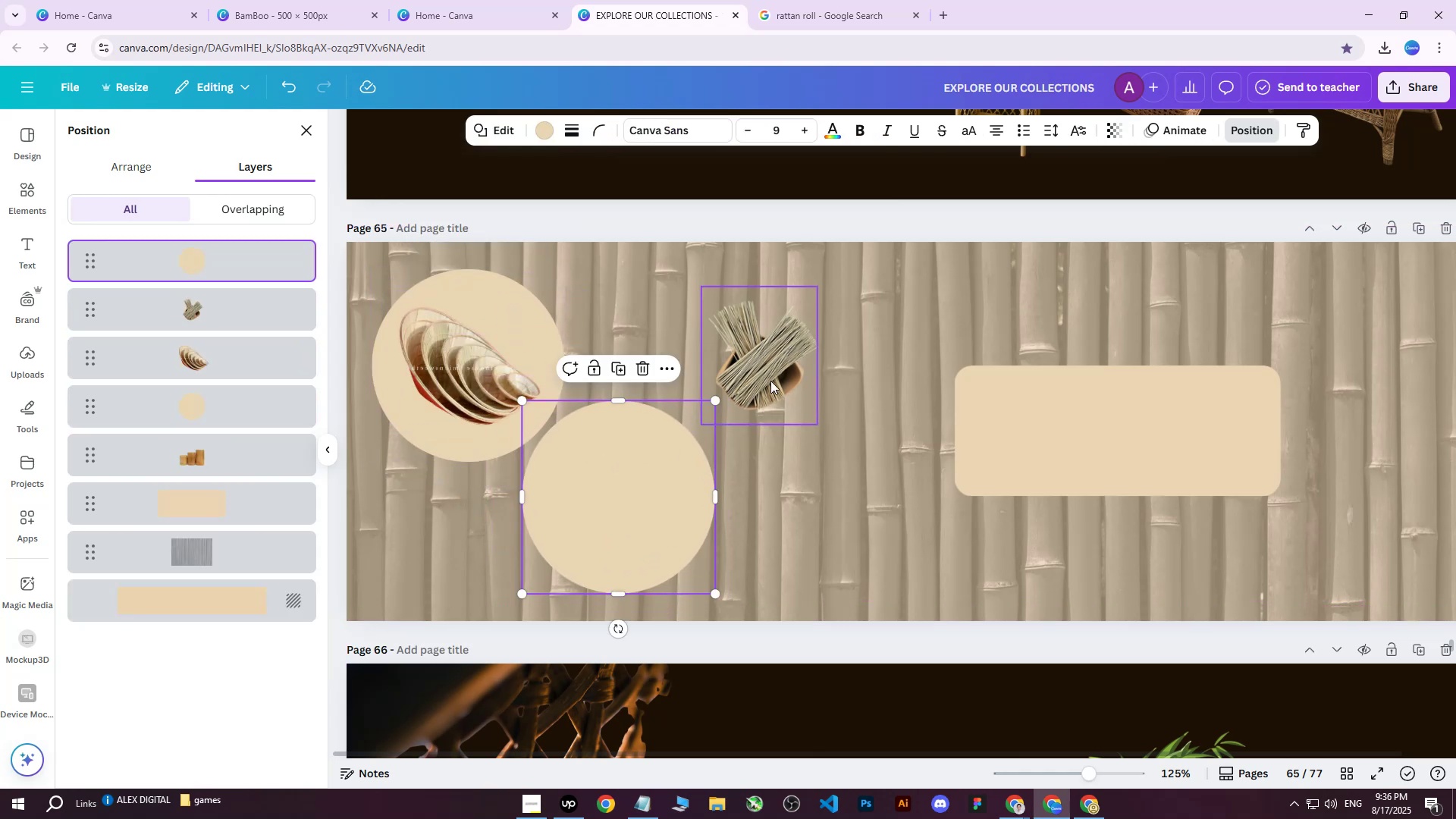 
key(Control+D)
 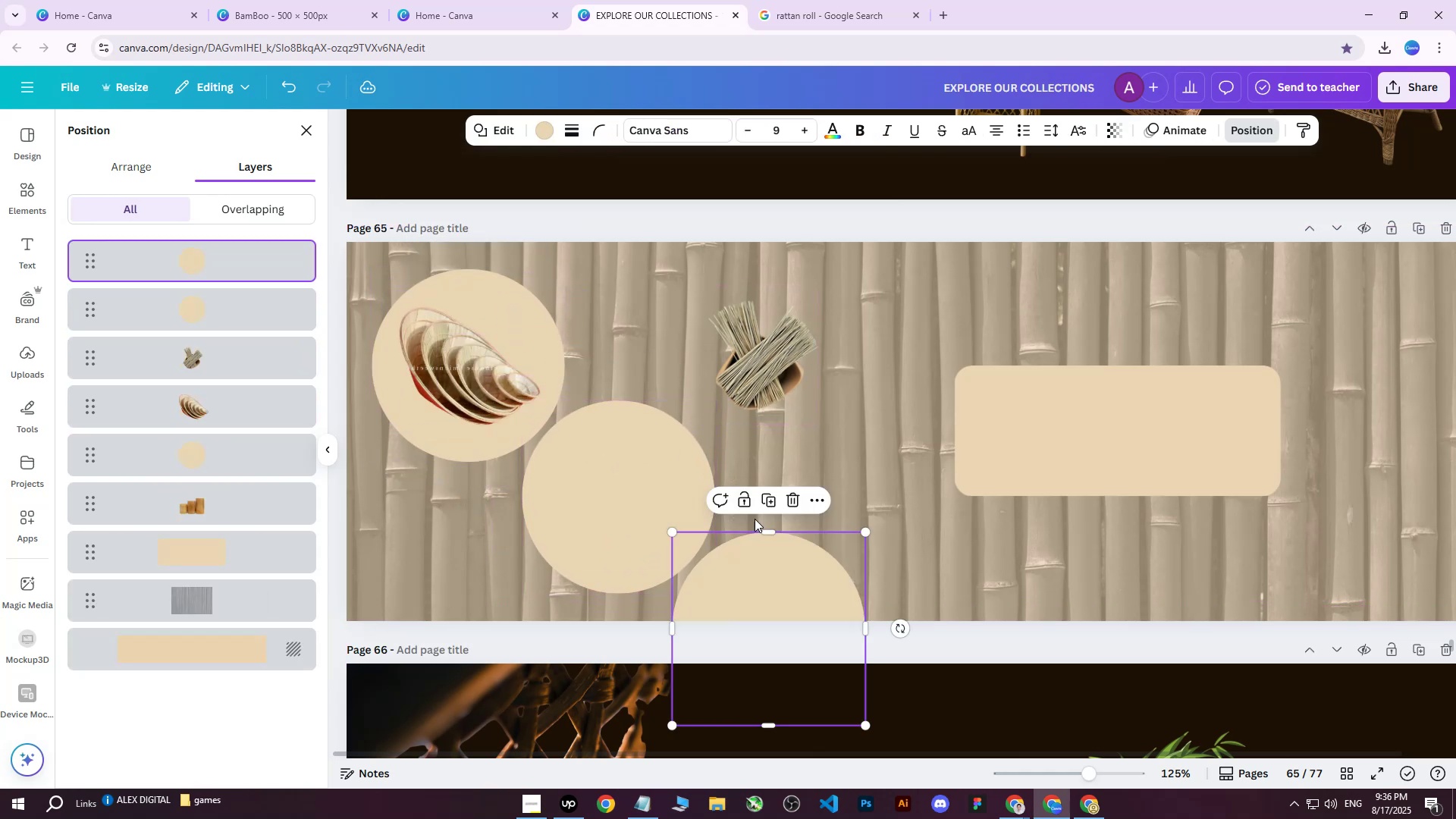 
left_click_drag(start_coordinate=[774, 557], to_coordinate=[764, 281])
 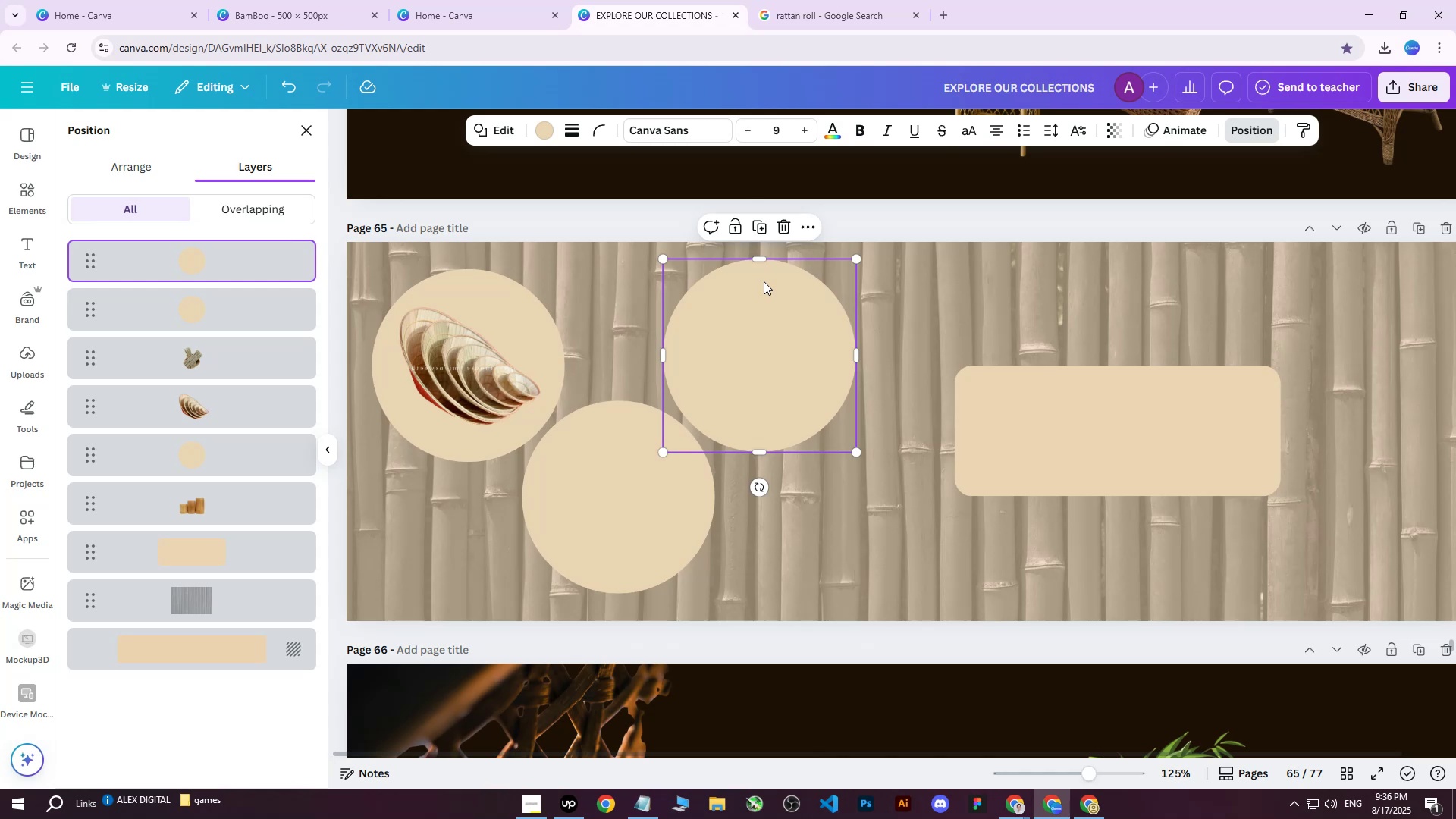 
wait(8.44)
 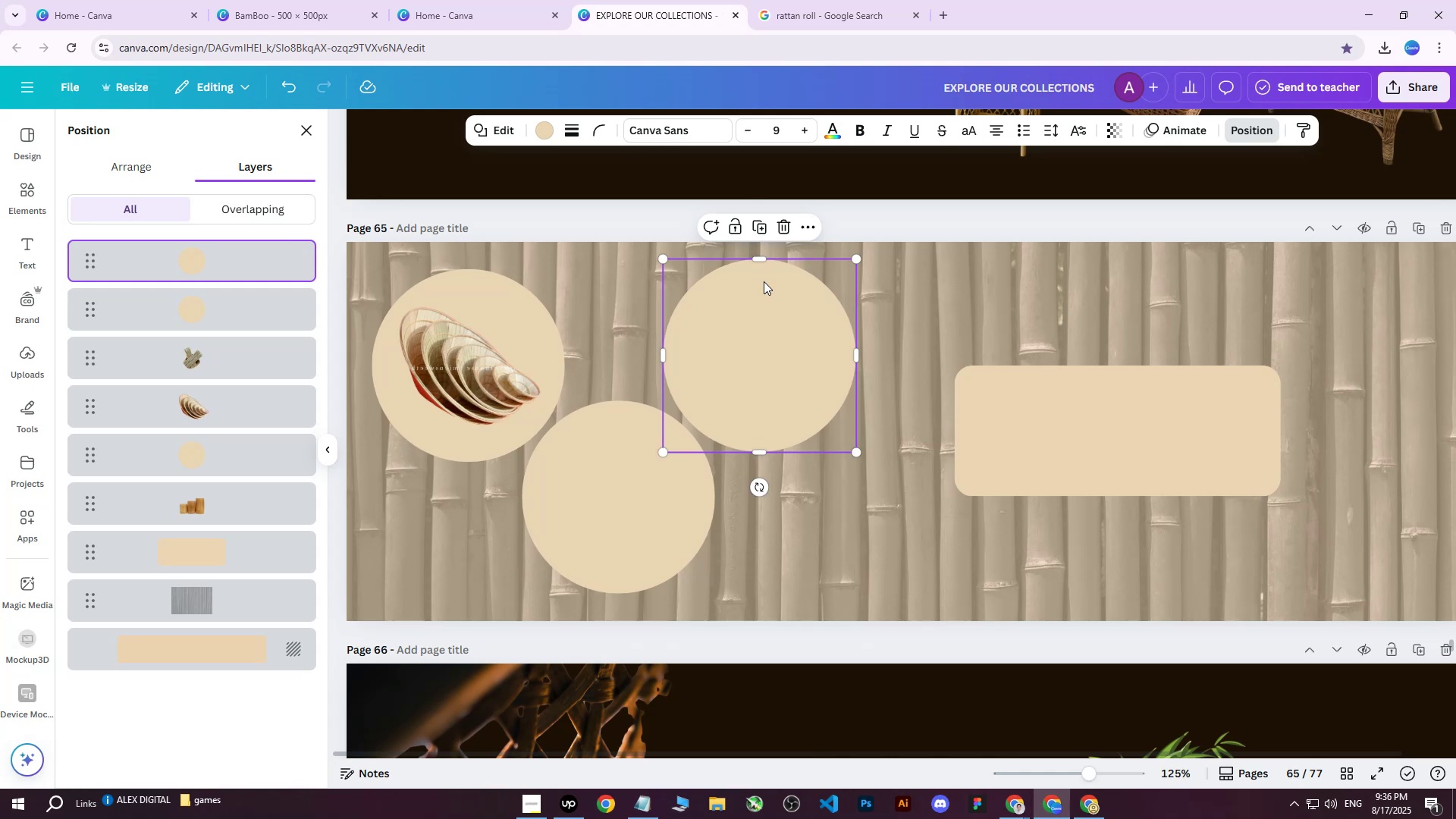 
left_click([466, 363])
 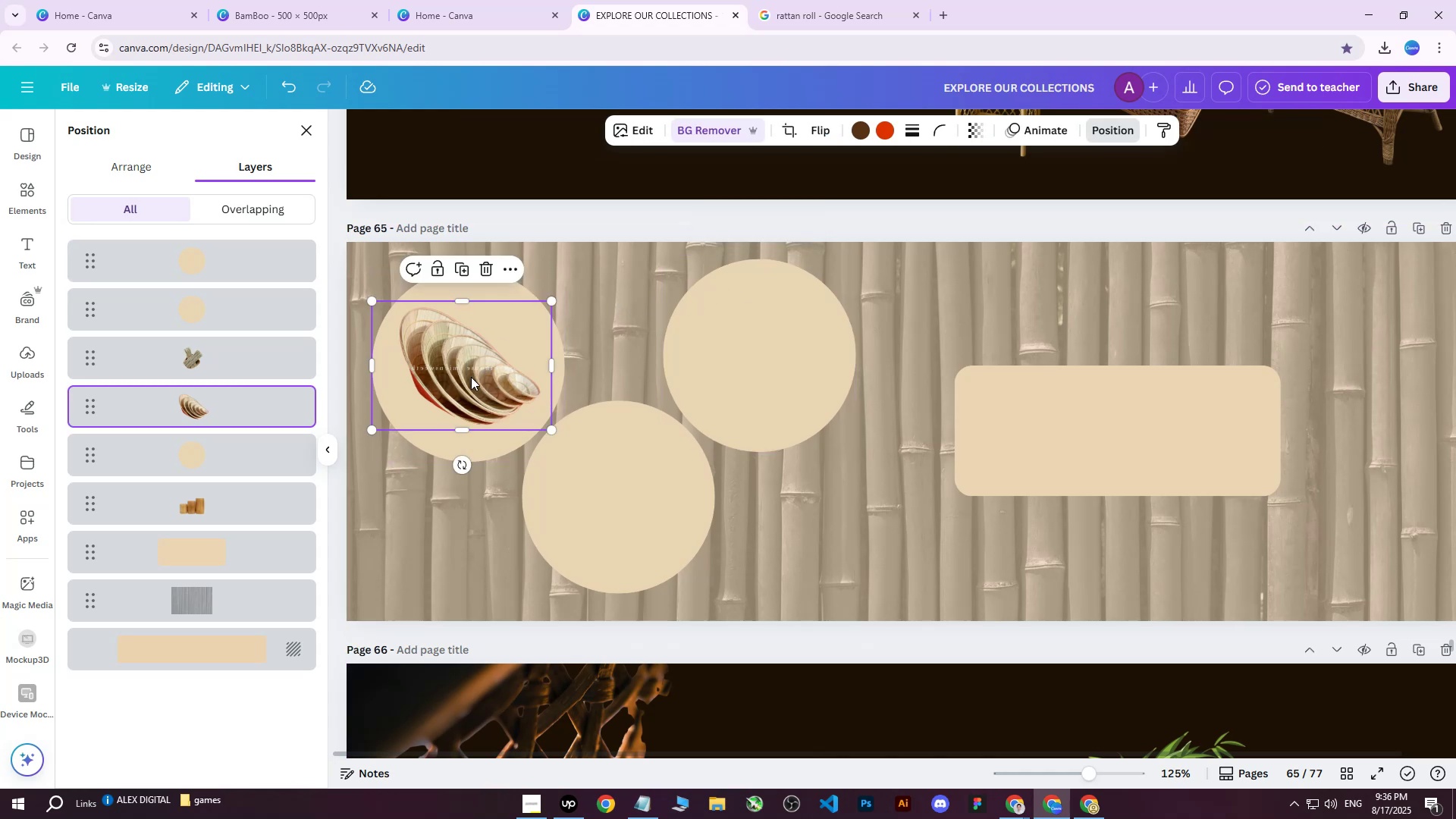 
left_click_drag(start_coordinate=[471, 372], to_coordinate=[472, 366])
 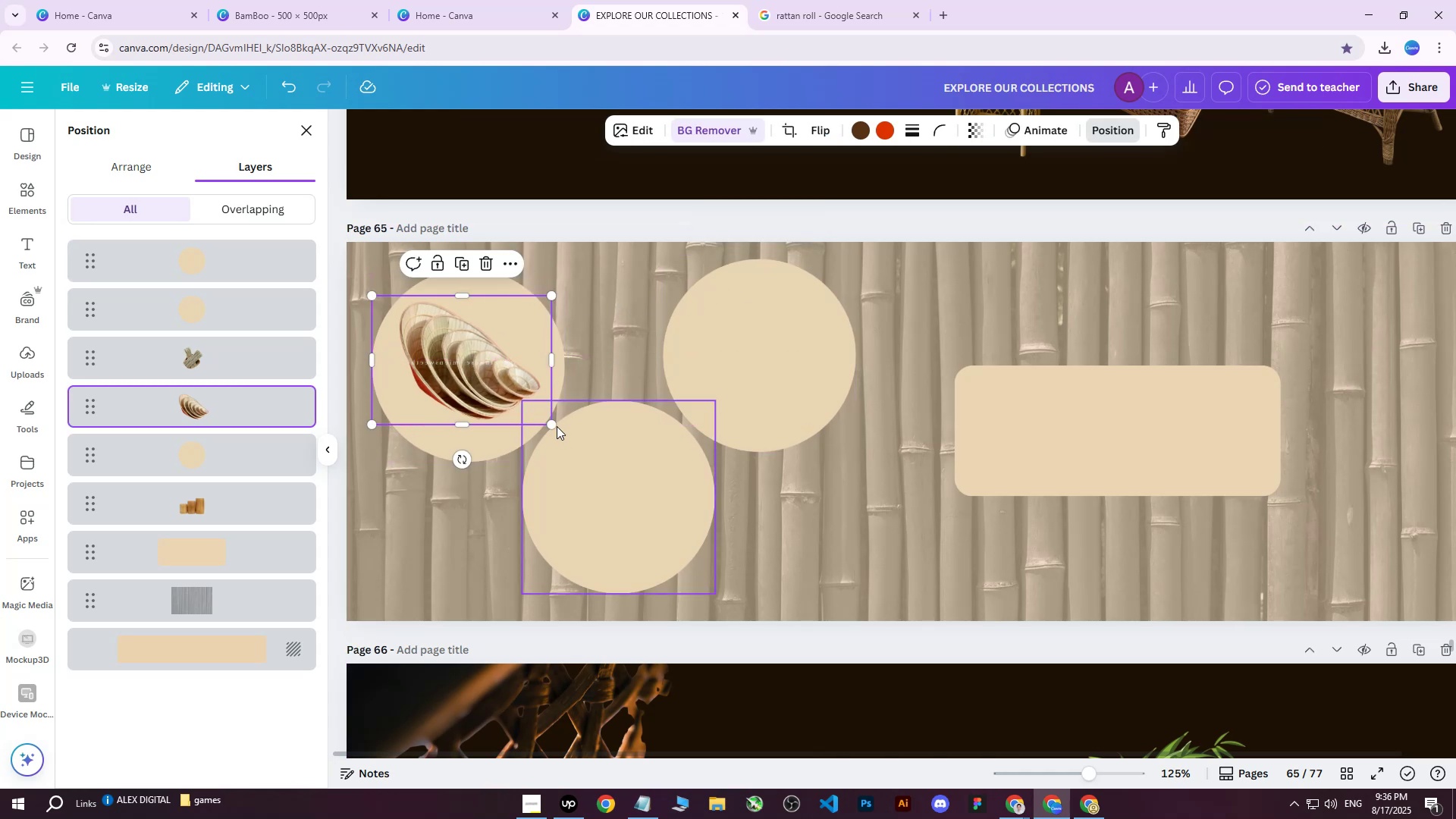 
left_click_drag(start_coordinate=[555, 426], to_coordinate=[571, 437])
 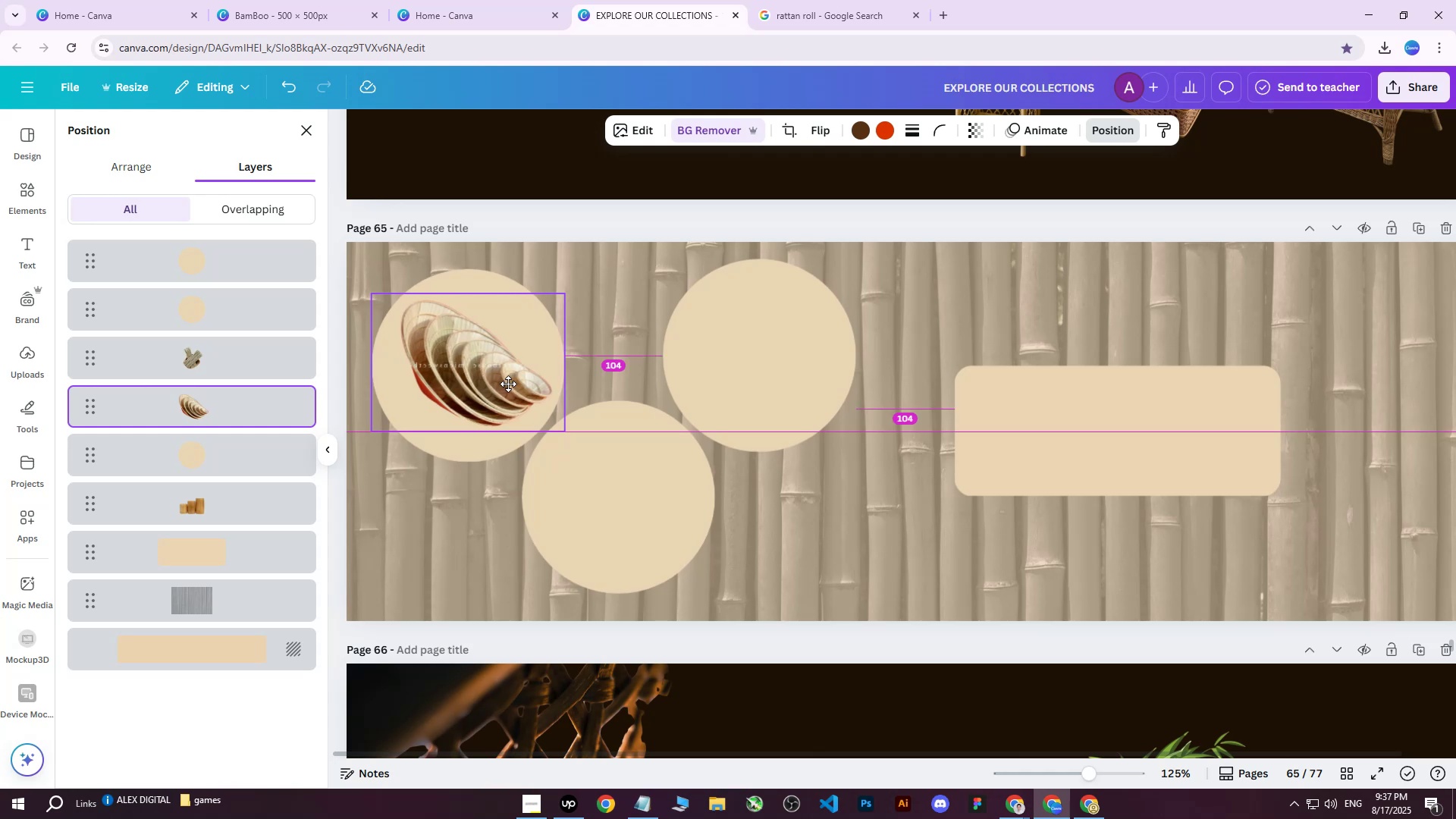 
left_click([619, 465])
 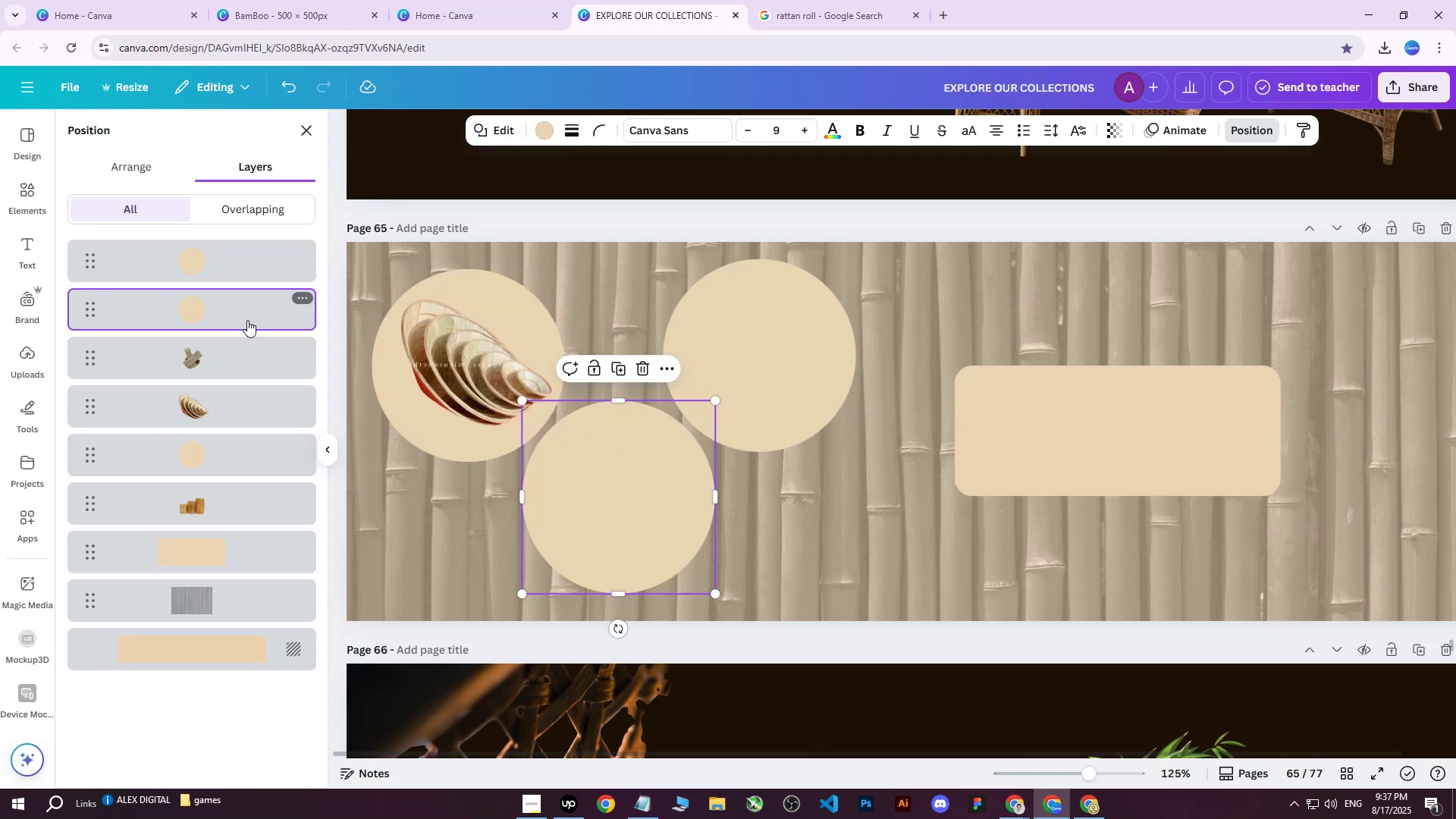 
left_click_drag(start_coordinate=[221, 314], to_coordinate=[235, 391])
 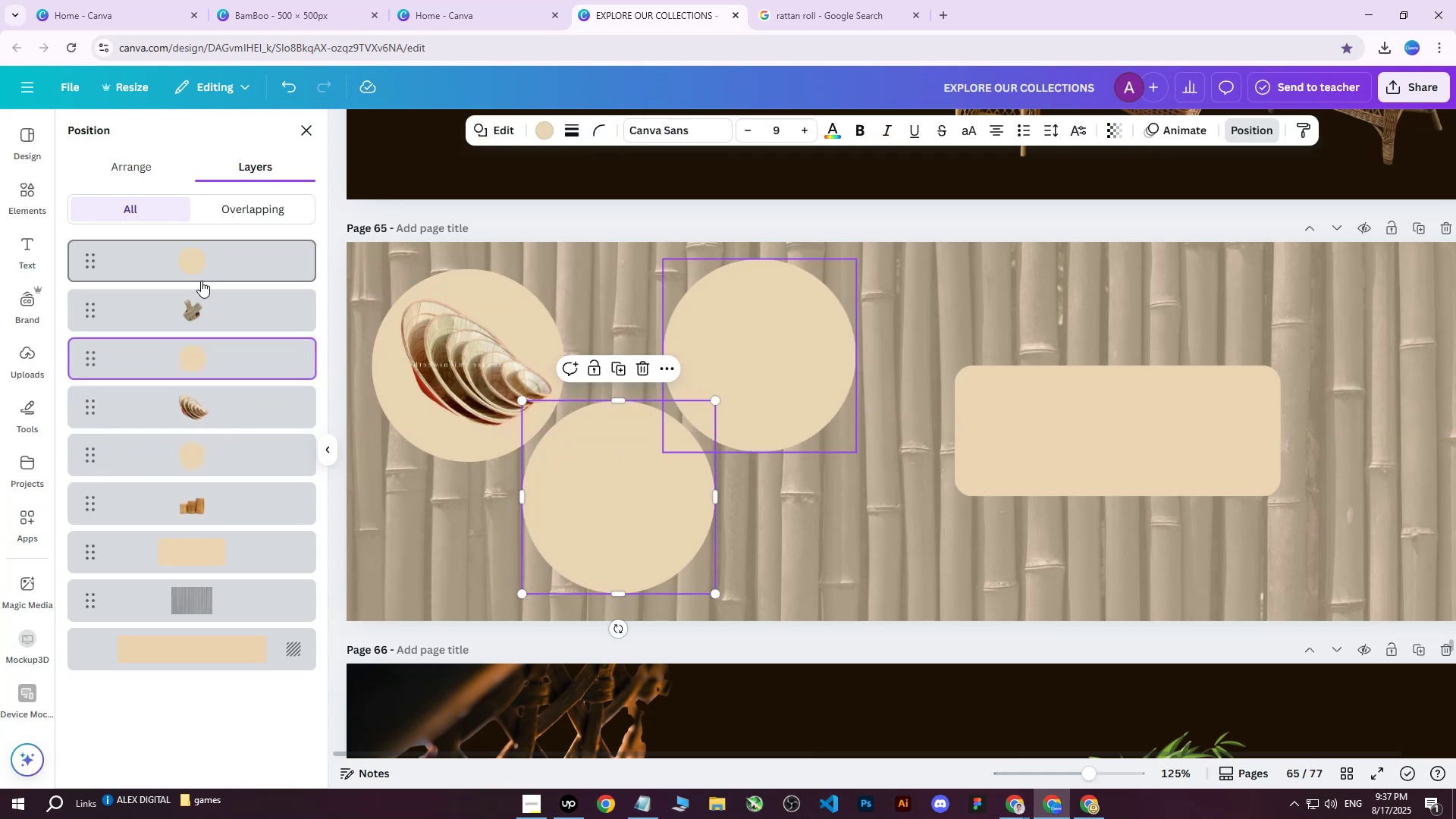 
left_click_drag(start_coordinate=[202, 268], to_coordinate=[218, 427])
 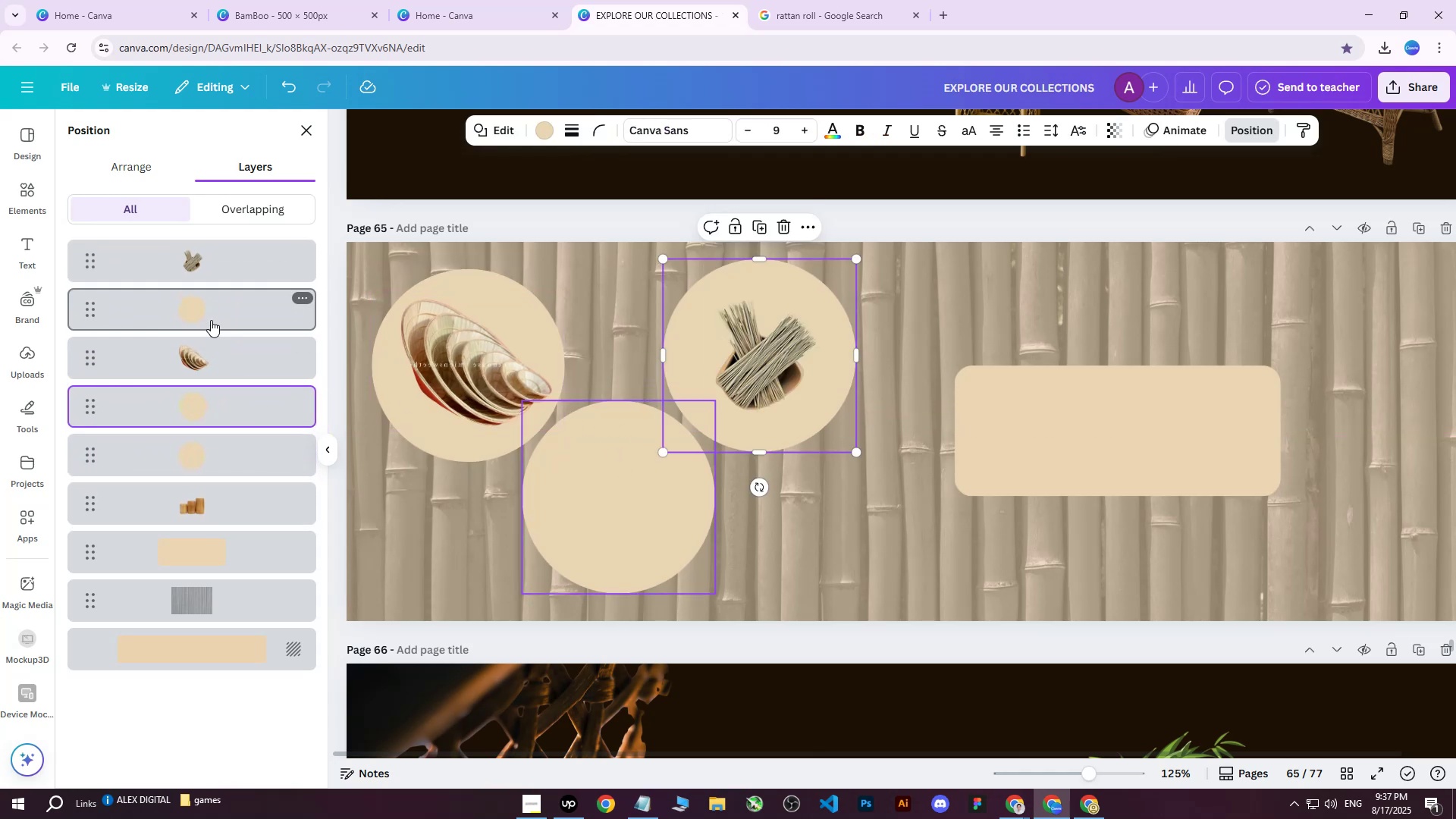 
left_click([194, 296])
 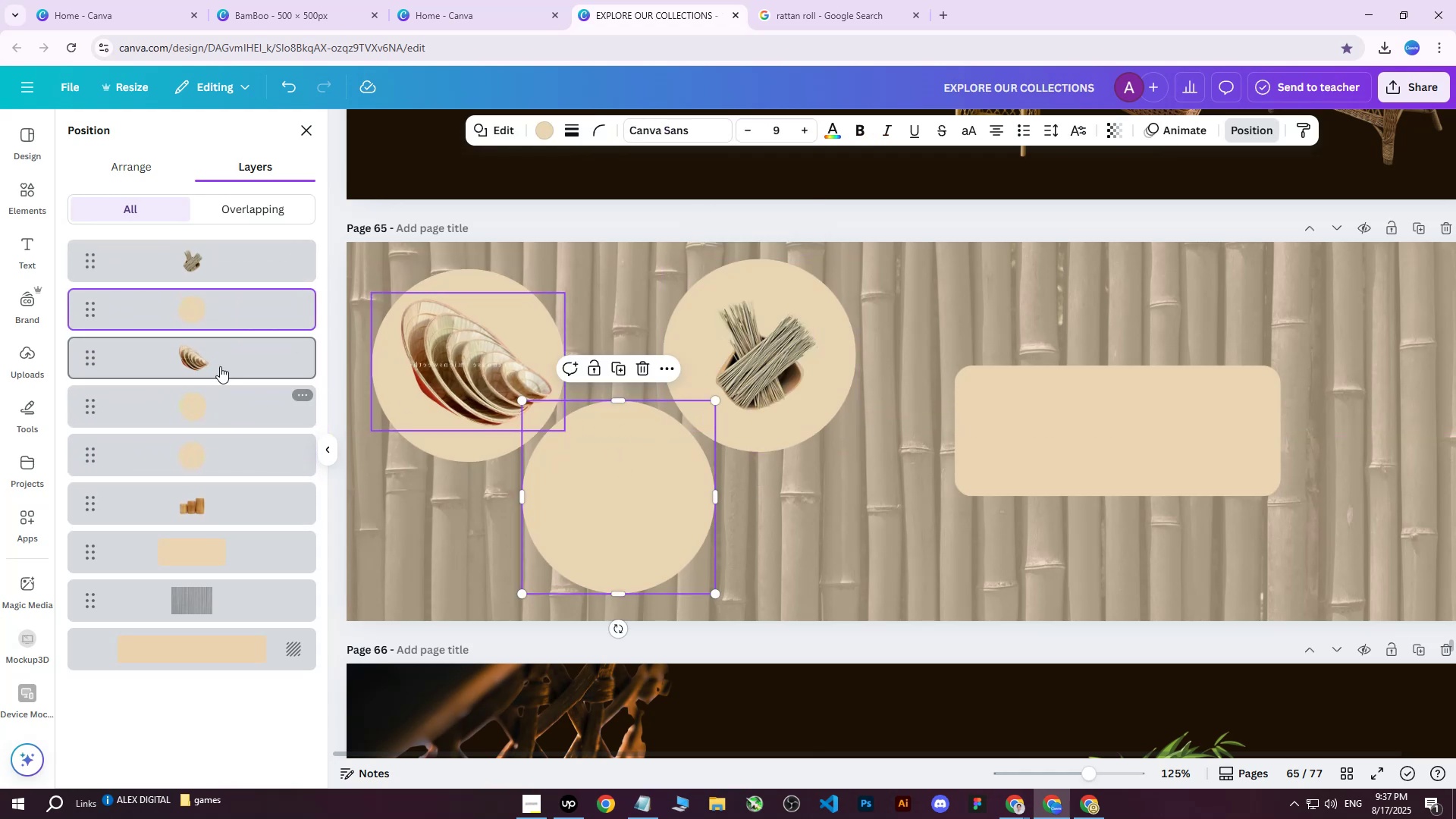 
left_click_drag(start_coordinate=[207, 315], to_coordinate=[212, 517])
 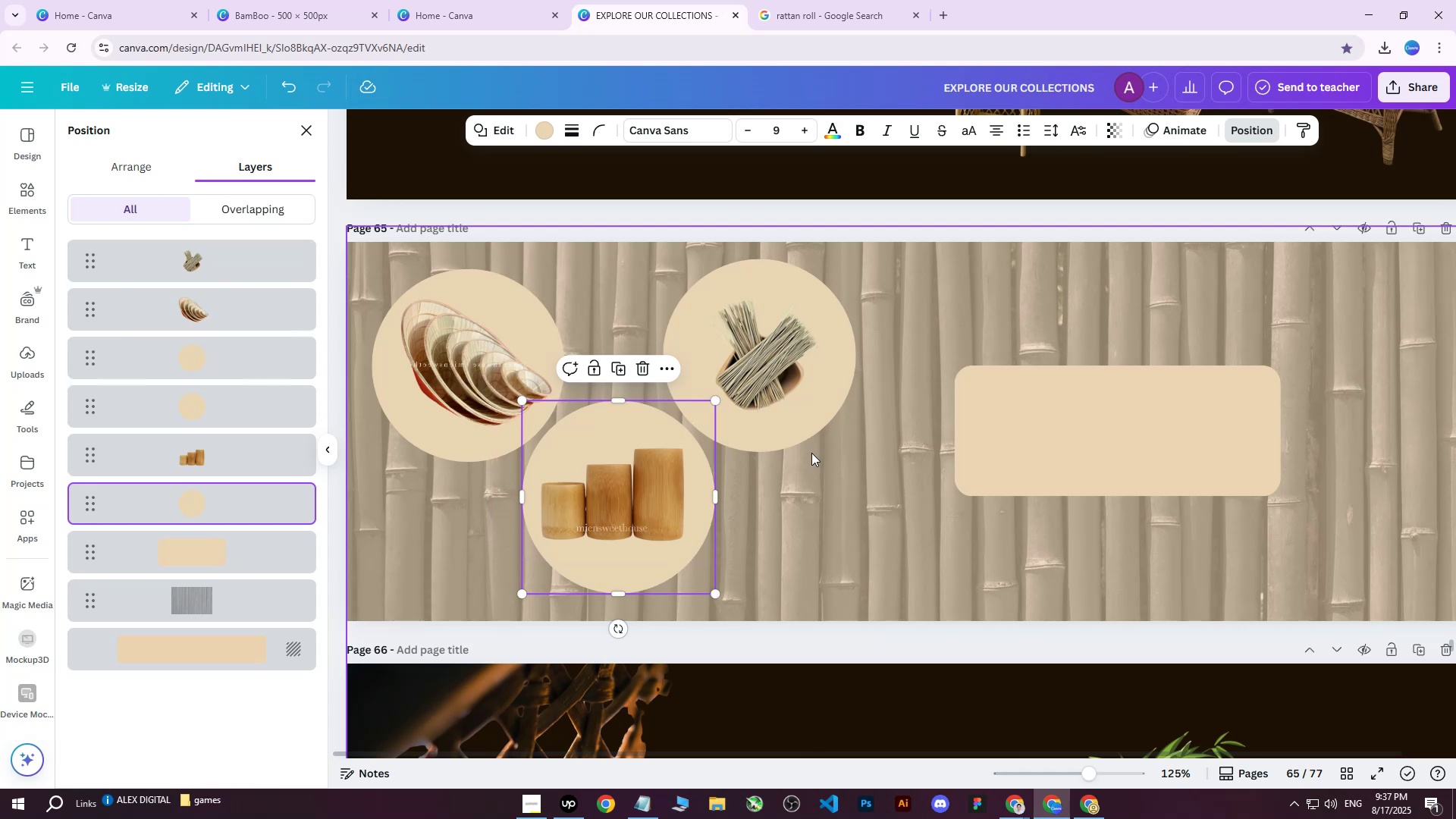 
left_click([884, 343])
 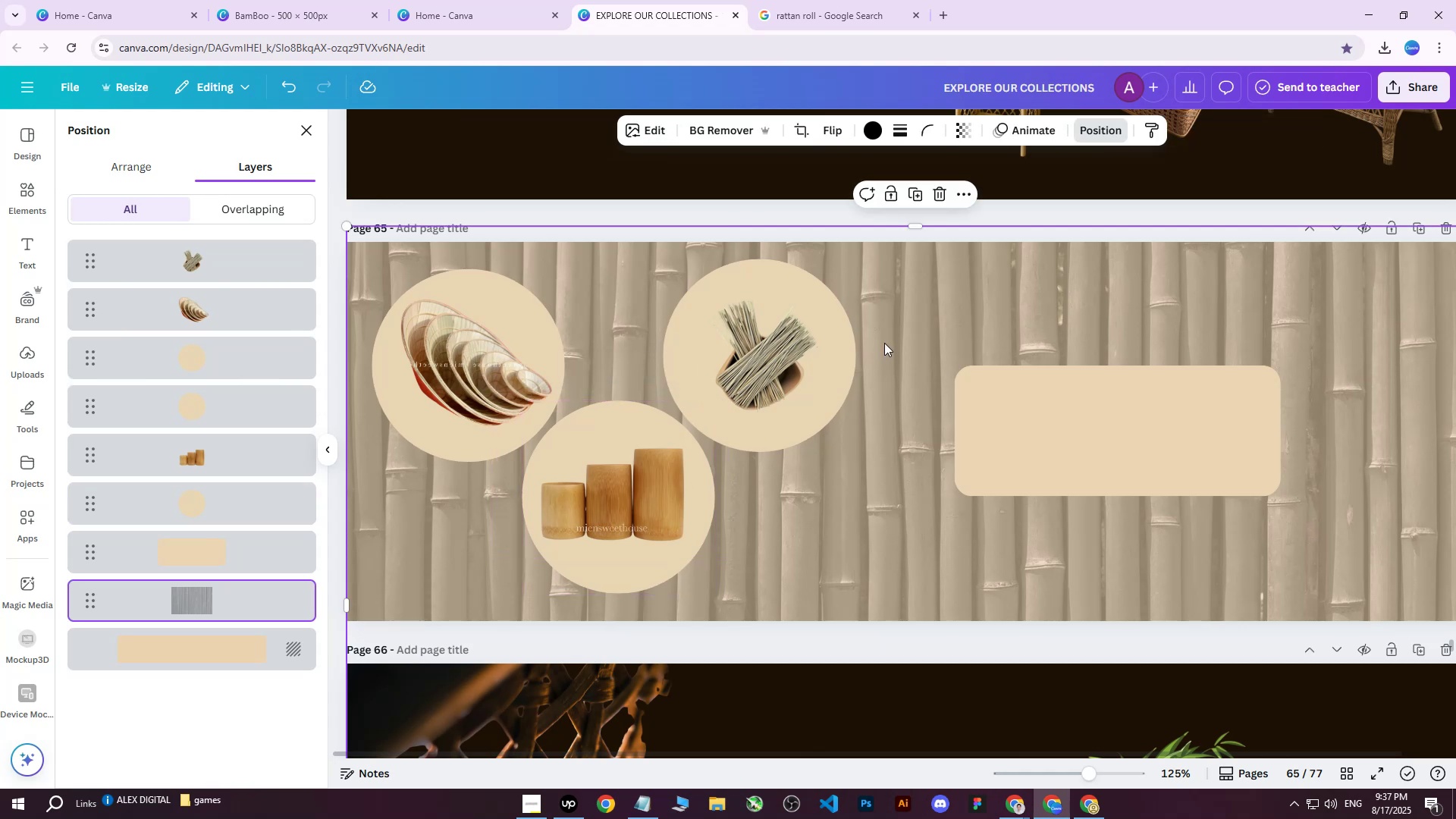 
hold_key(key=ControlLeft, duration=0.54)
scroll: coordinate [887, 366], scroll_direction: down, amount: 2.0
 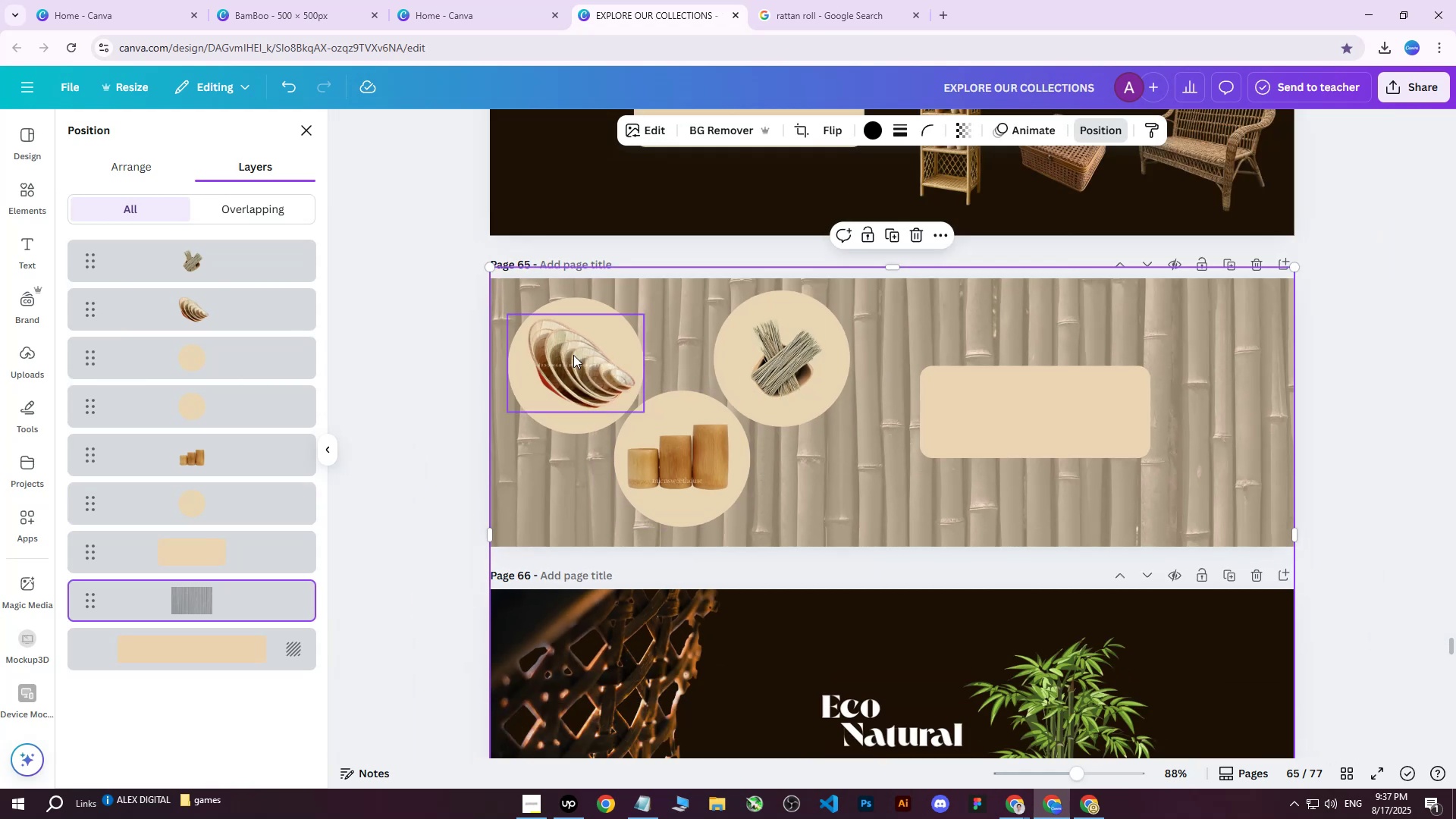 
left_click([563, 355])
 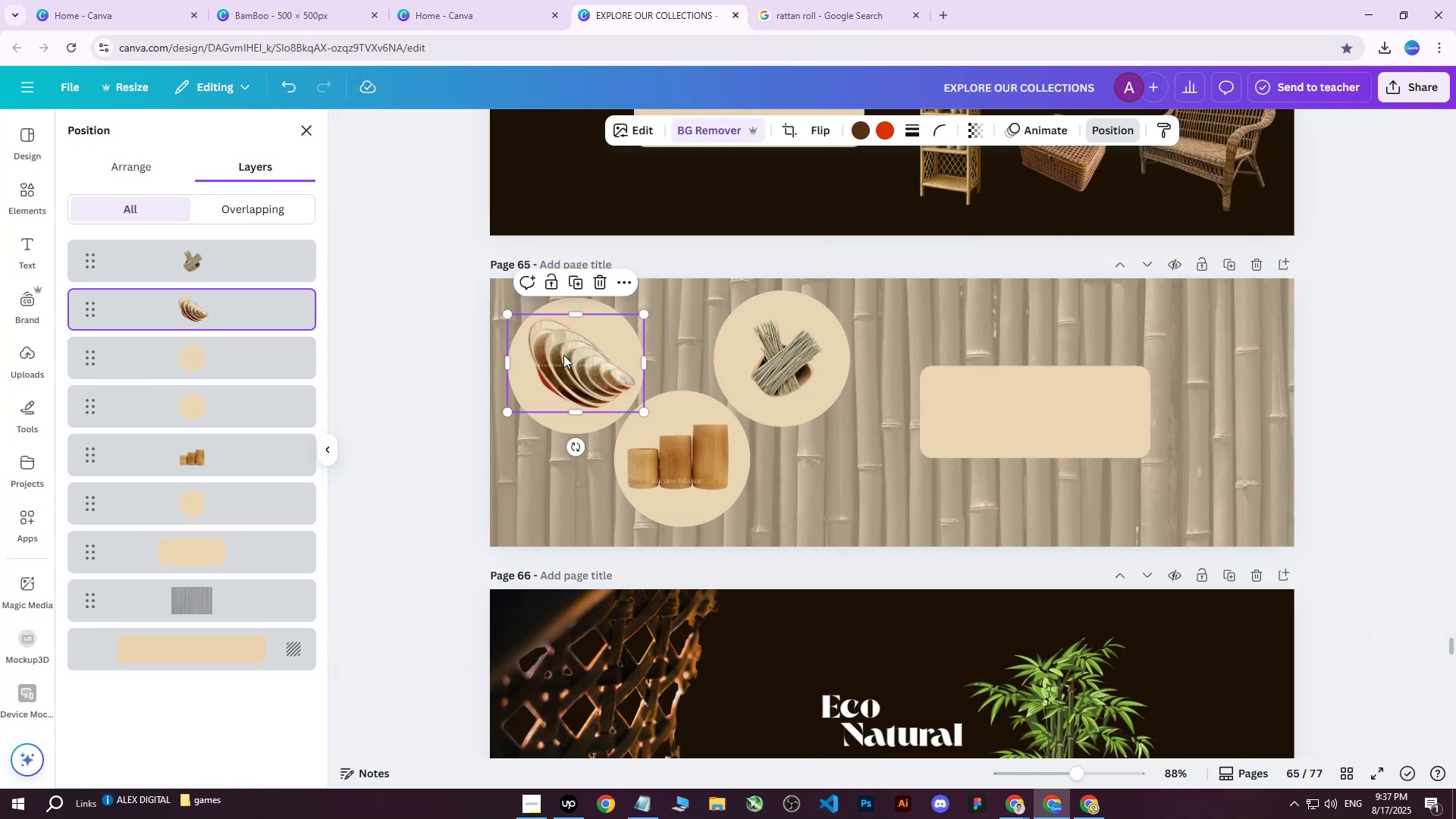 
hold_key(key=ControlLeft, duration=1.33)
scroll: coordinate [586, 381], scroll_direction: up, amount: 1.0
 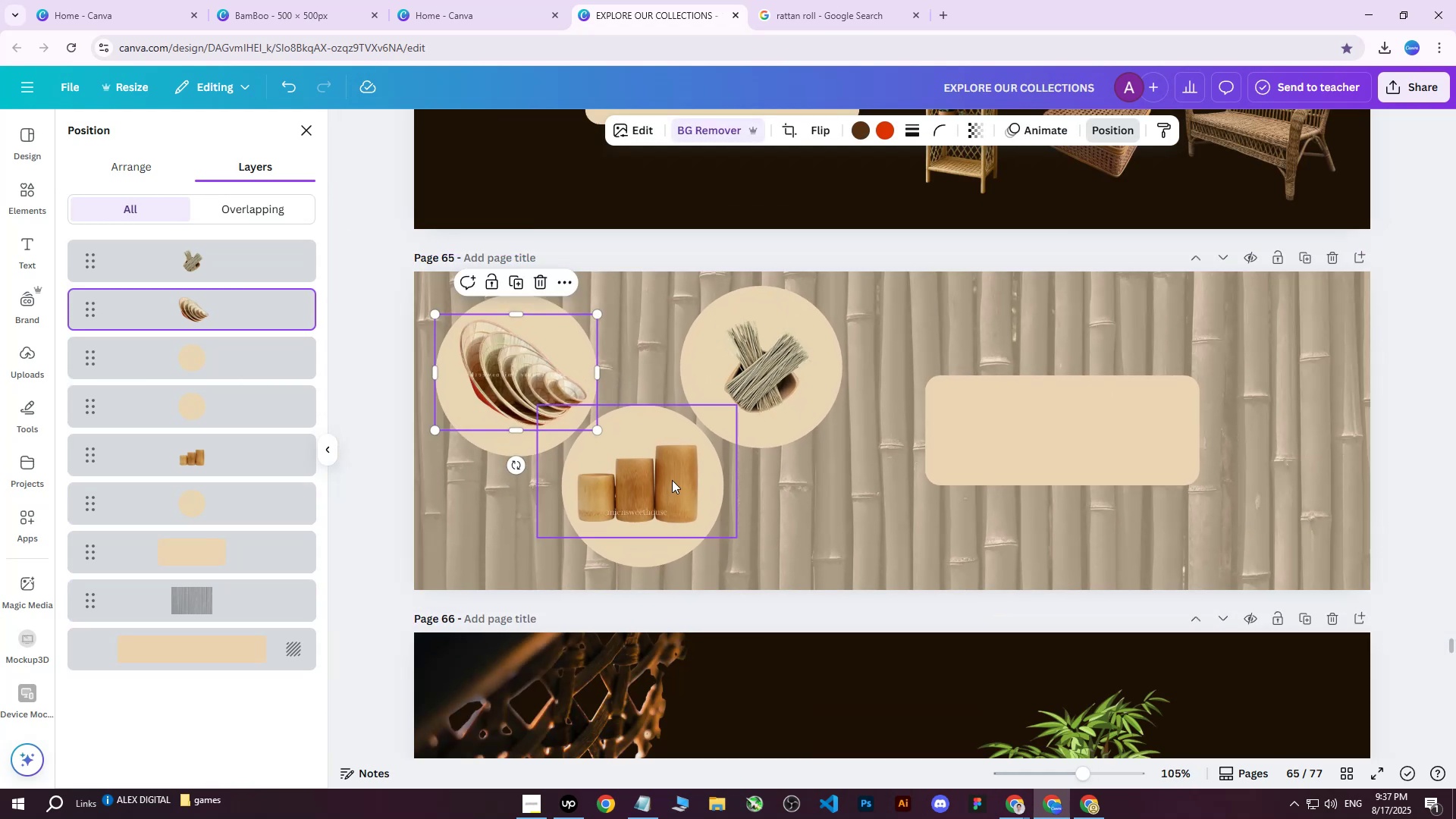 
left_click([671, 480])
 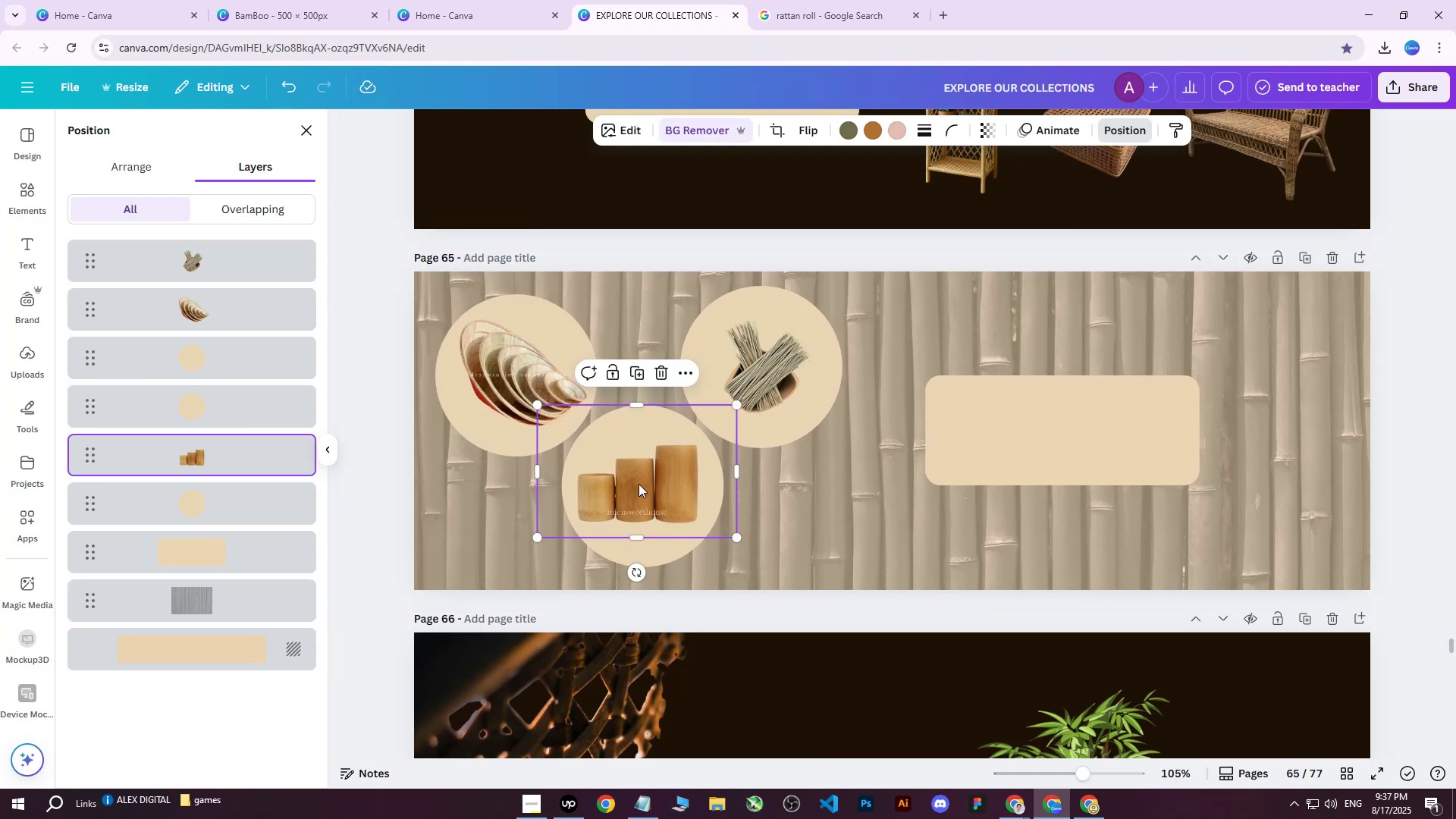 
key(Shift+ShiftLeft)
 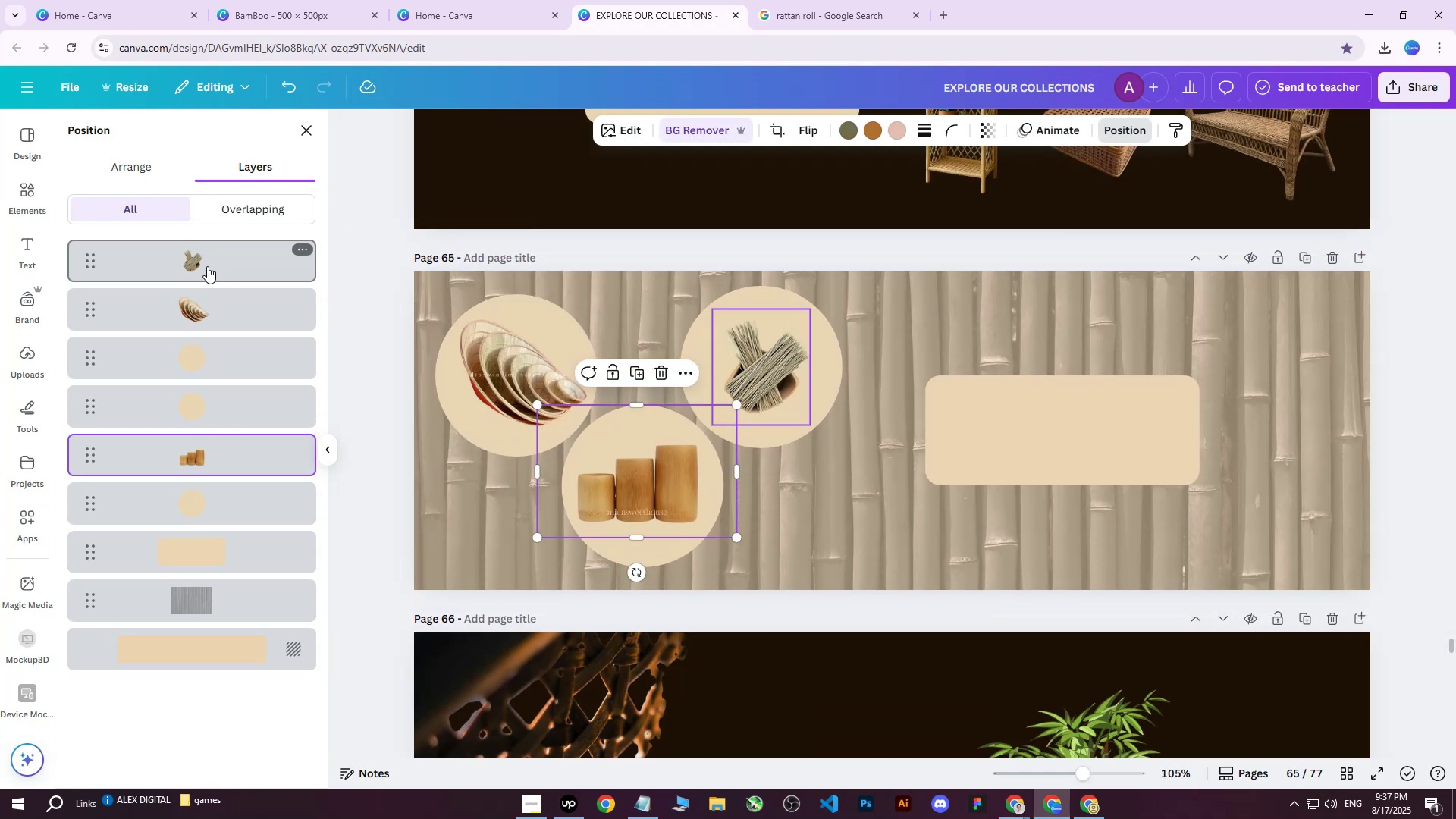 
left_click([479, 363])
 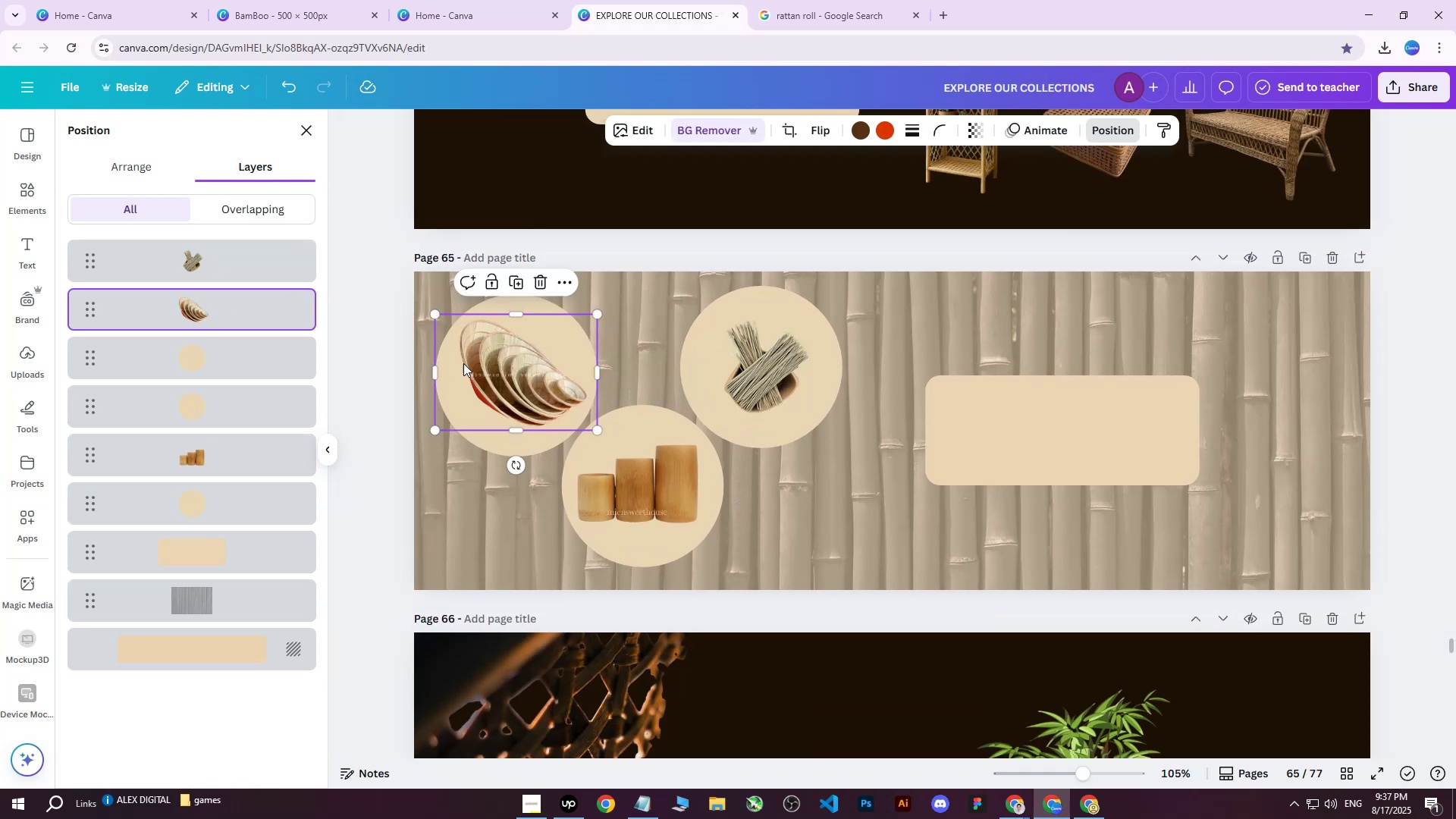 
hold_key(key=ShiftLeft, duration=1.03)
left_click([195, 347])
 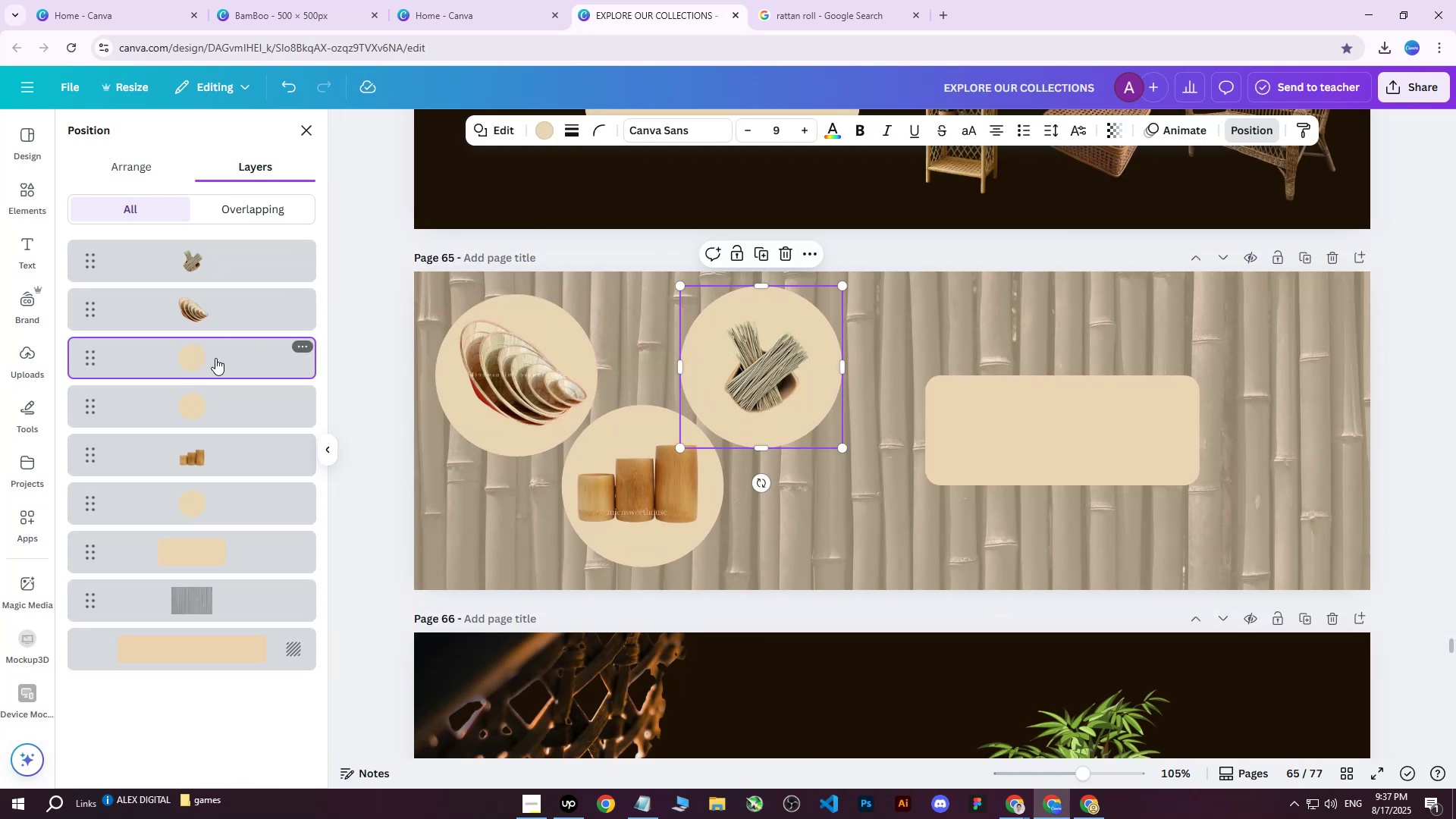 
double_click([202, 312])
 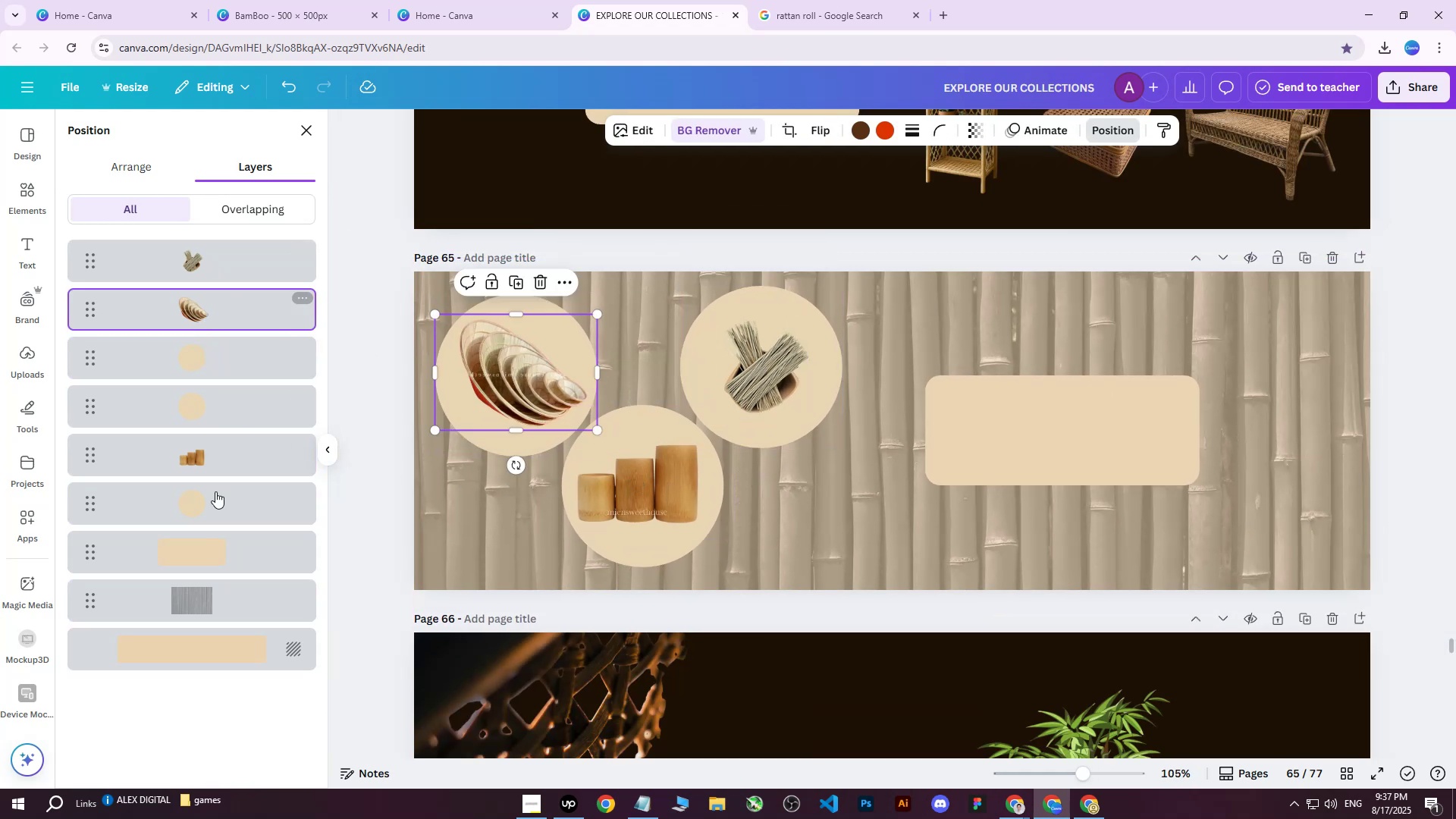 
hold_key(key=ControlLeft, duration=1.5)
 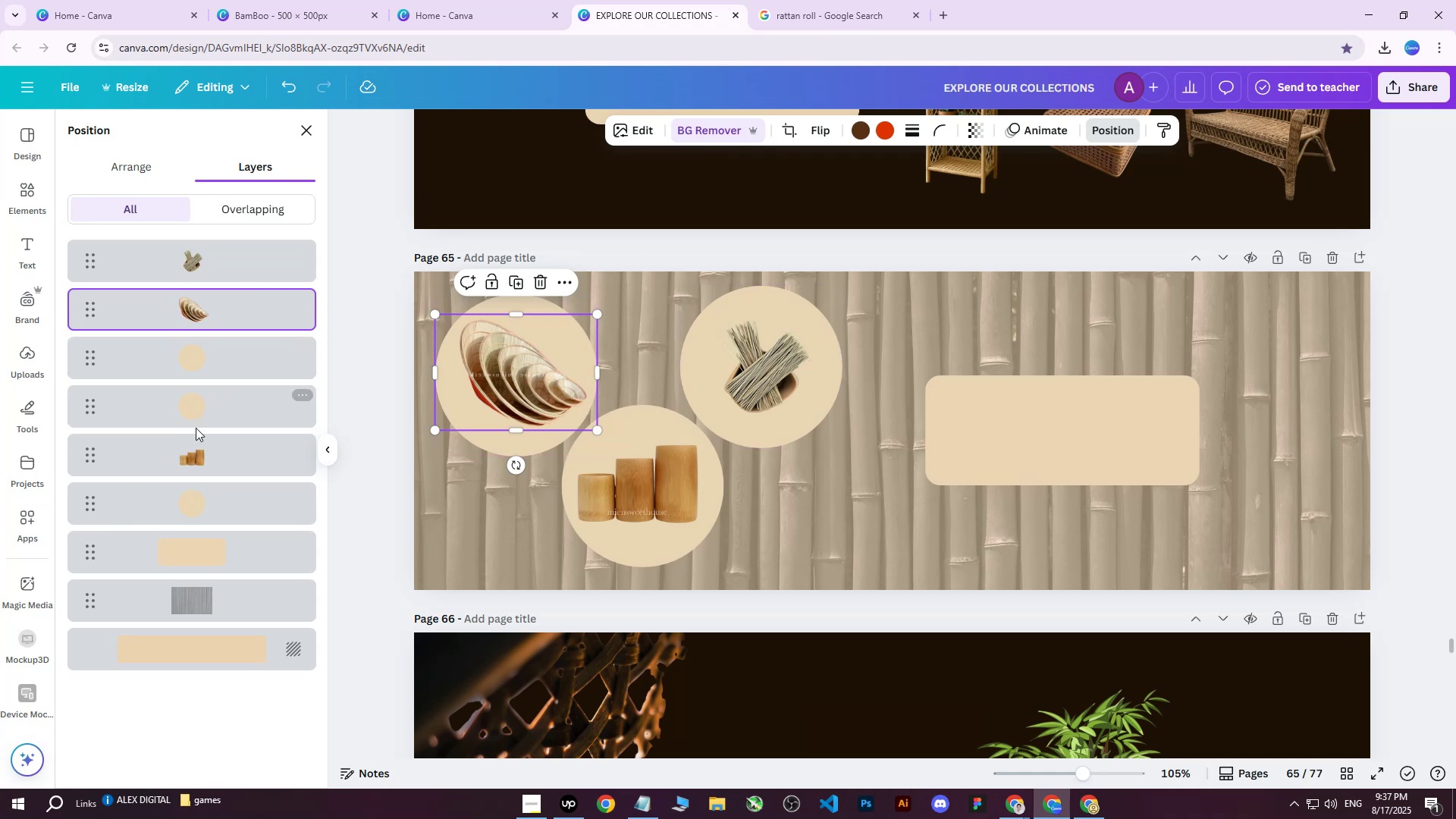 
hold_key(key=ControlLeft, duration=0.97)
left_click([201, 408])
 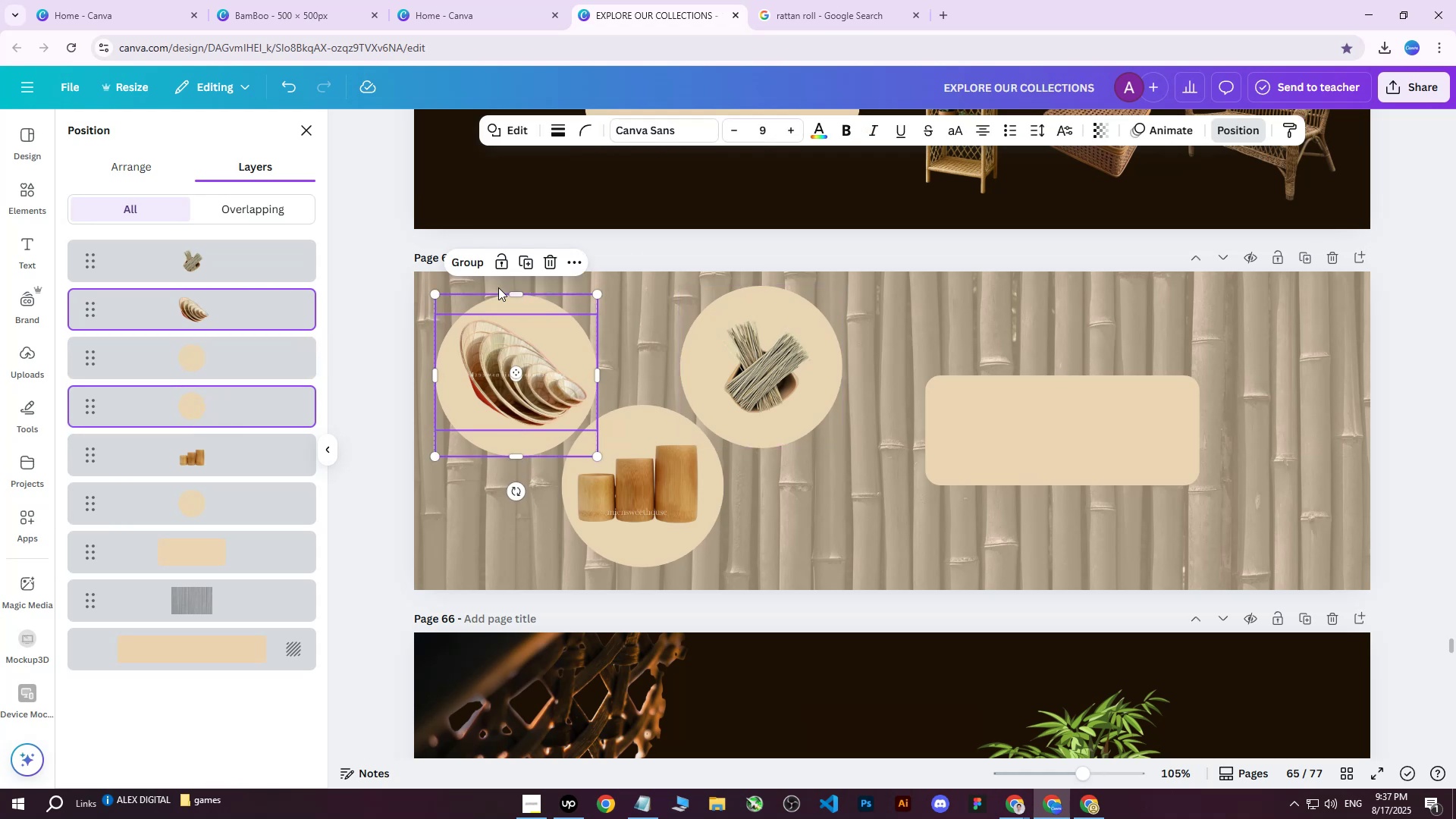 
left_click([472, 260])
 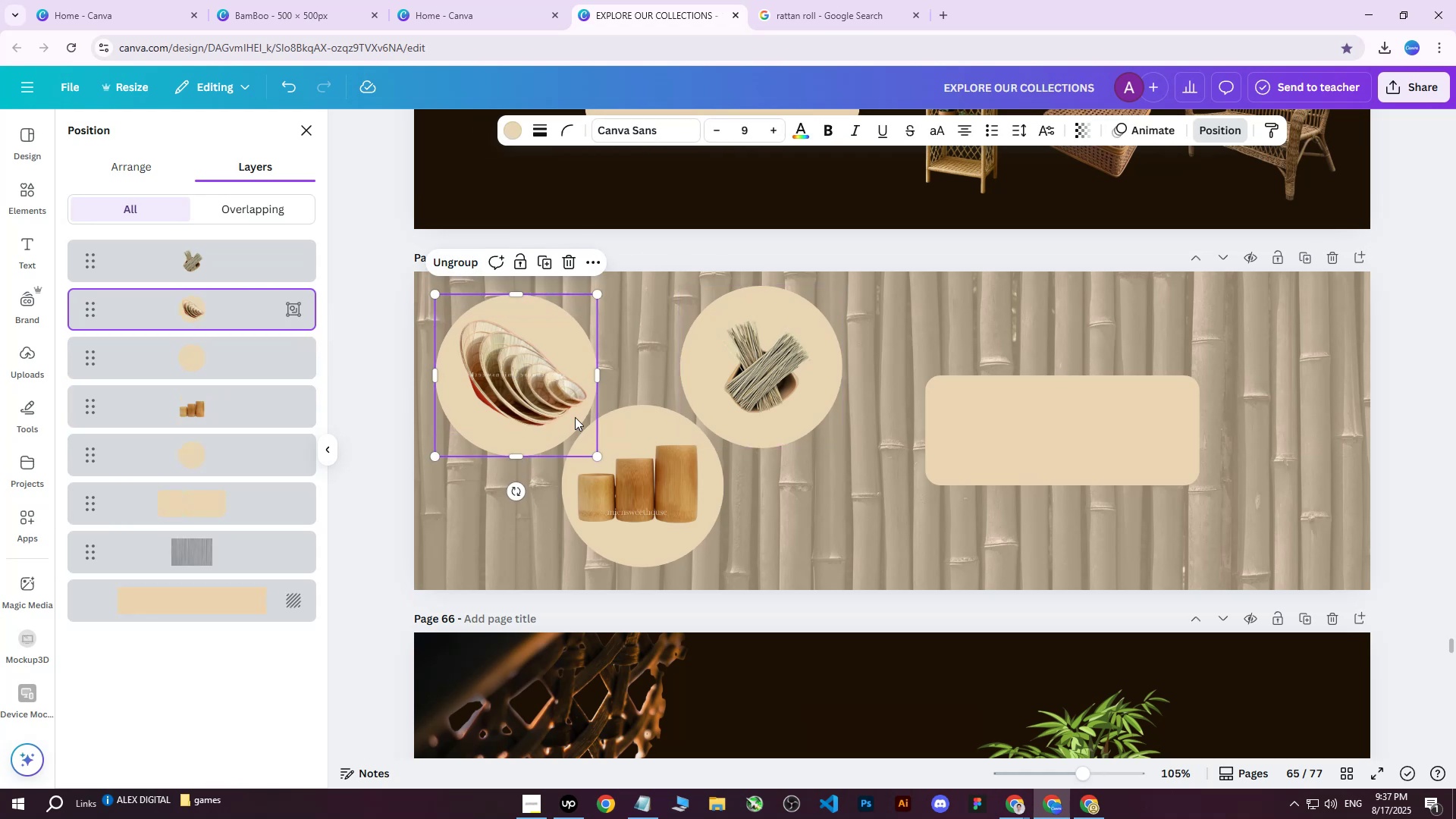 
left_click_drag(start_coordinate=[596, 457], to_coordinate=[616, 415])
 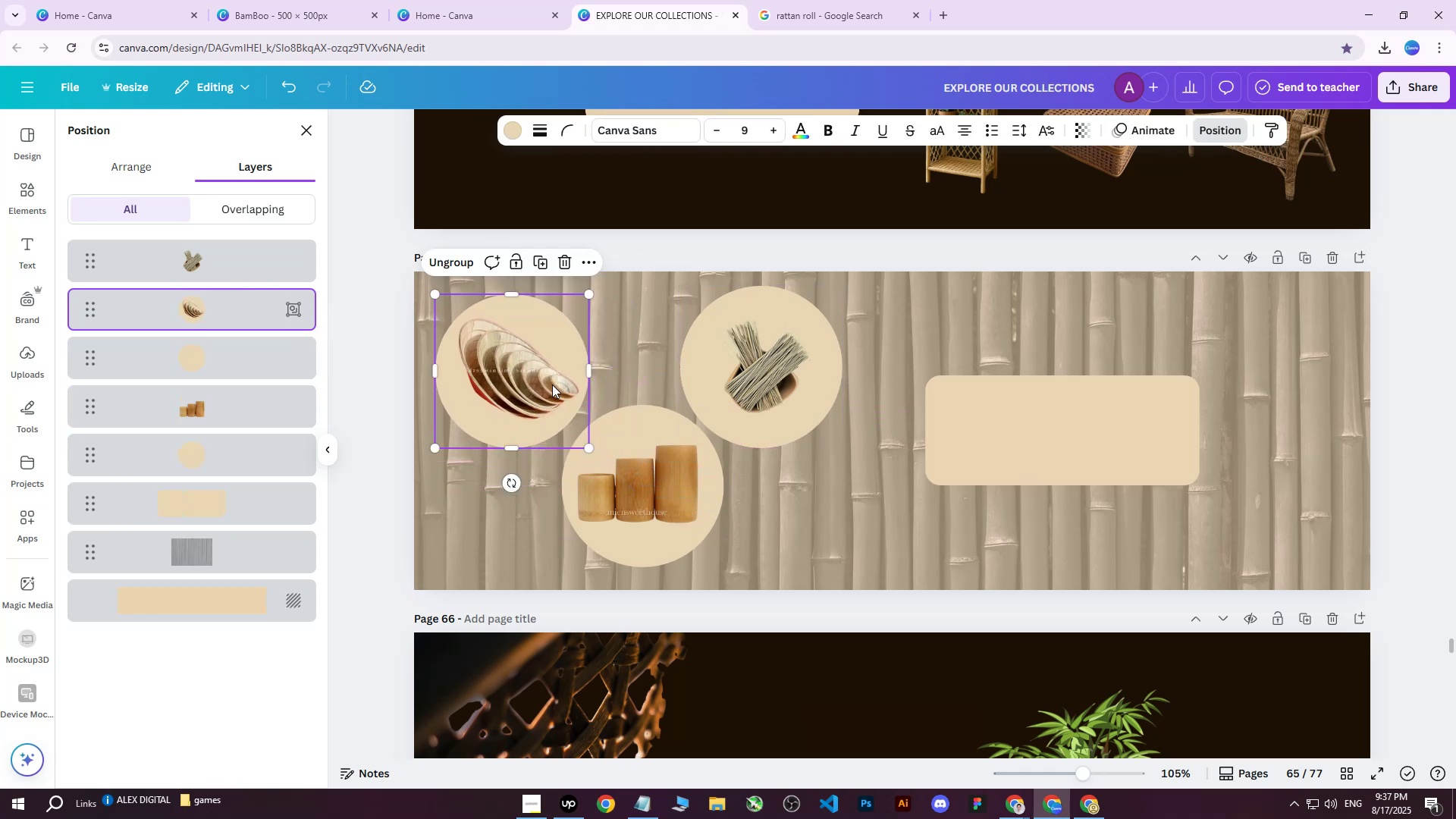 
left_click_drag(start_coordinate=[529, 377], to_coordinate=[532, 373])
 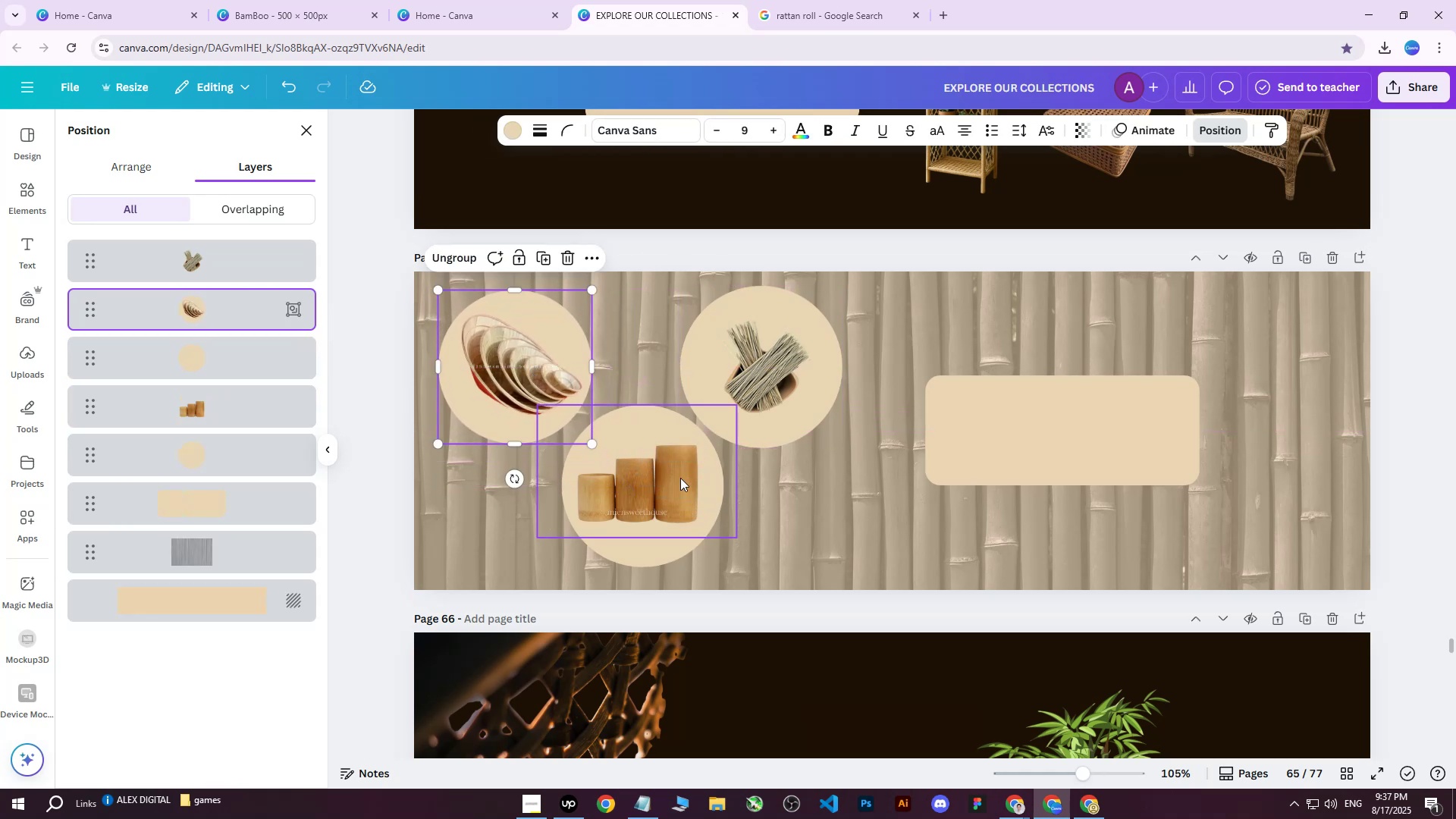 
left_click([678, 478])
 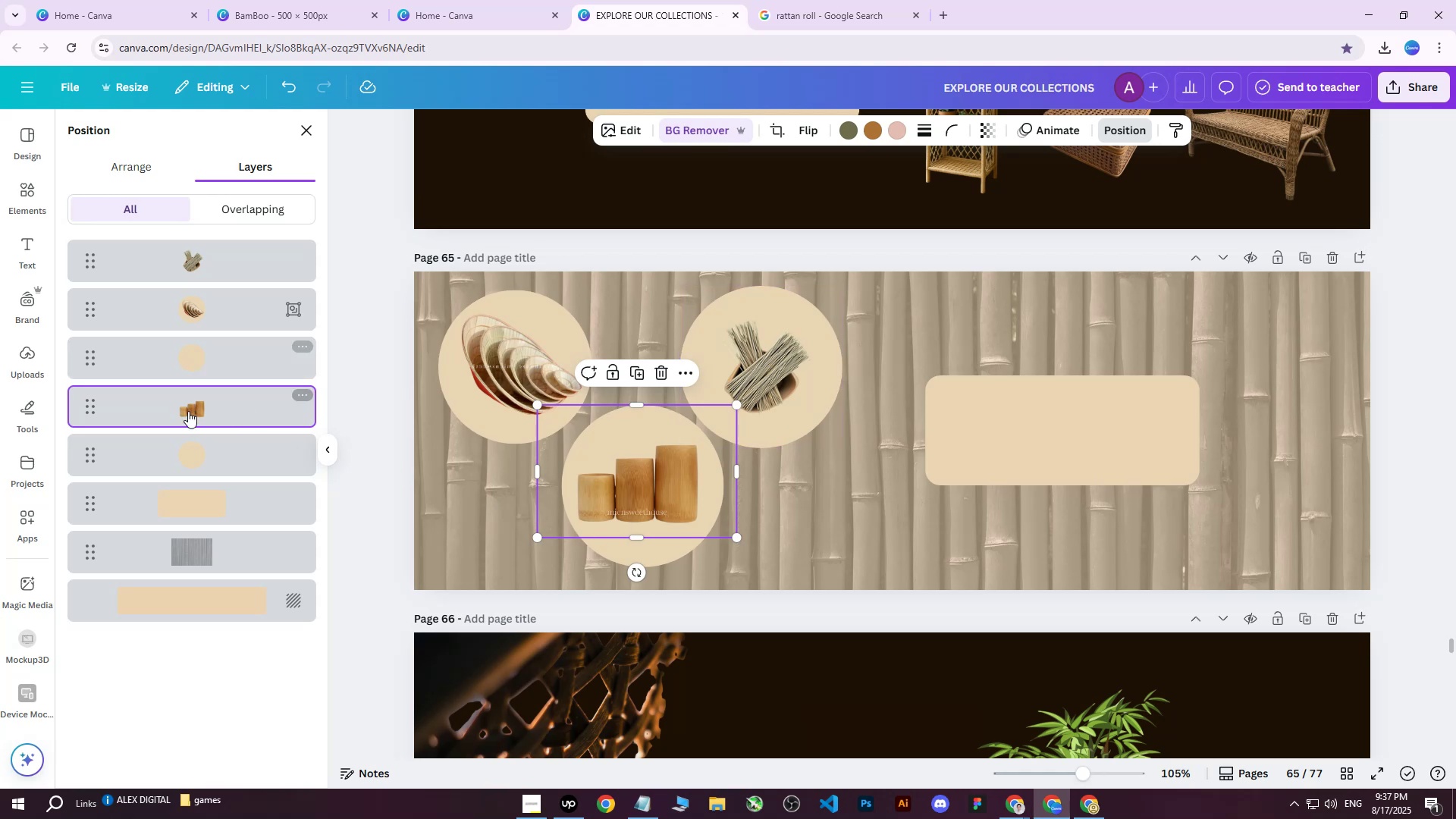 
hold_key(key=ControlLeft, duration=0.48)
left_click([186, 441])
 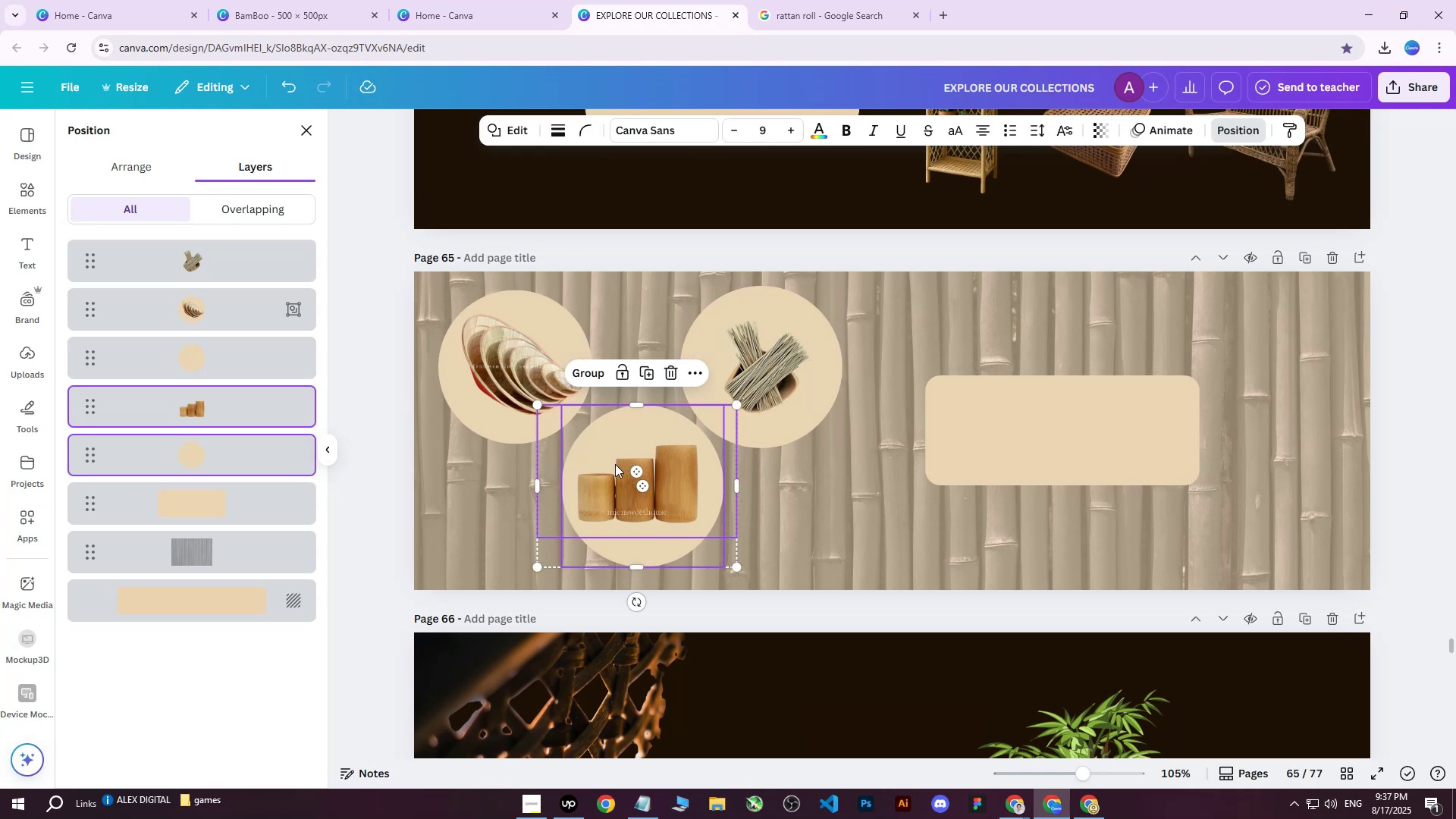 
right_click([637, 461])
 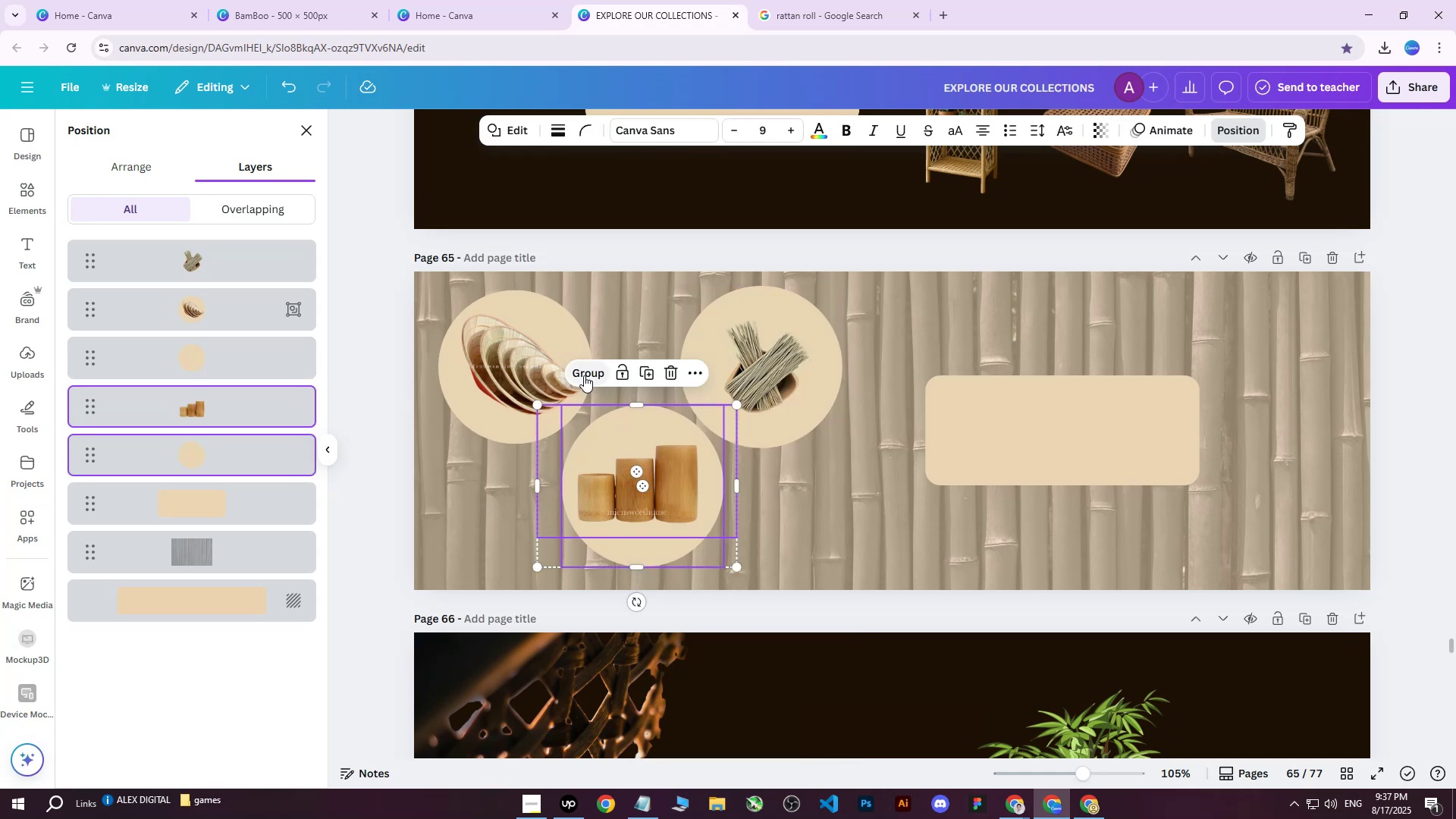 
double_click([584, 375])
 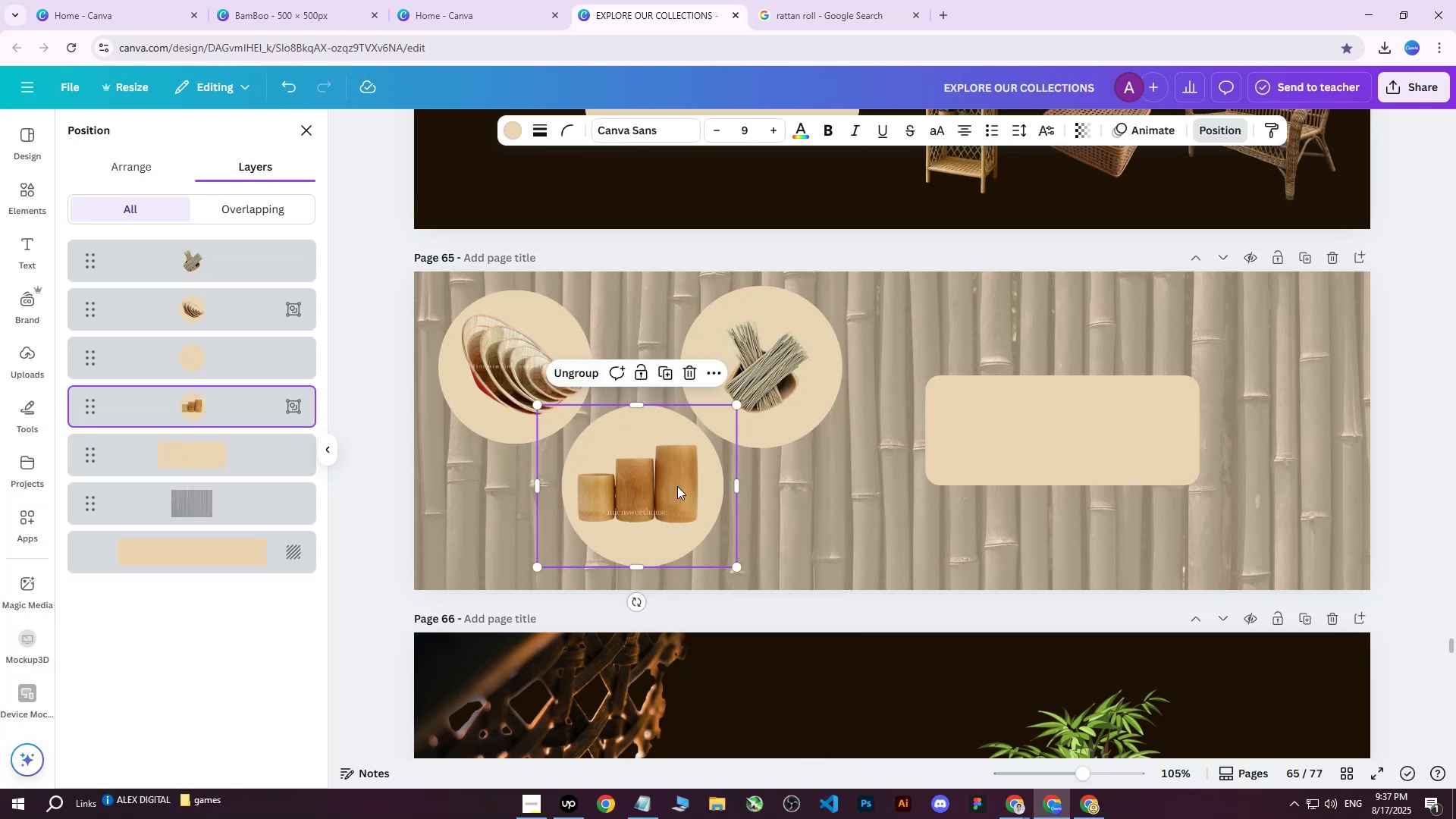 
left_click_drag(start_coordinate=[651, 488], to_coordinate=[651, 495])
 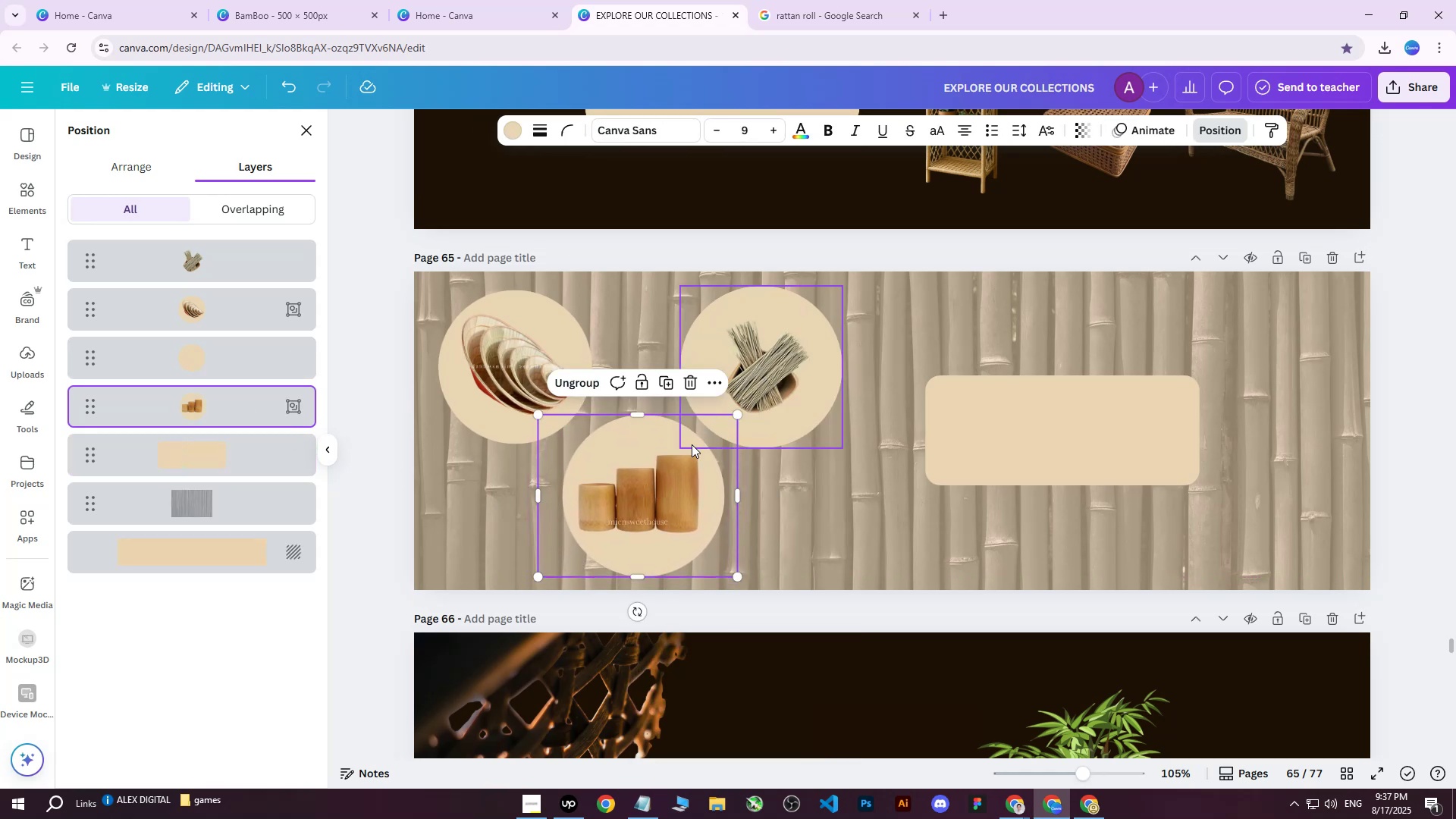 
left_click_drag(start_coordinate=[660, 469], to_coordinate=[650, 463])
 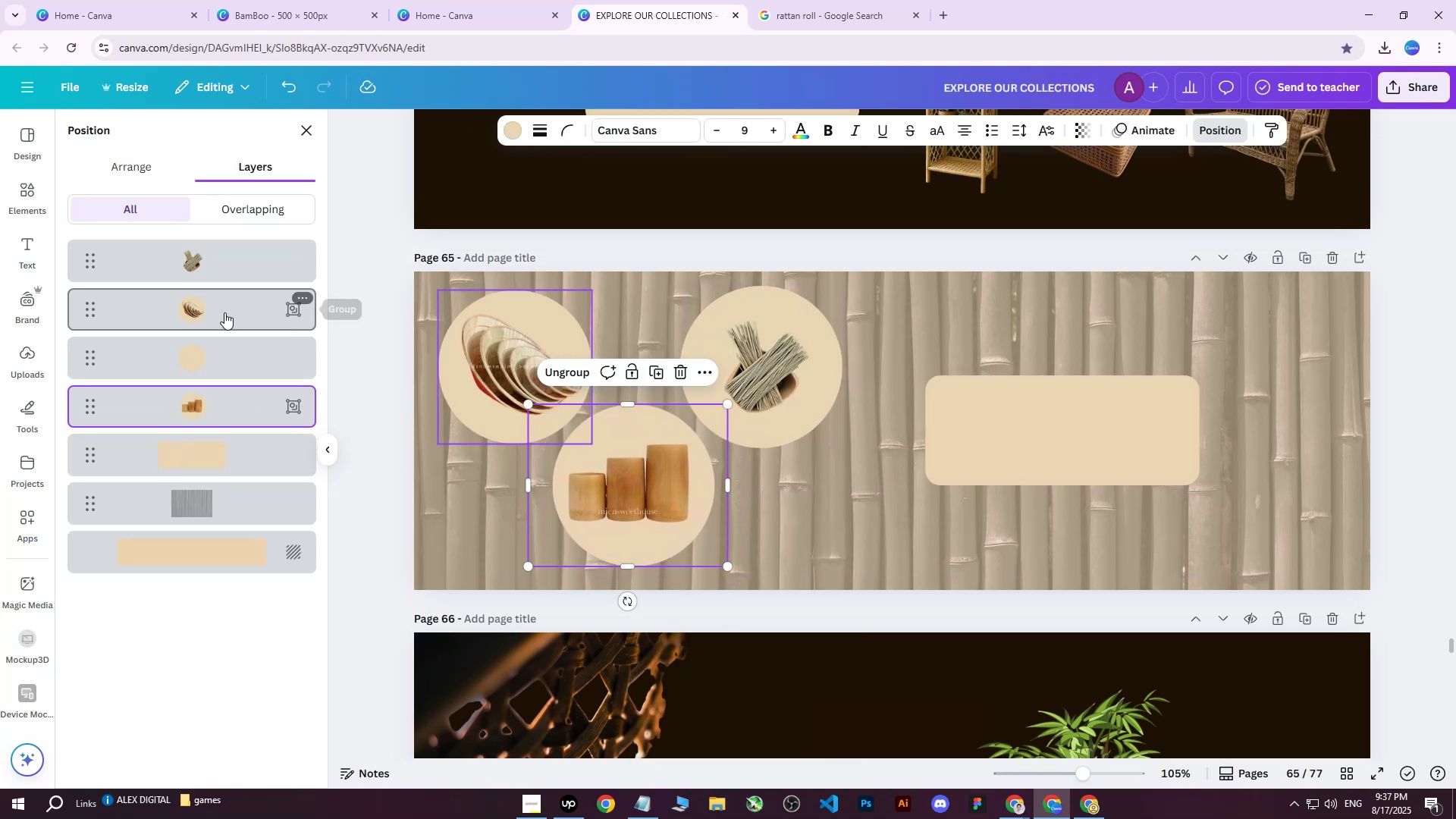 
left_click([194, 369])
 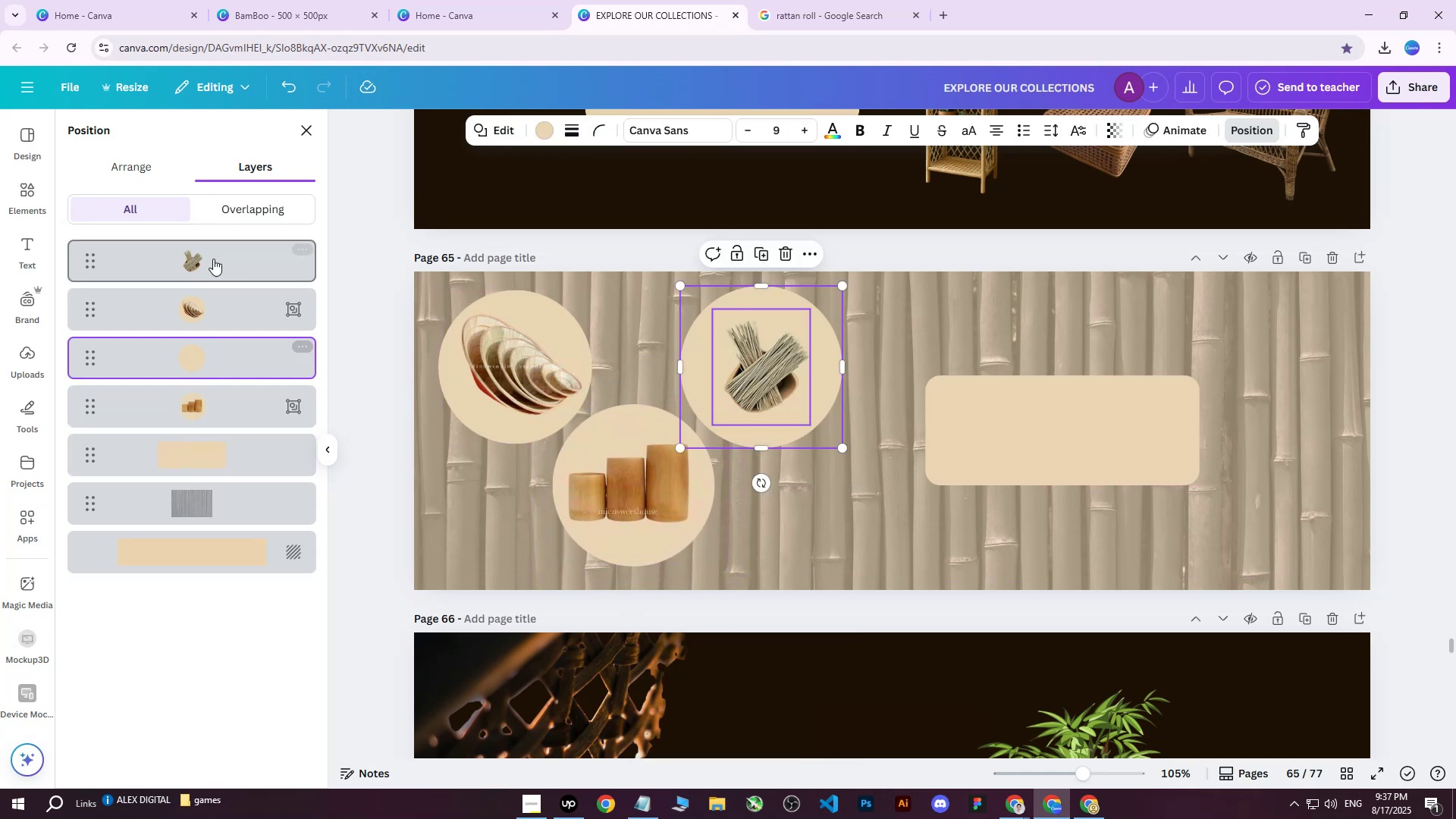 
hold_key(key=ControlLeft, duration=0.74)
left_click([213, 259])
 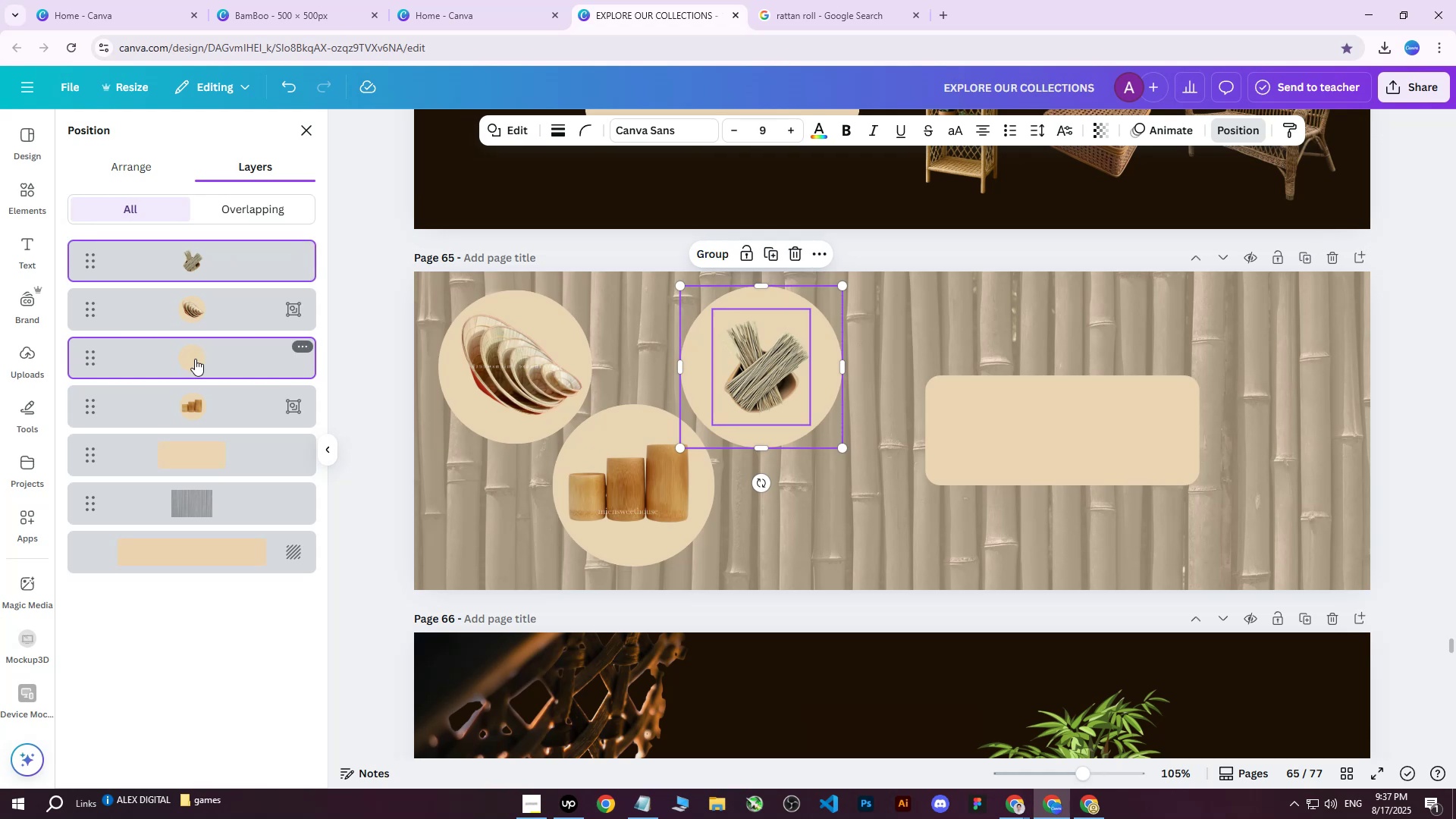 
left_click([195, 359])
 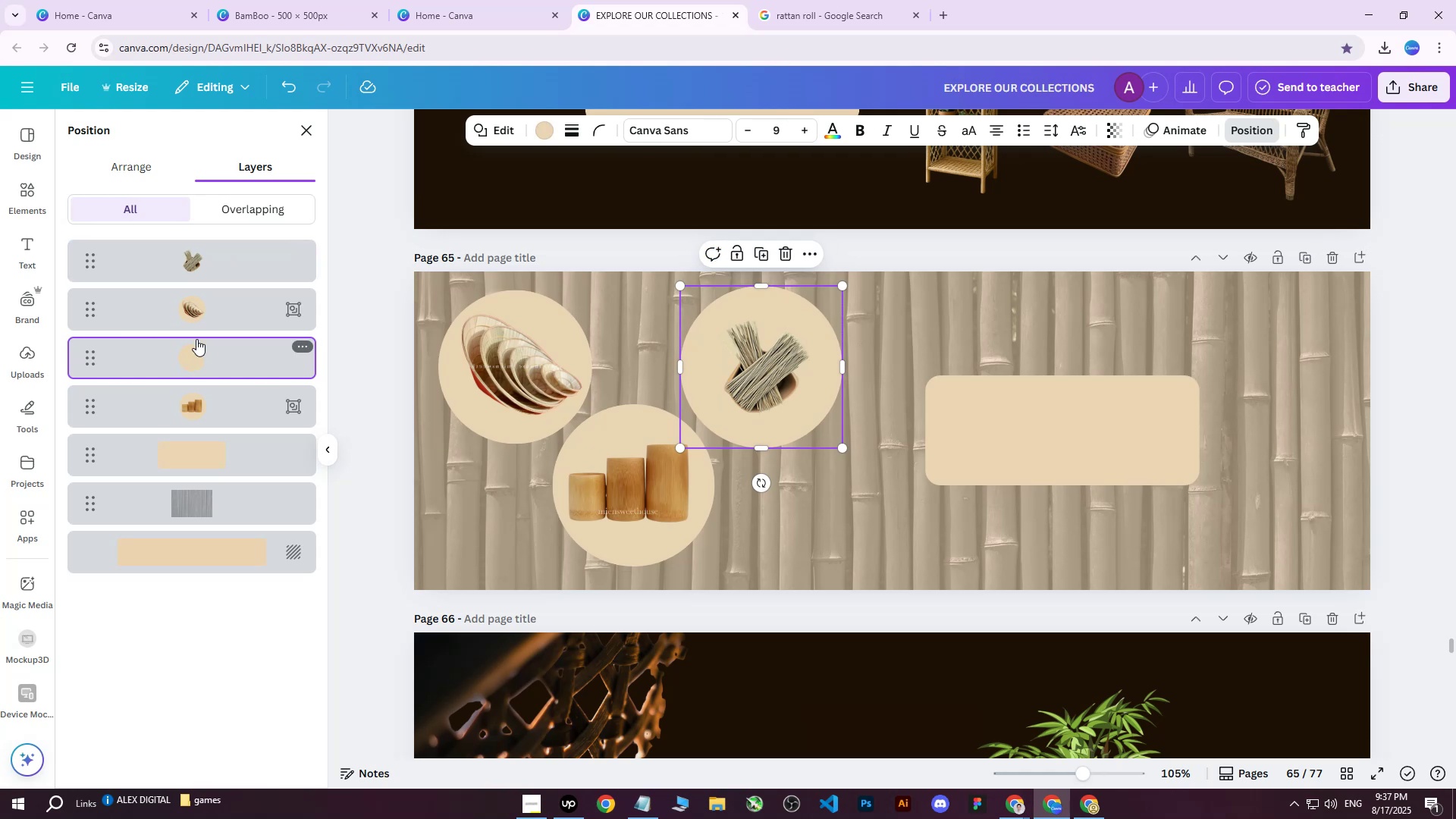 
hold_key(key=ControlLeft, duration=0.46)
left_click([200, 261])
 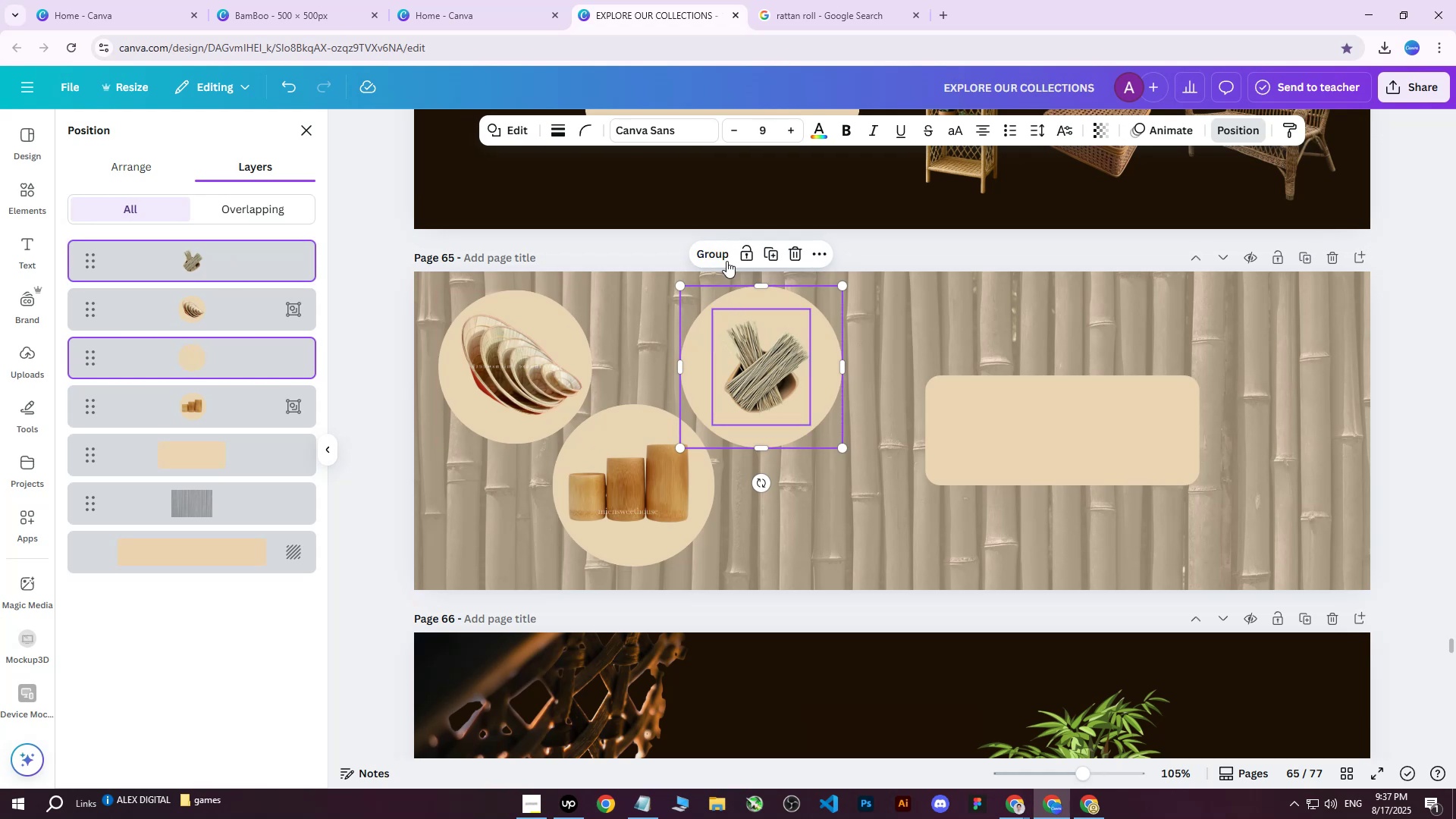 
left_click([715, 252])
 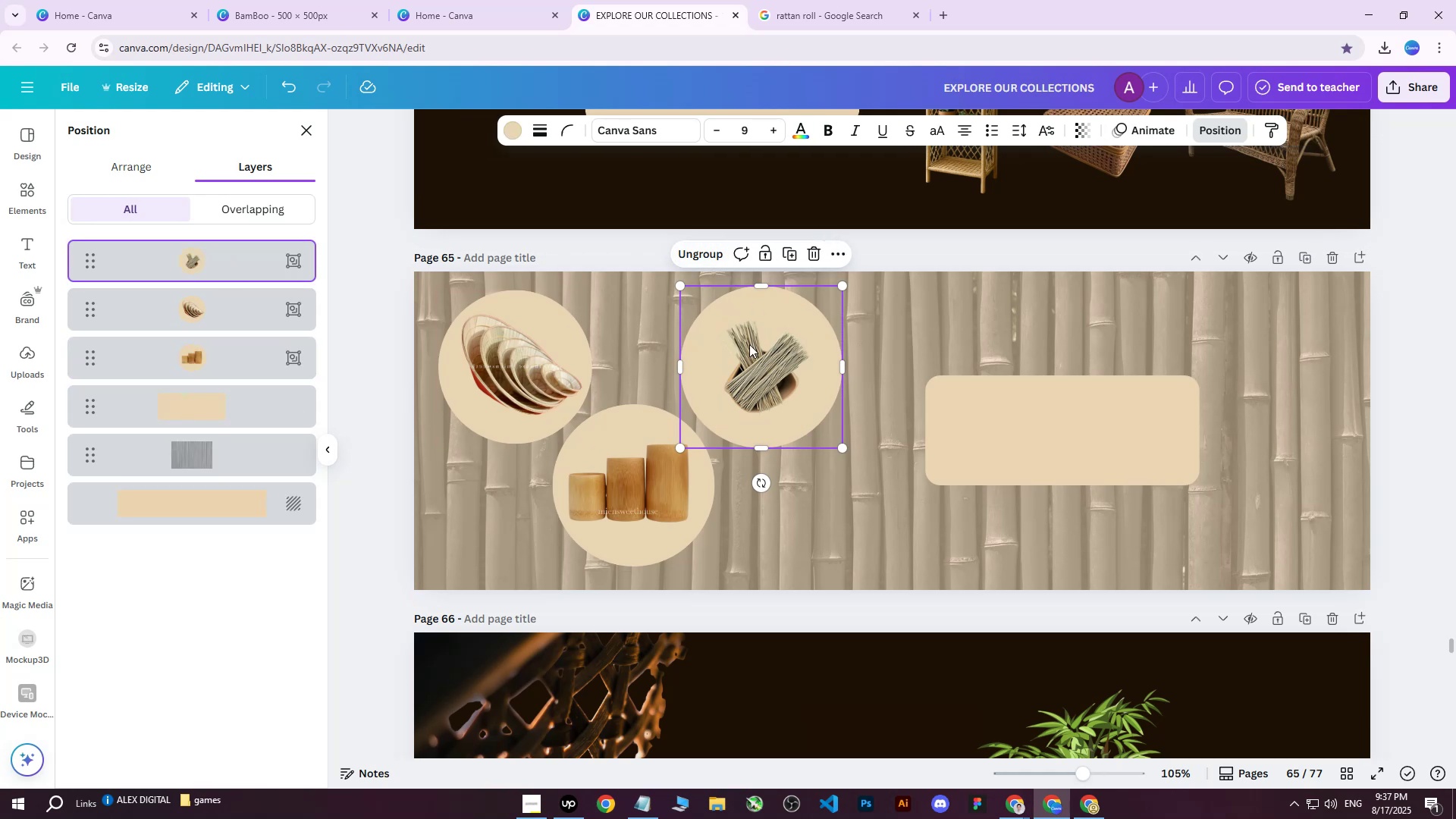 
left_click_drag(start_coordinate=[746, 355], to_coordinate=[774, 362])
 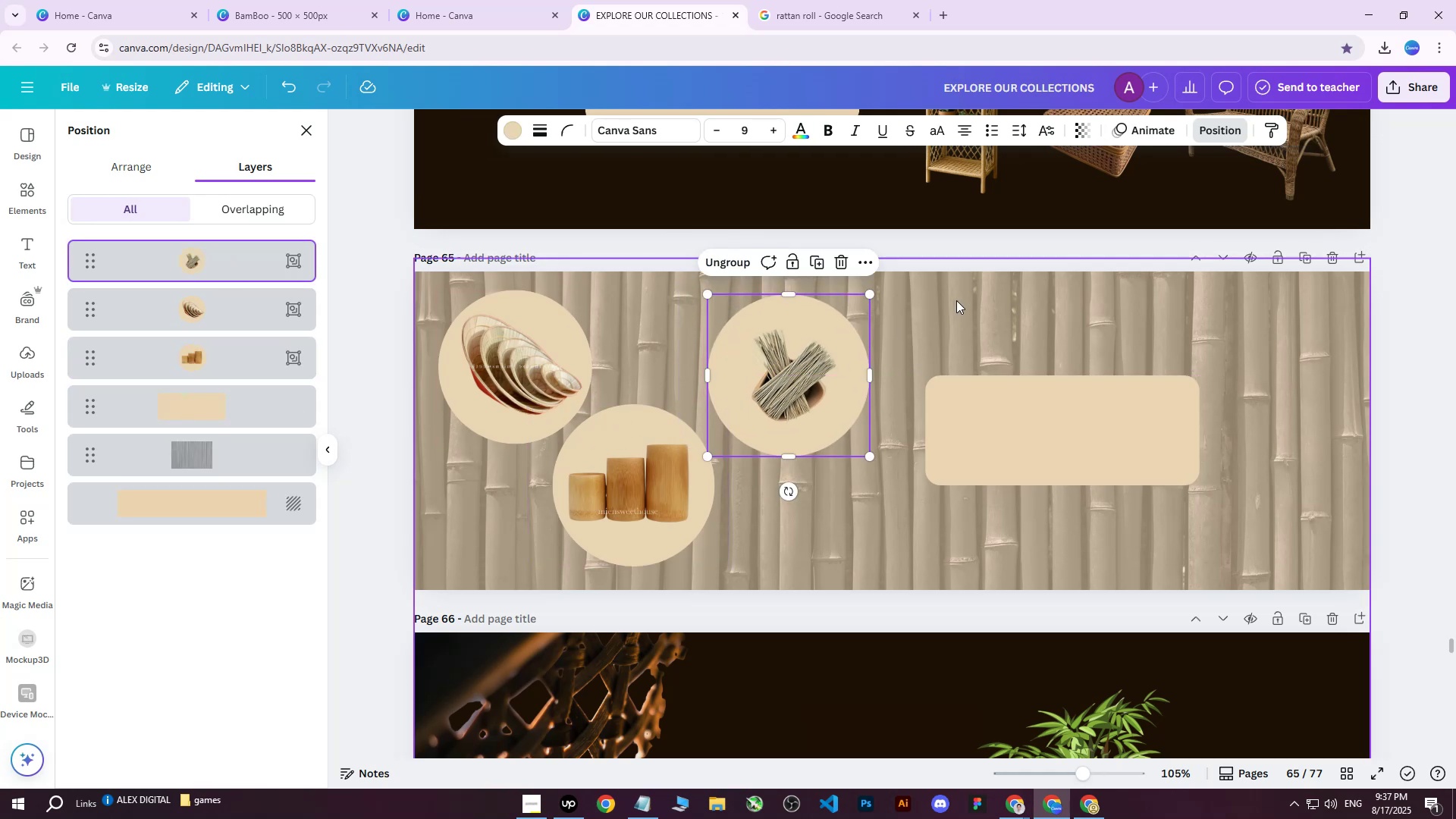 
double_click([794, 381])
 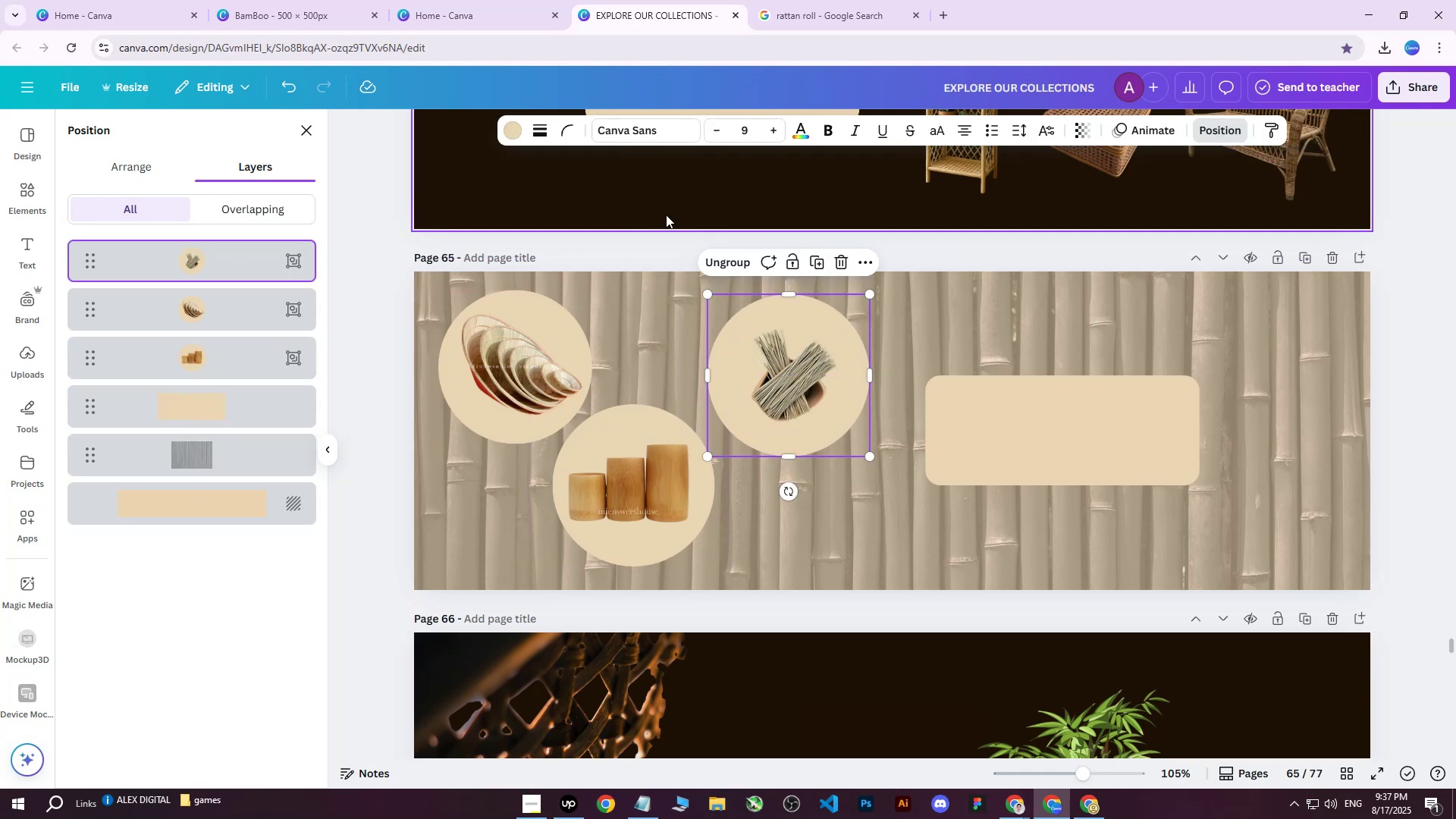 
left_click([731, 257])
 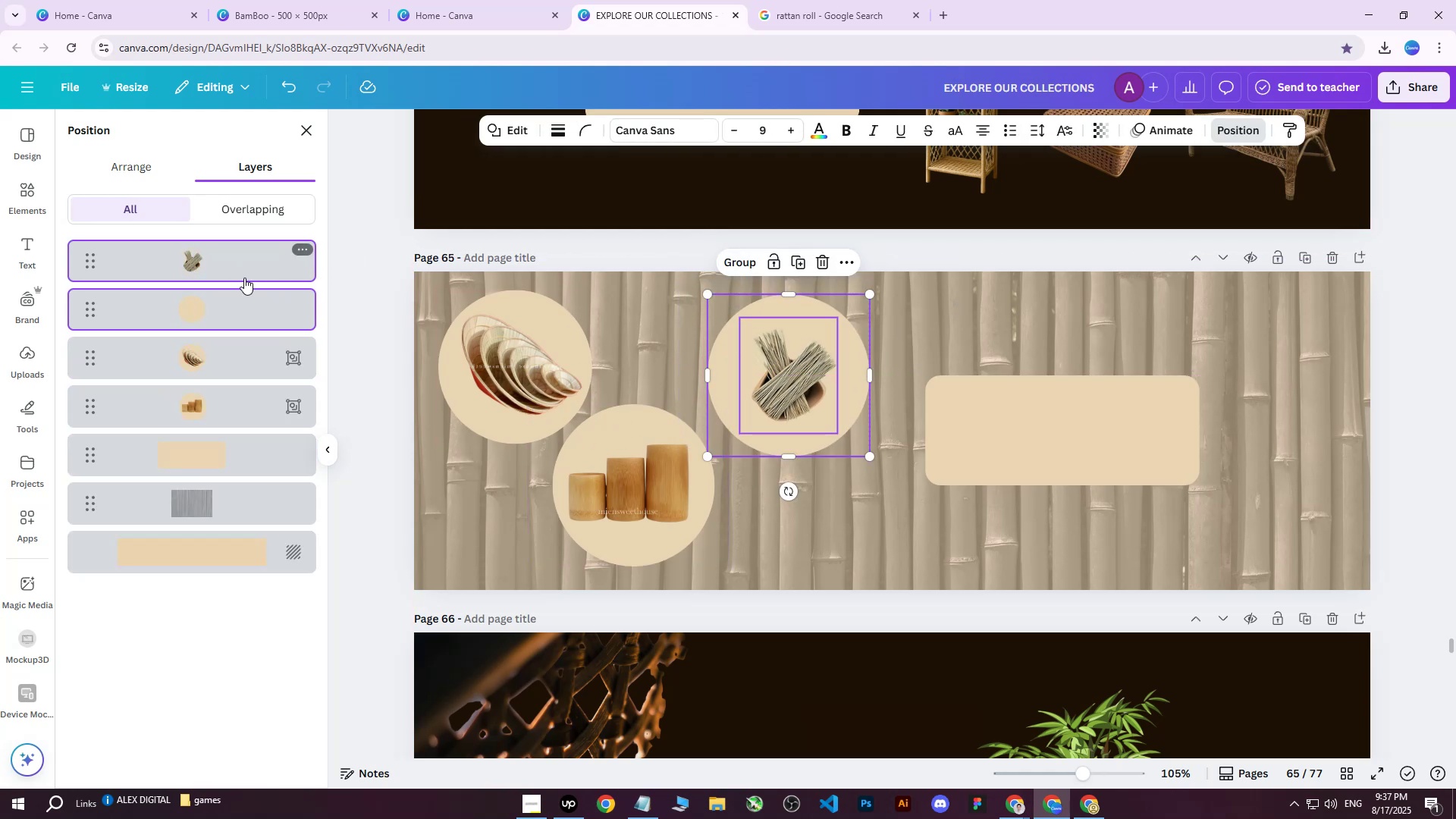 
left_click([212, 261])
 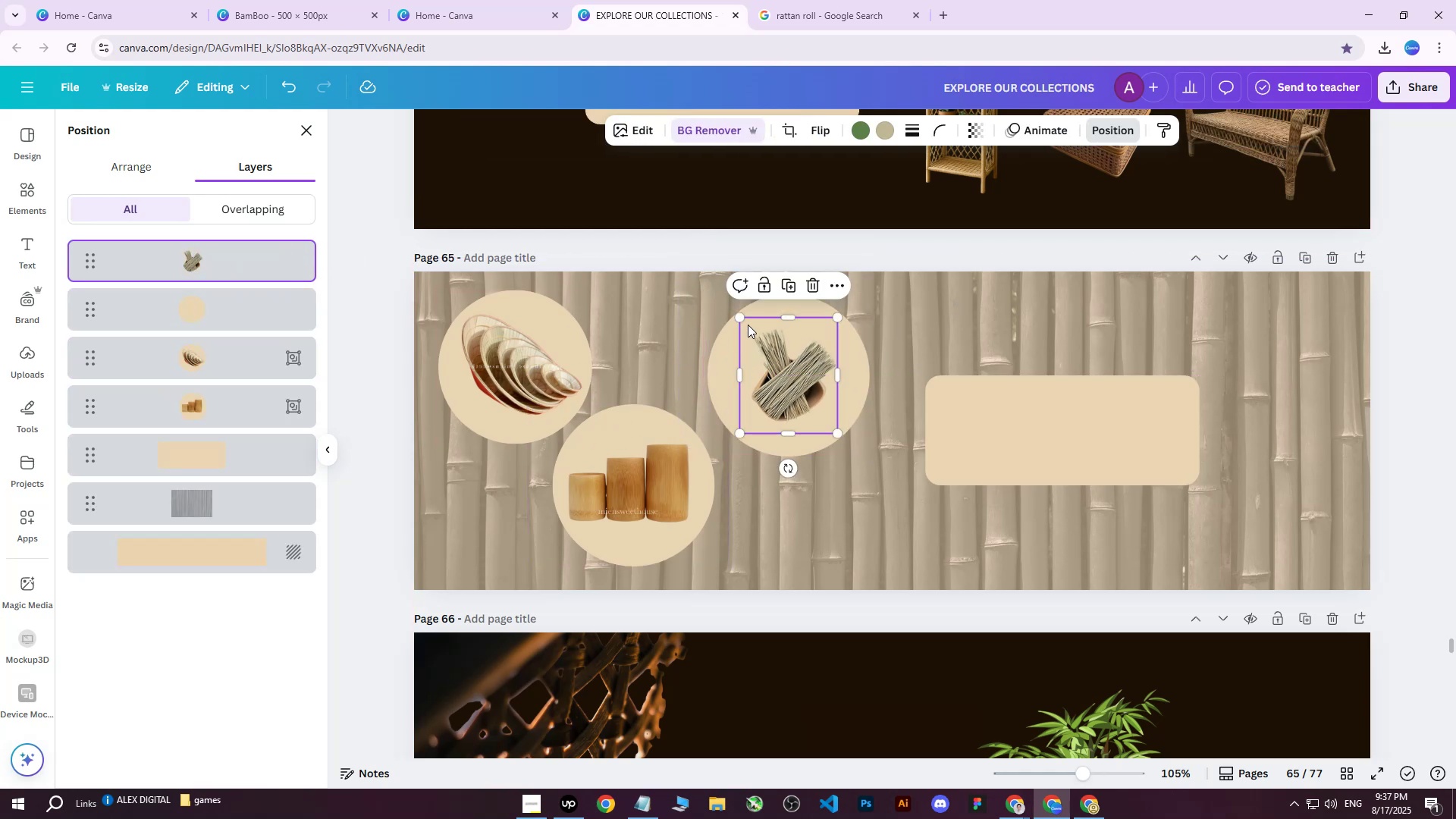 
left_click_drag(start_coordinate=[742, 317], to_coordinate=[717, 294])
 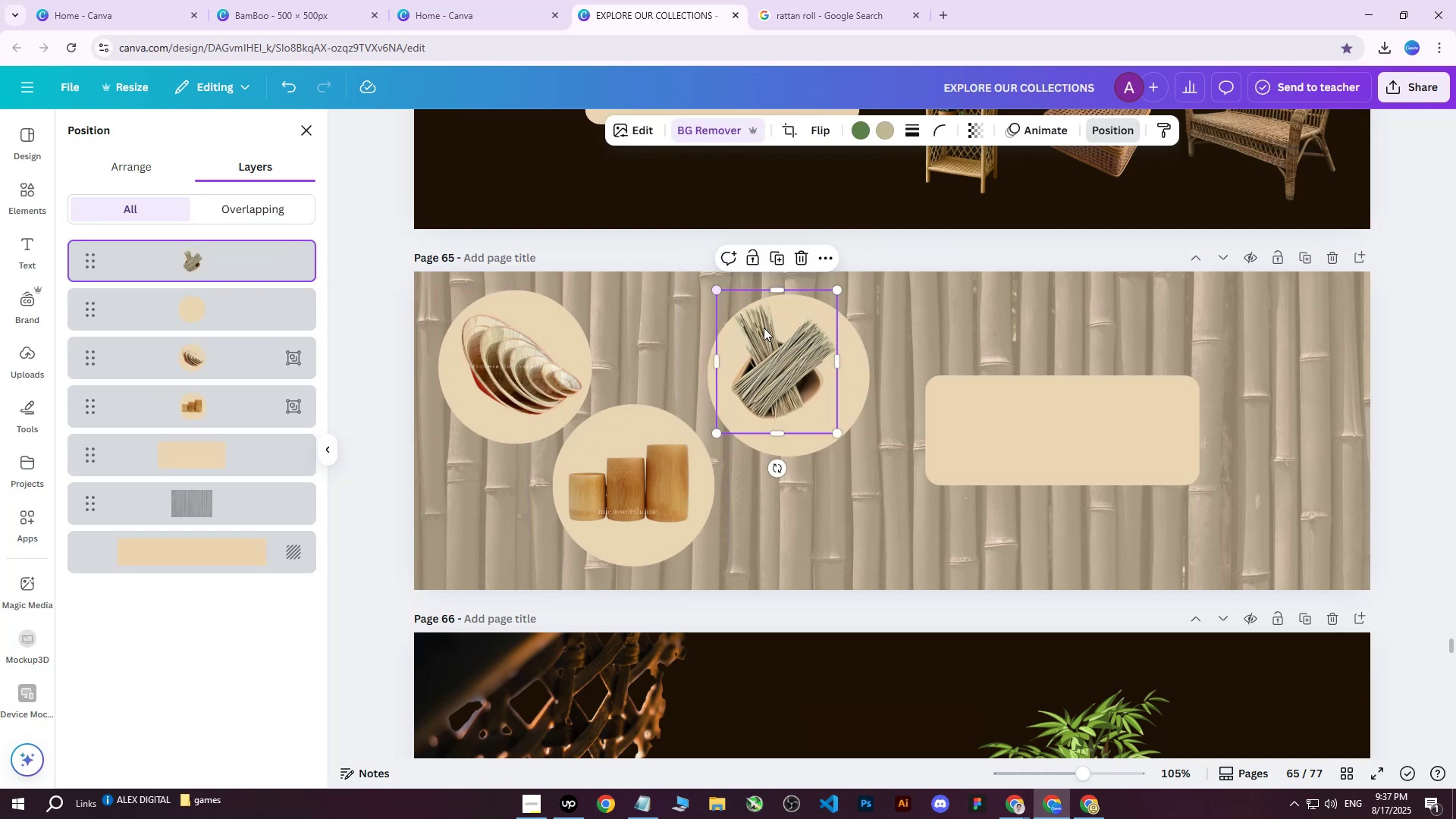 
left_click_drag(start_coordinate=[768, 334], to_coordinate=[776, 342])
 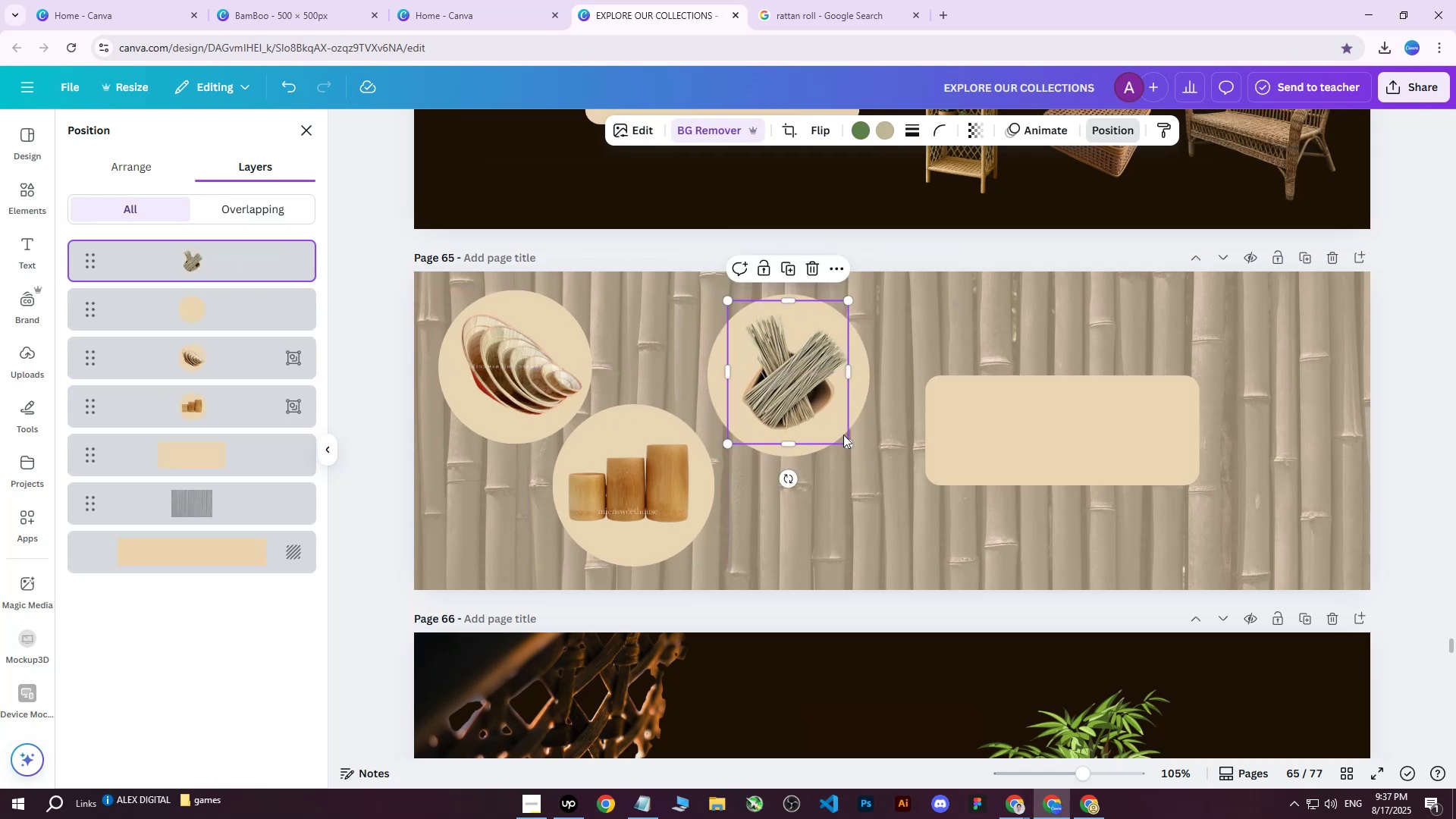 
left_click_drag(start_coordinate=[849, 442], to_coordinate=[869, 467])
 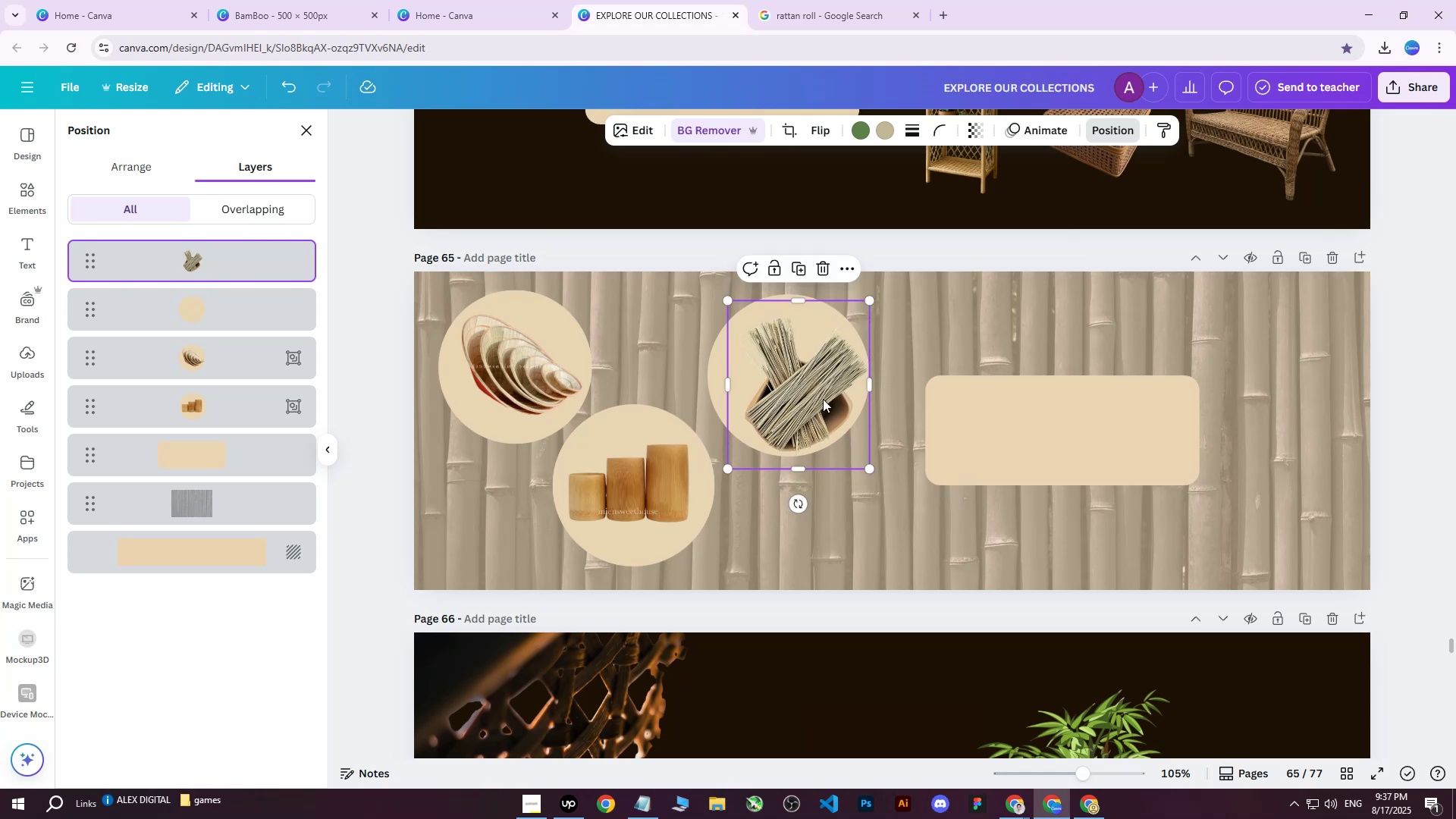 
left_click_drag(start_coordinate=[820, 395], to_coordinate=[810, 381])
 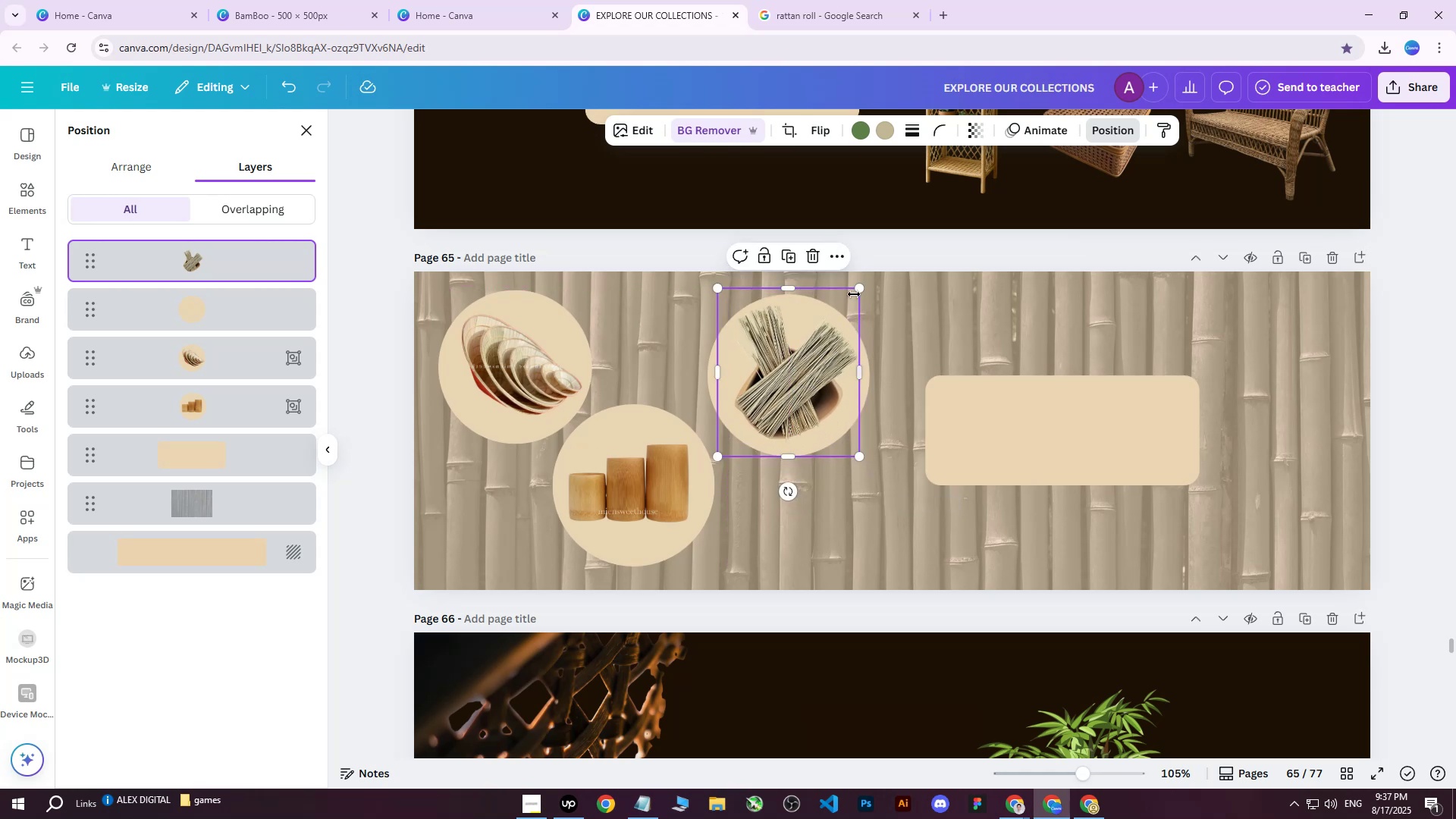 
left_click_drag(start_coordinate=[857, 287], to_coordinate=[843, 299])
 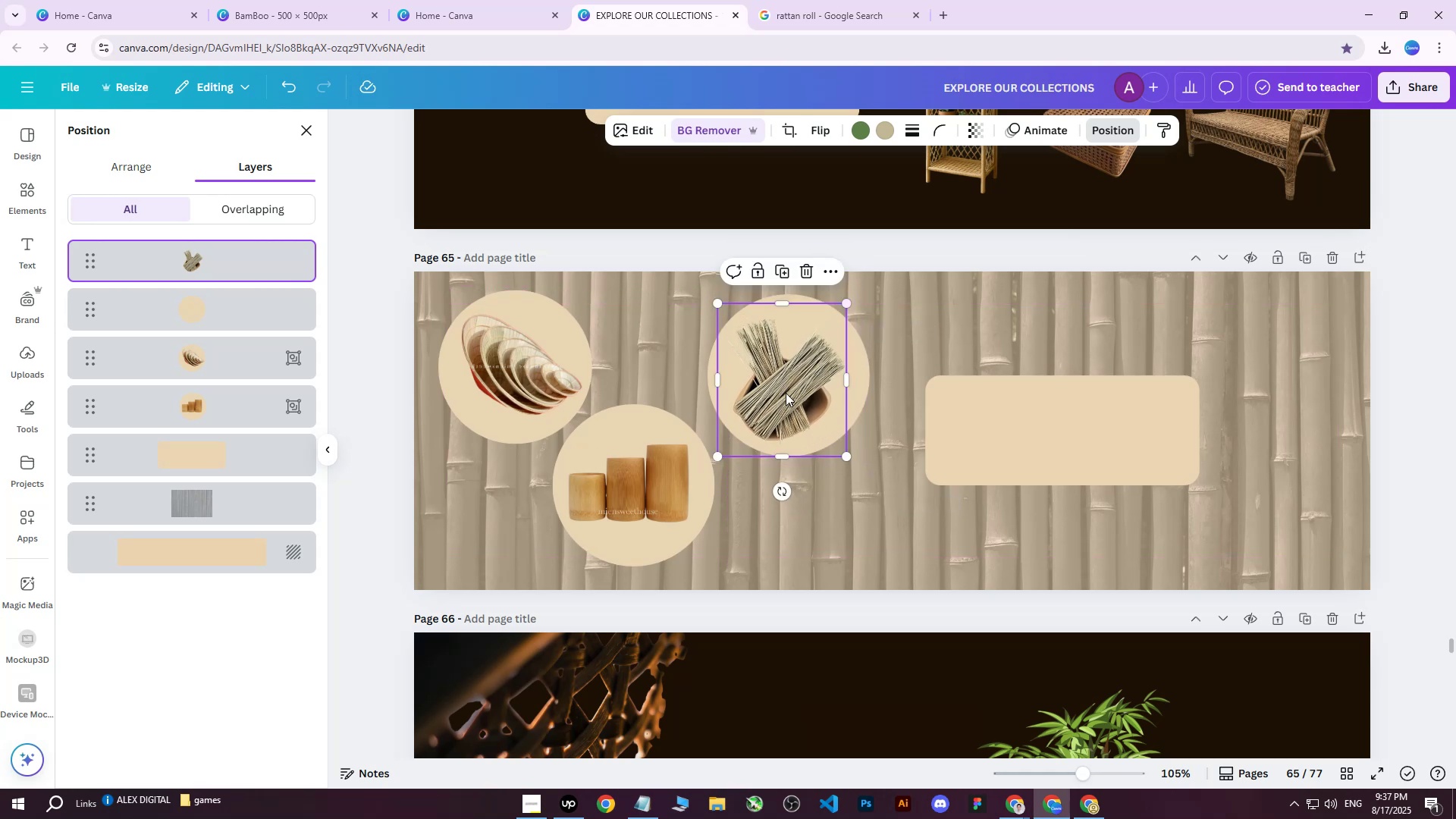 
left_click_drag(start_coordinate=[785, 393], to_coordinate=[791, 387])
 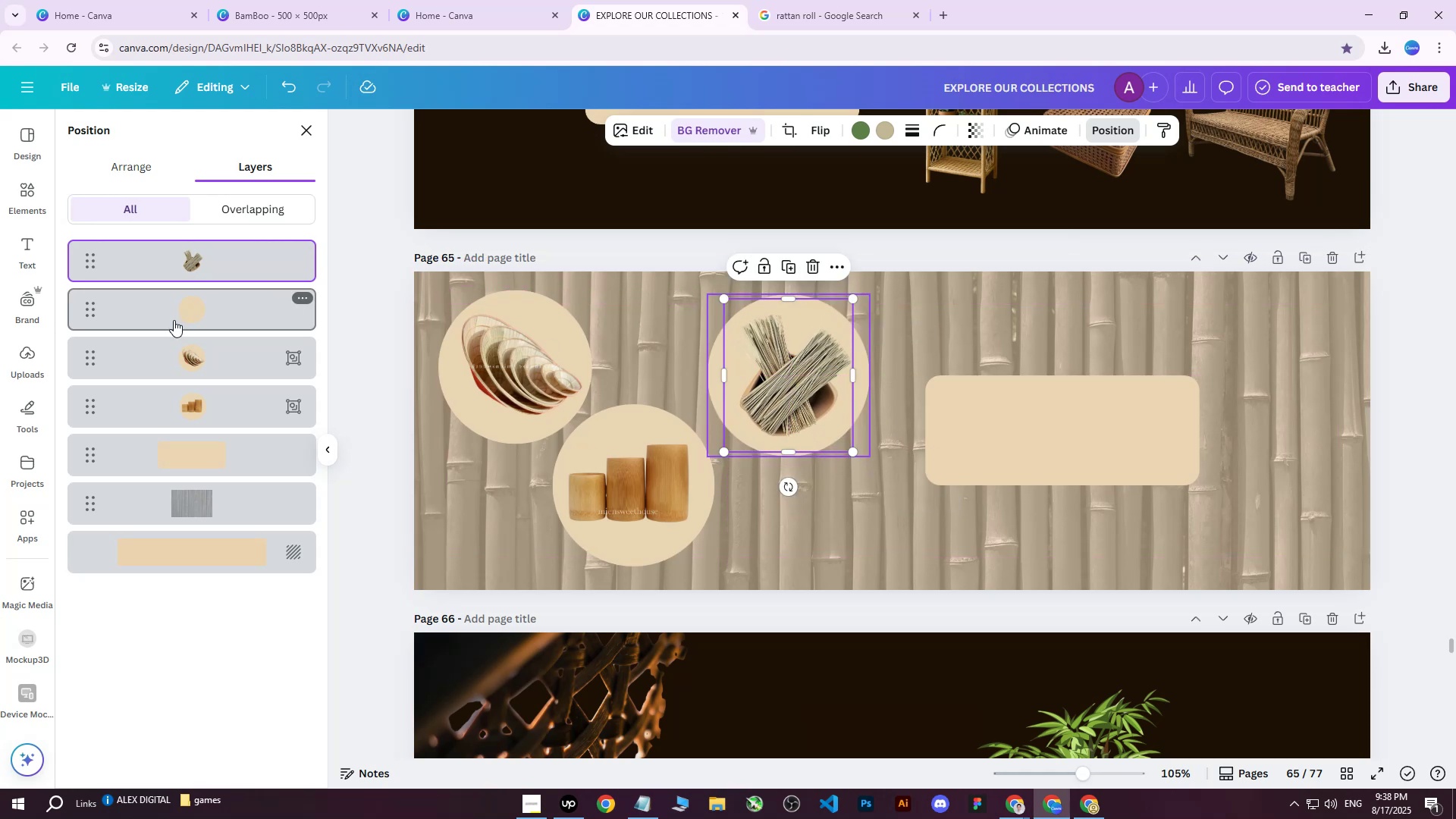 
hold_key(key=ControlLeft, duration=0.41)
left_click([180, 321])
 